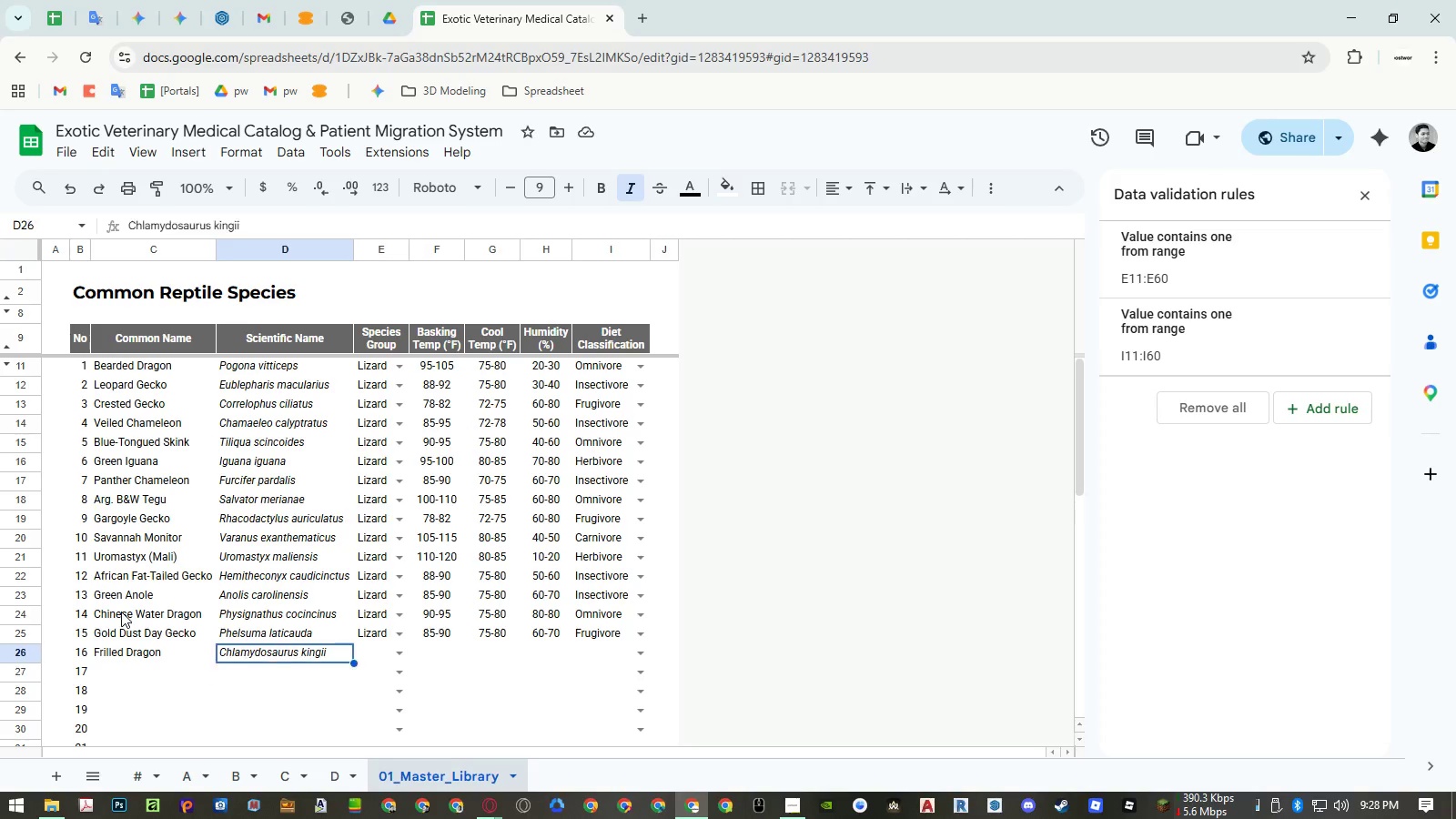 
key(ArrowRight)
 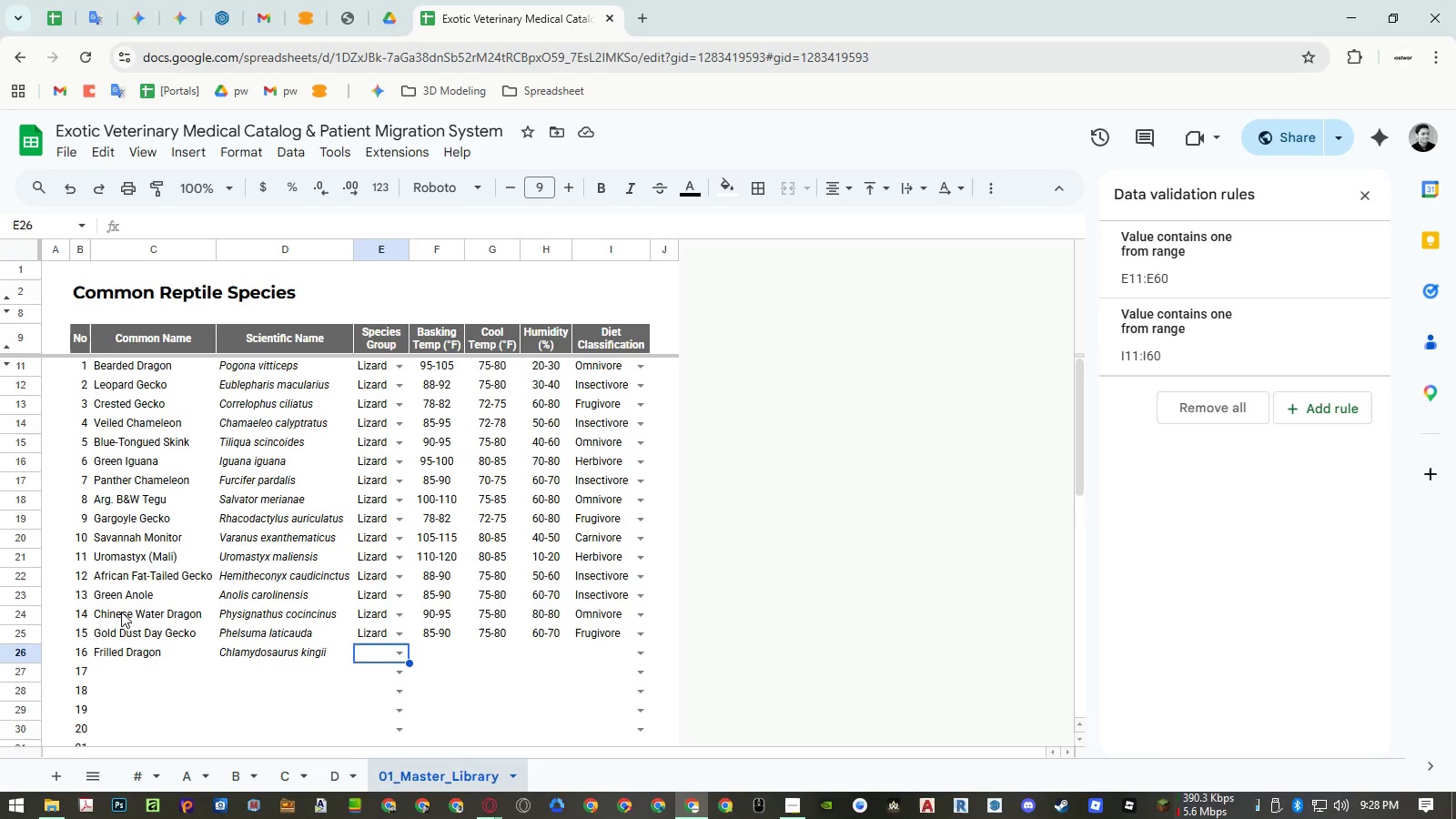 
type(li)
 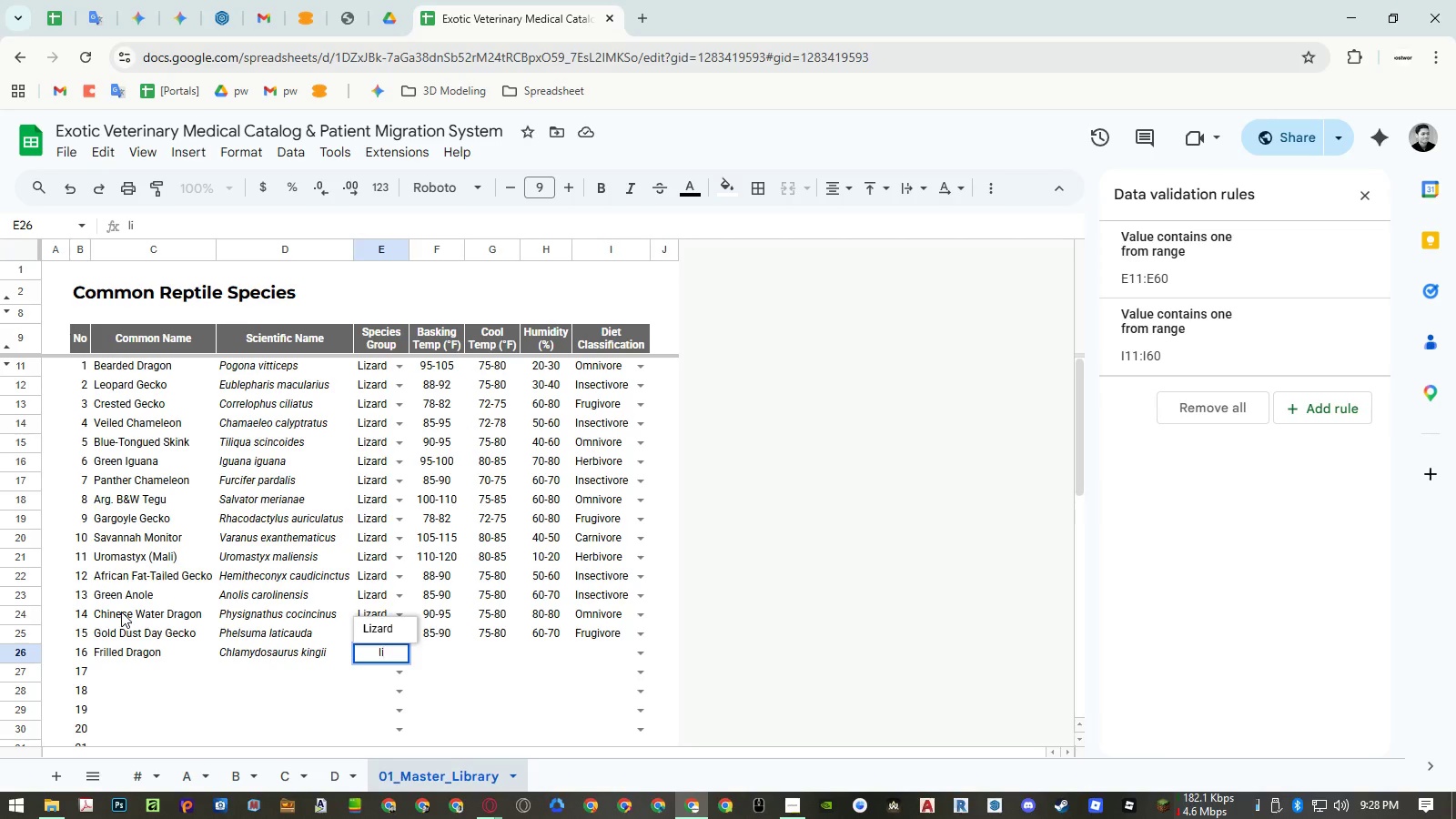 
key(ArrowDown)
 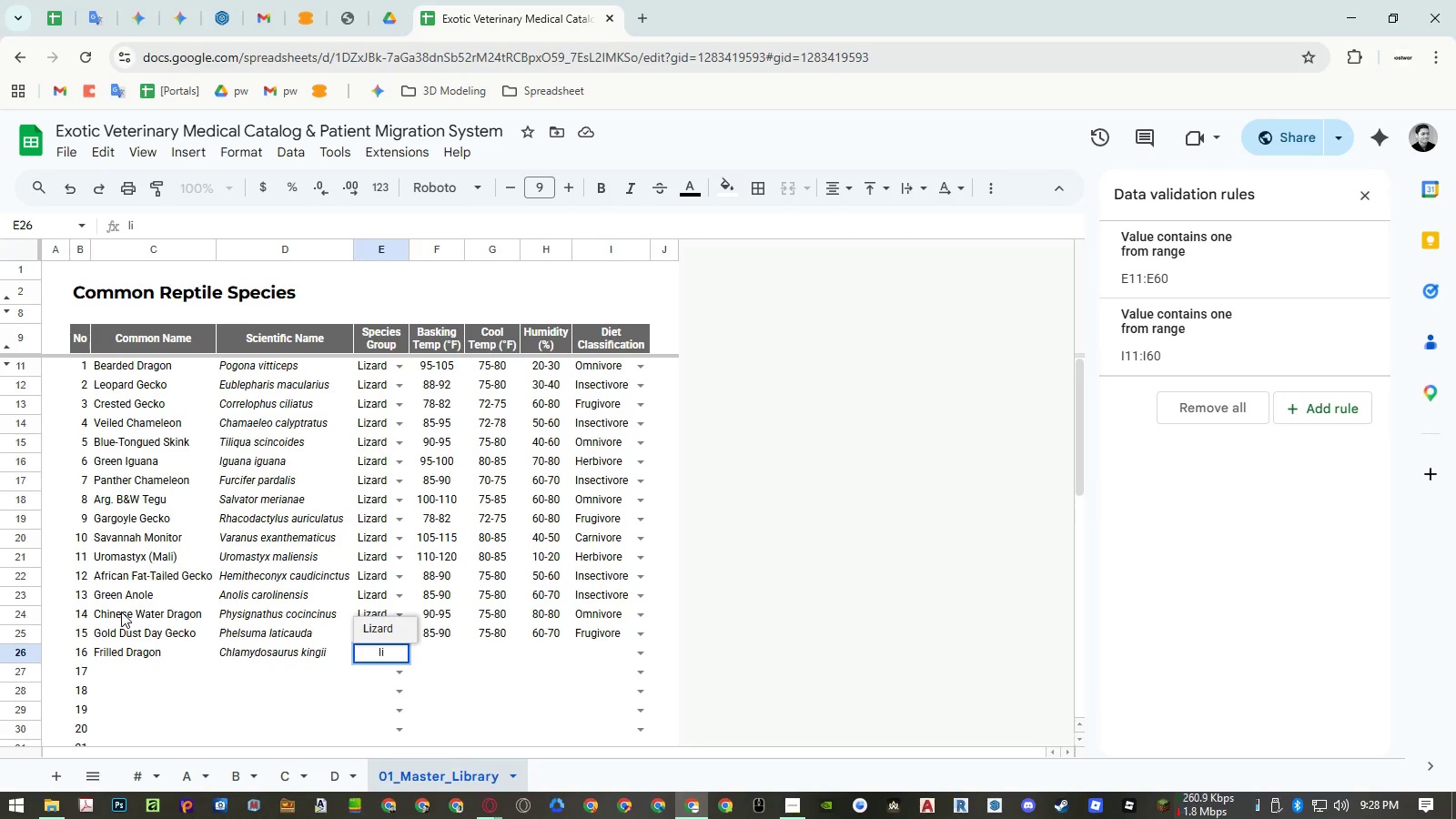 
key(Enter)
 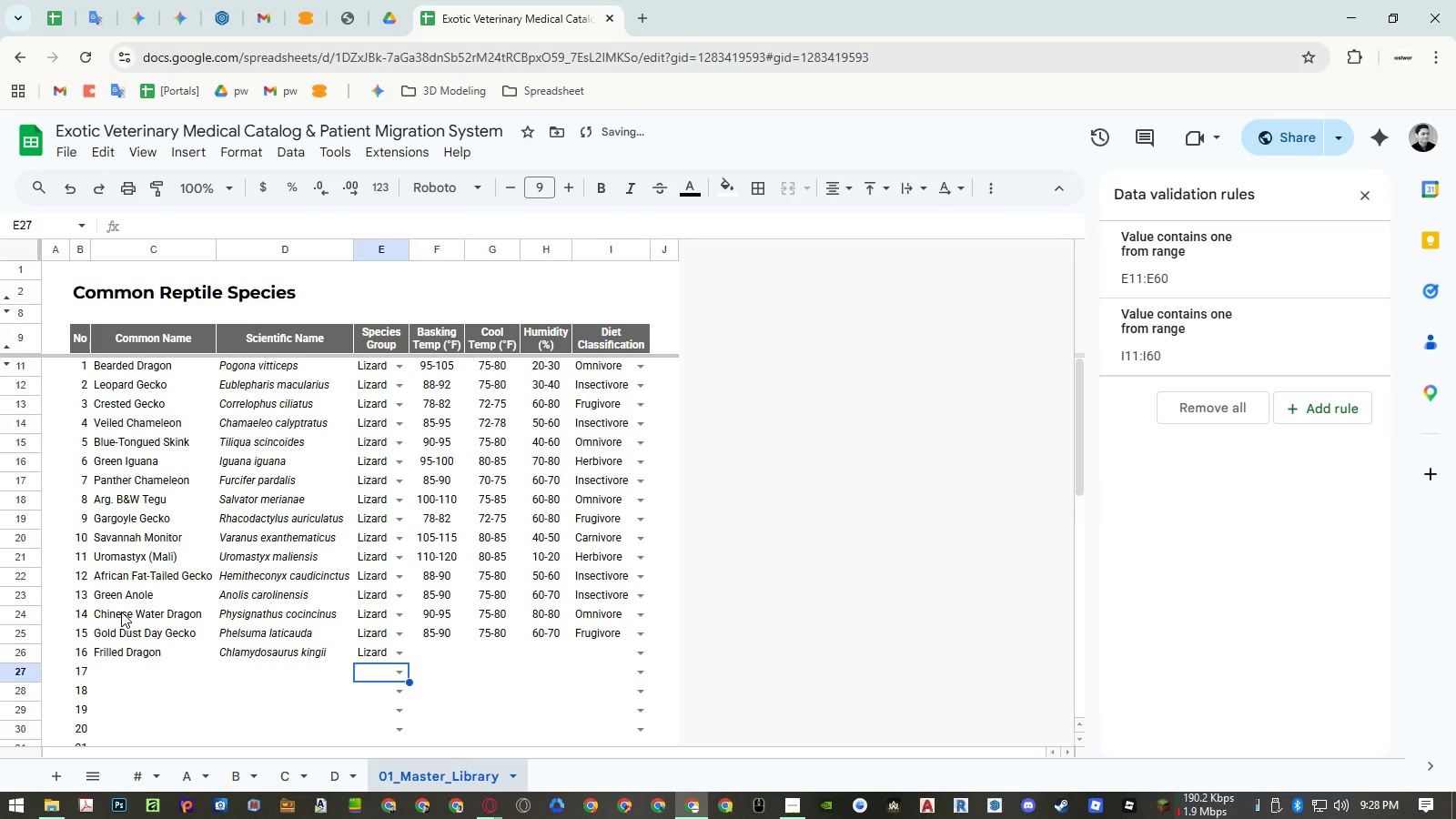 
key(ArrowUp)
 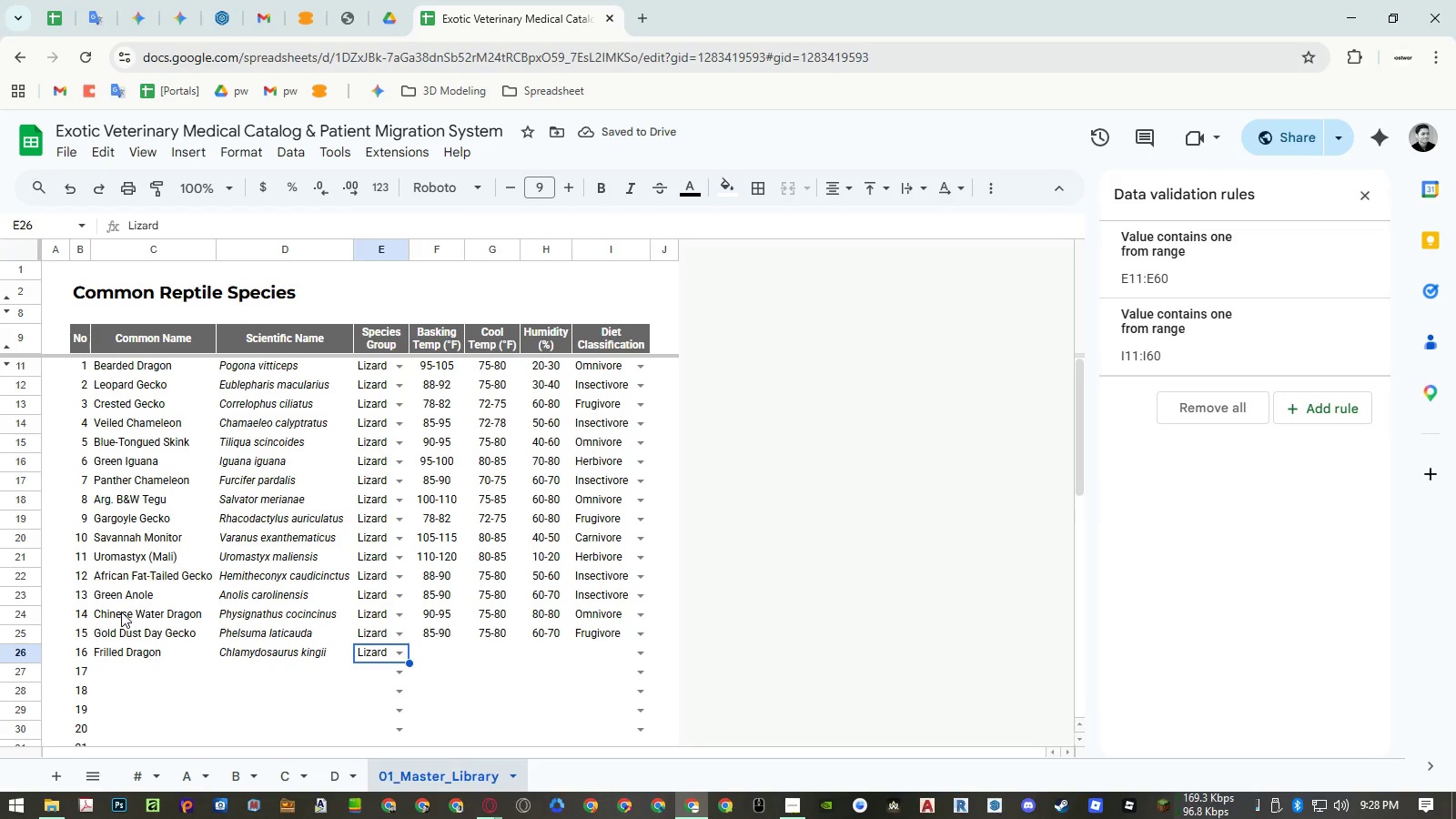 
key(ArrowRight)
 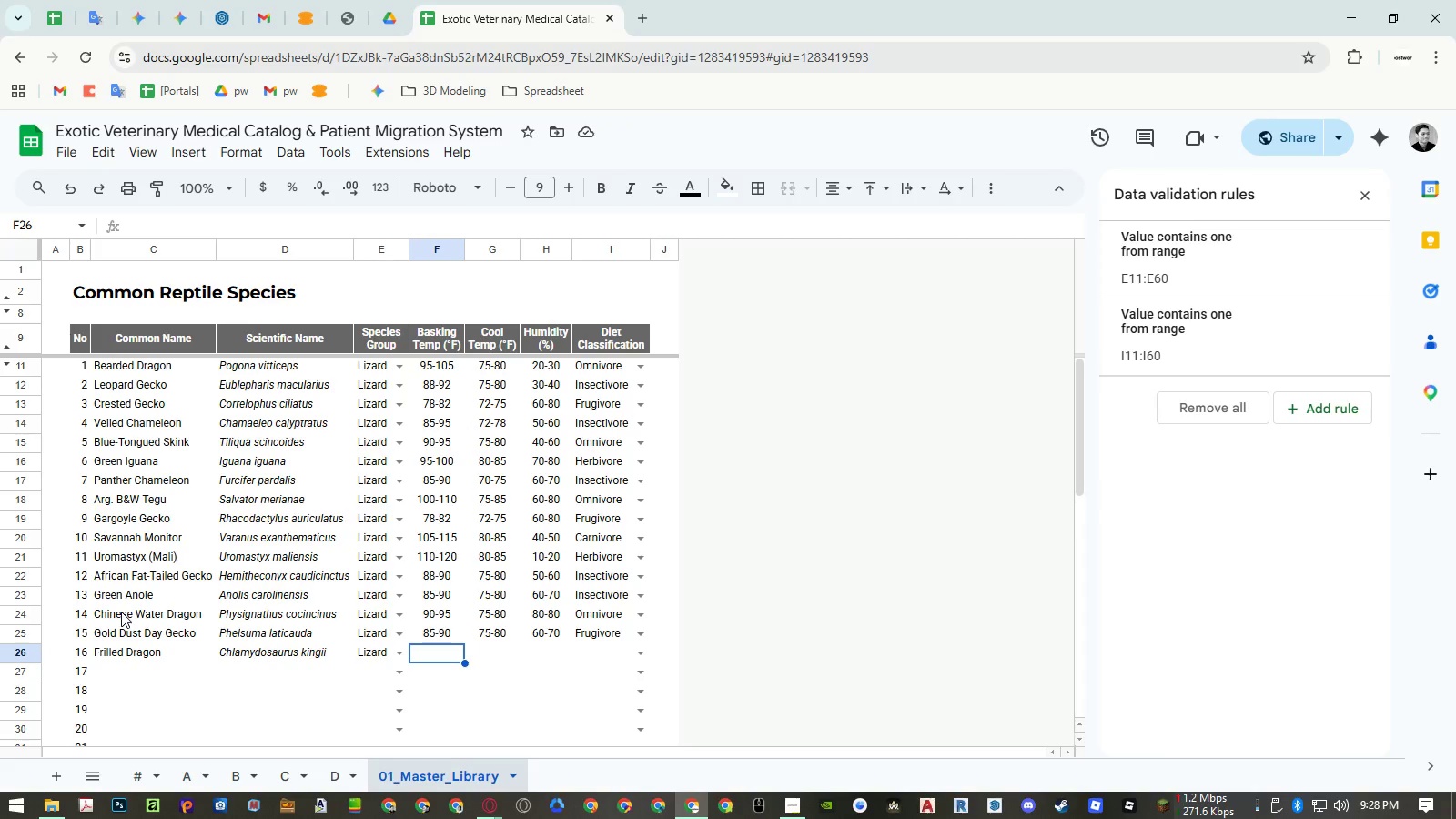 
key(Numpad1)
 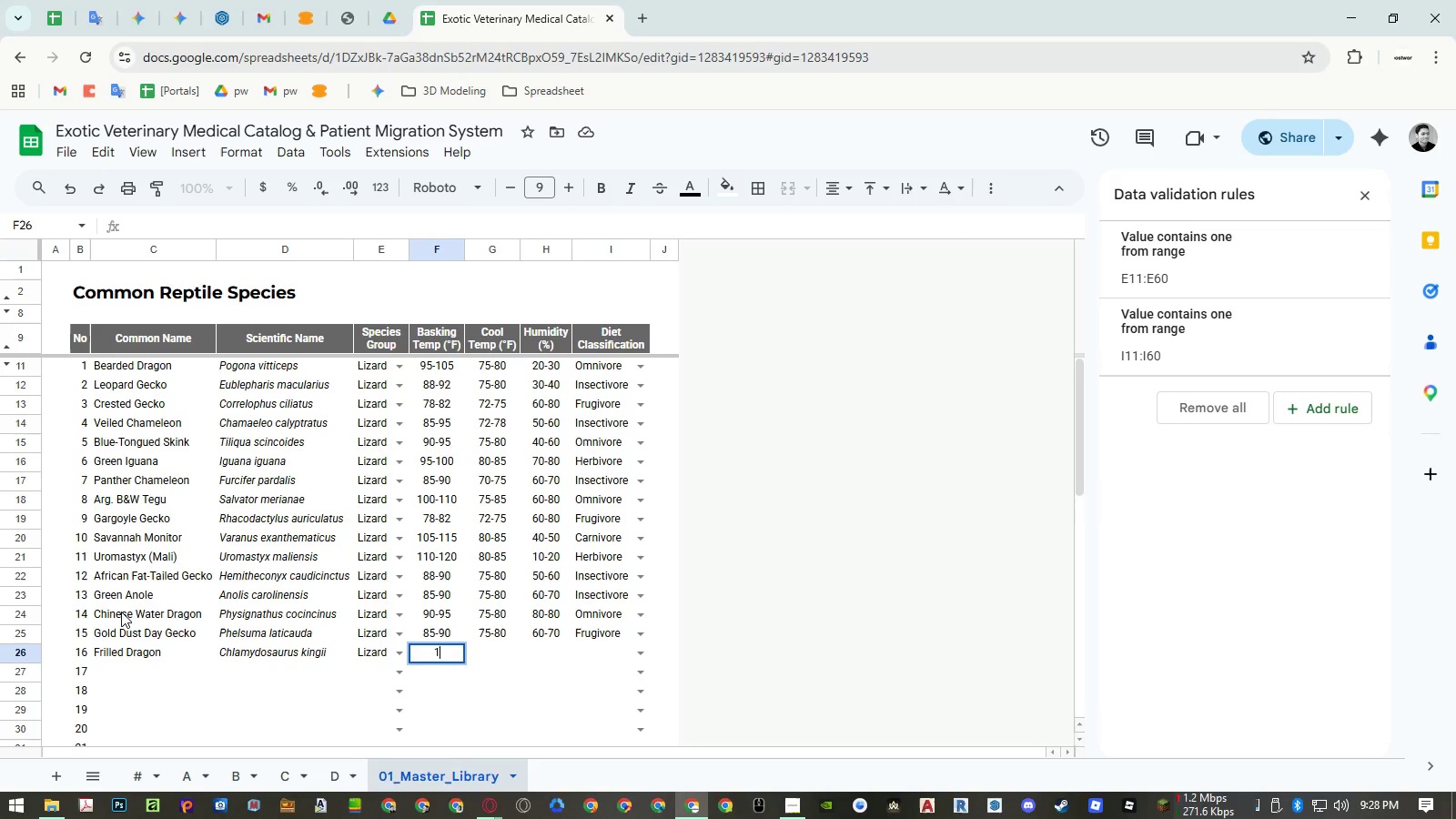 
key(Numpad0)
 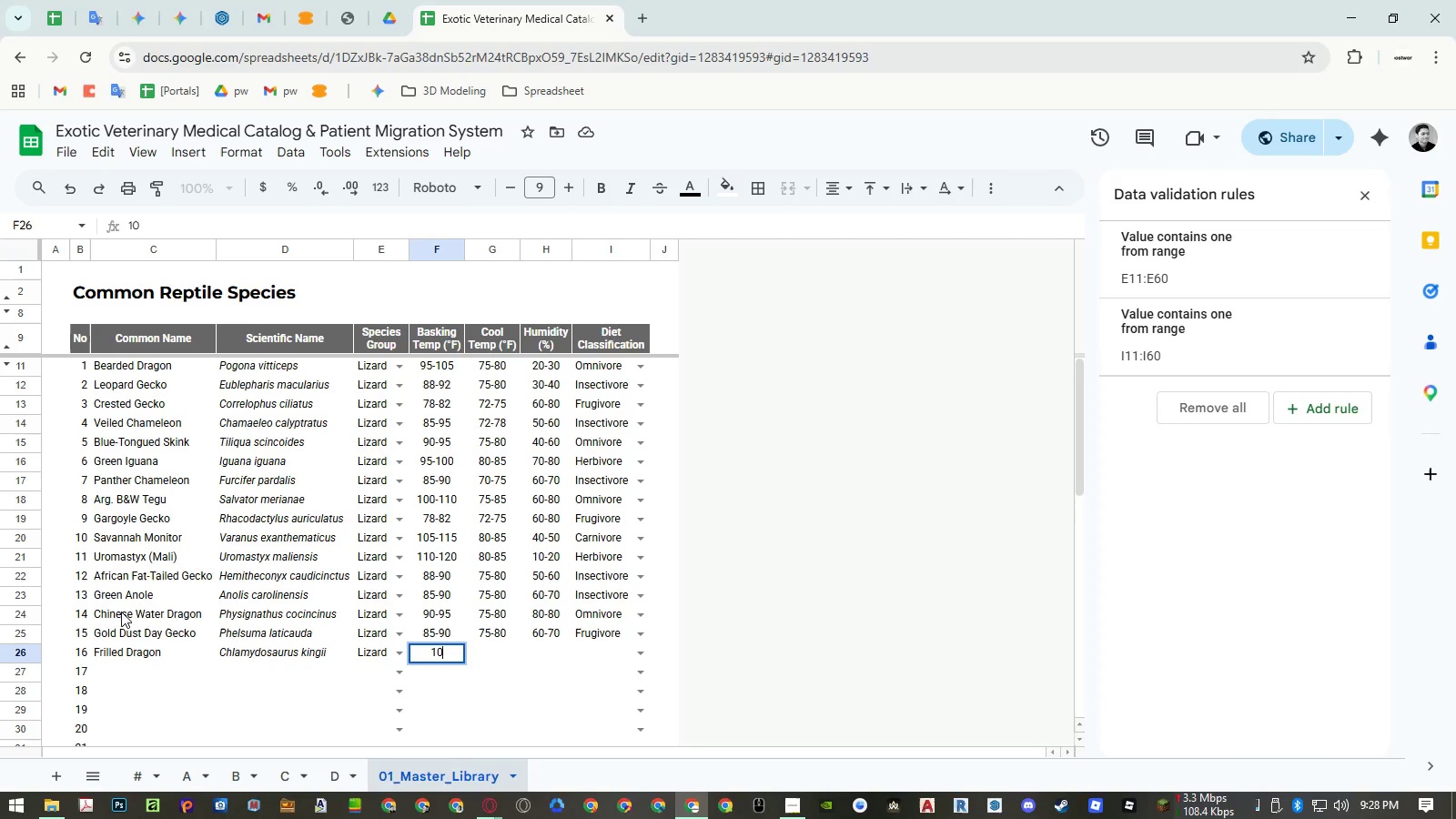 
key(Numpad0)
 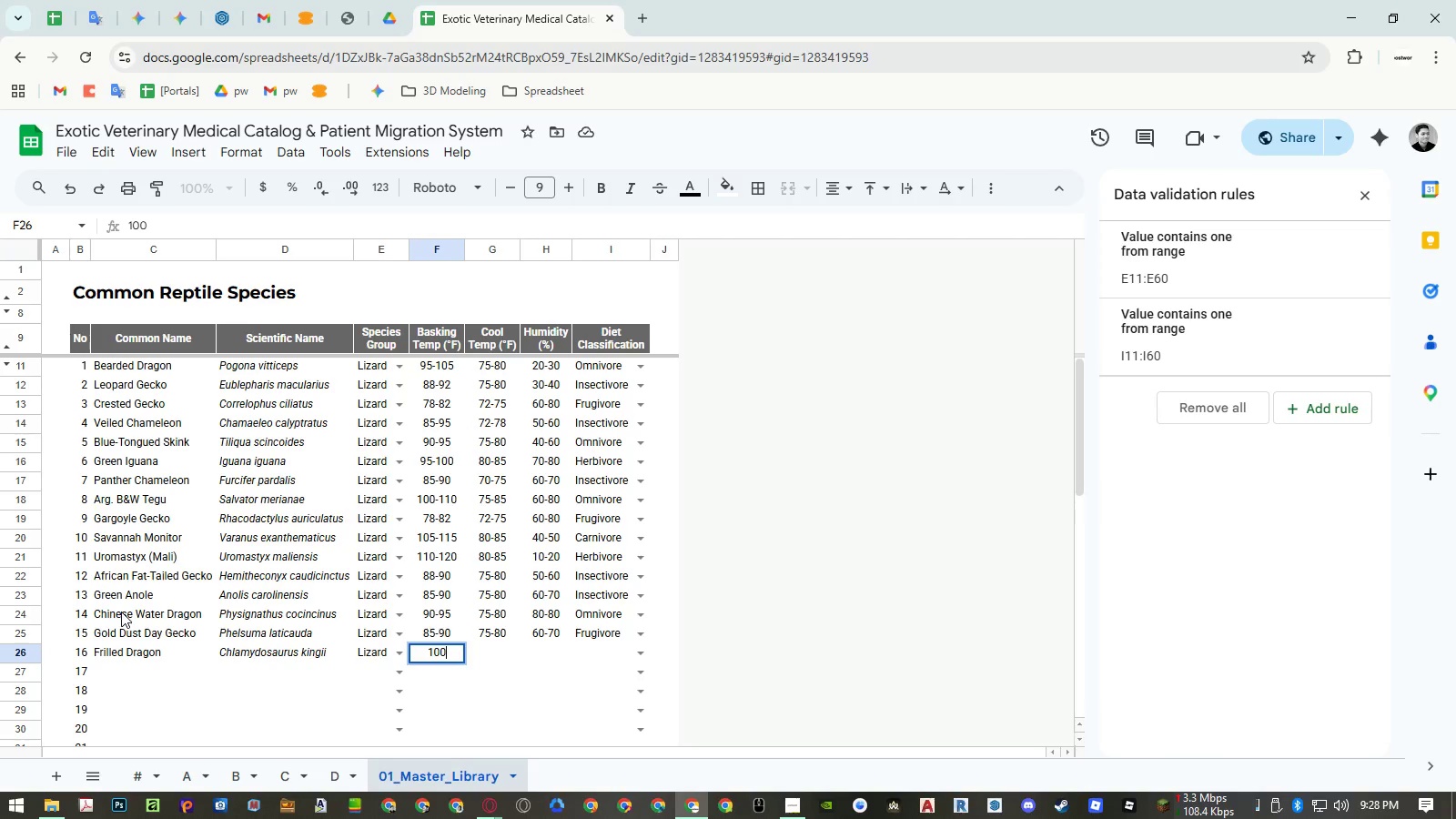 
key(NumpadSubtract)
 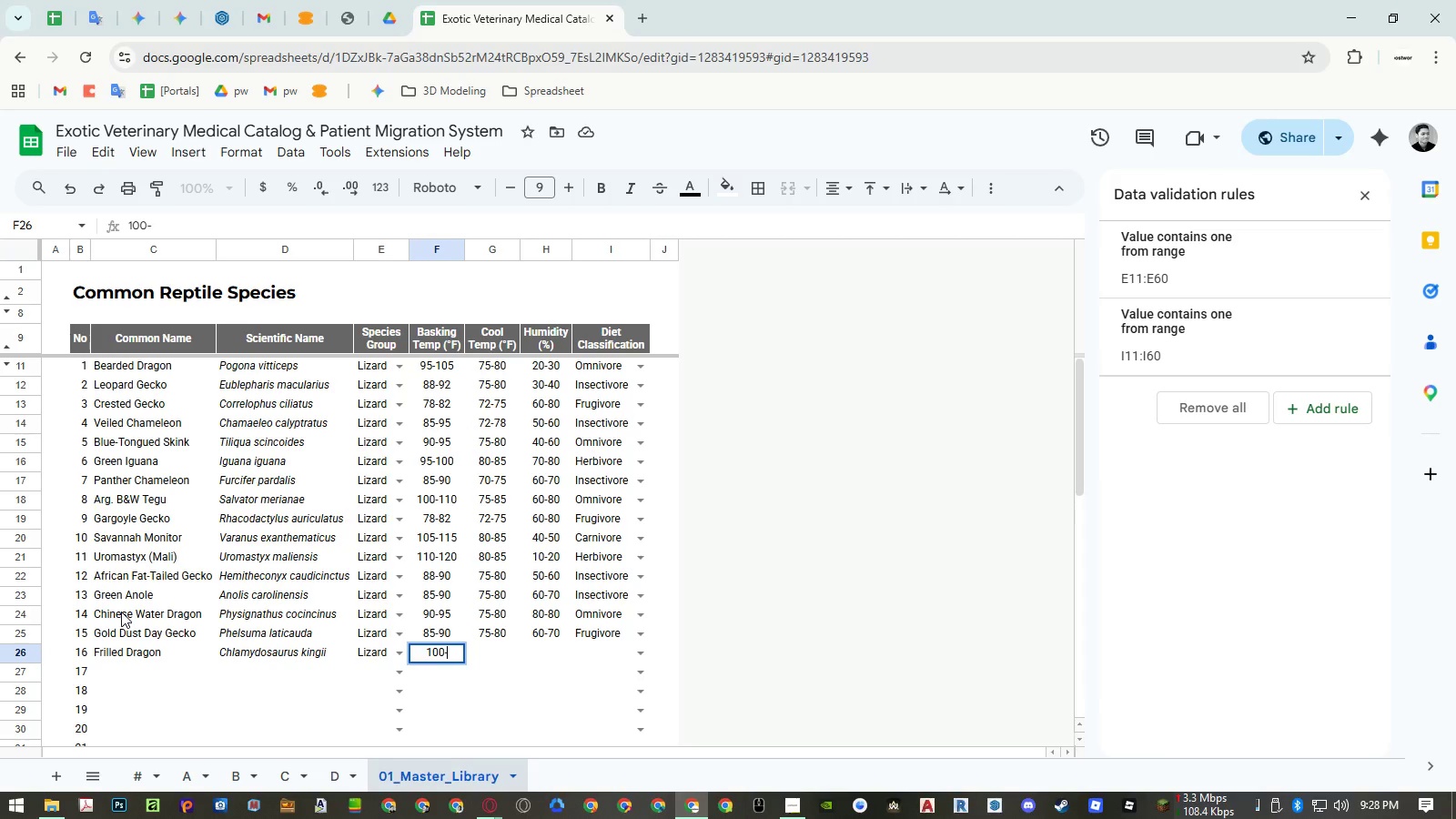 
key(Numpad1)
 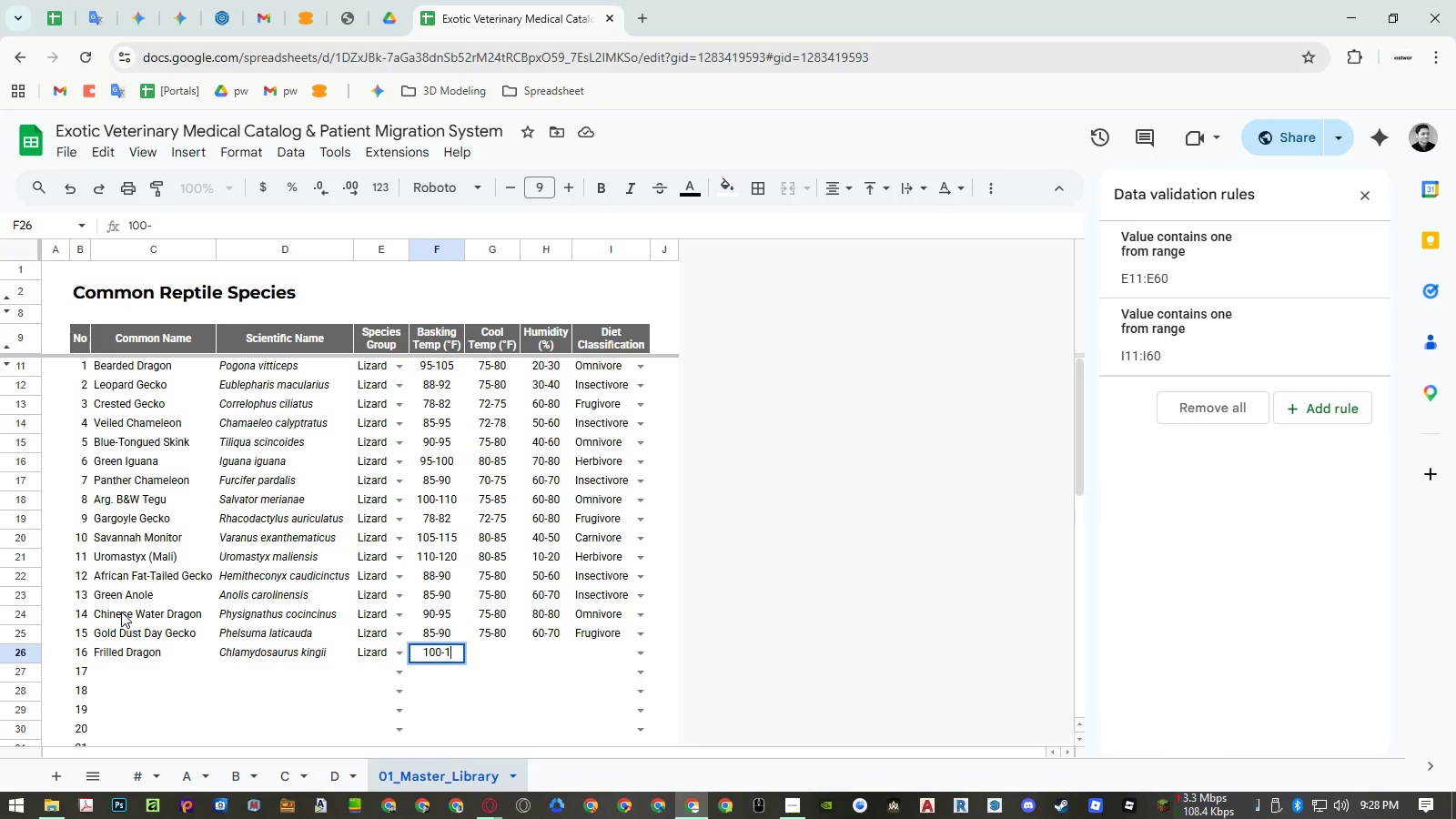 
key(Numpad0)
 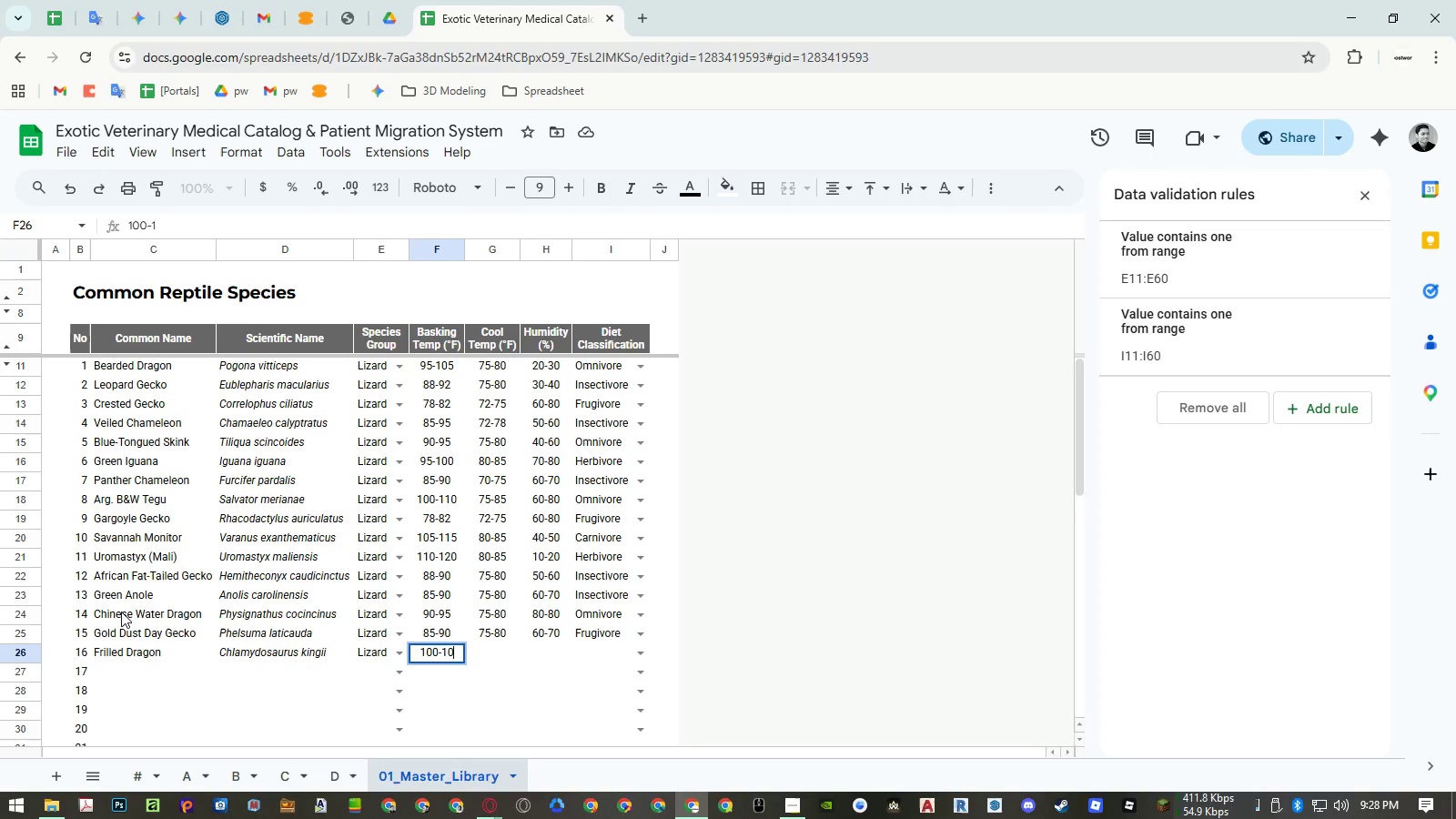 
key(Numpad5)
 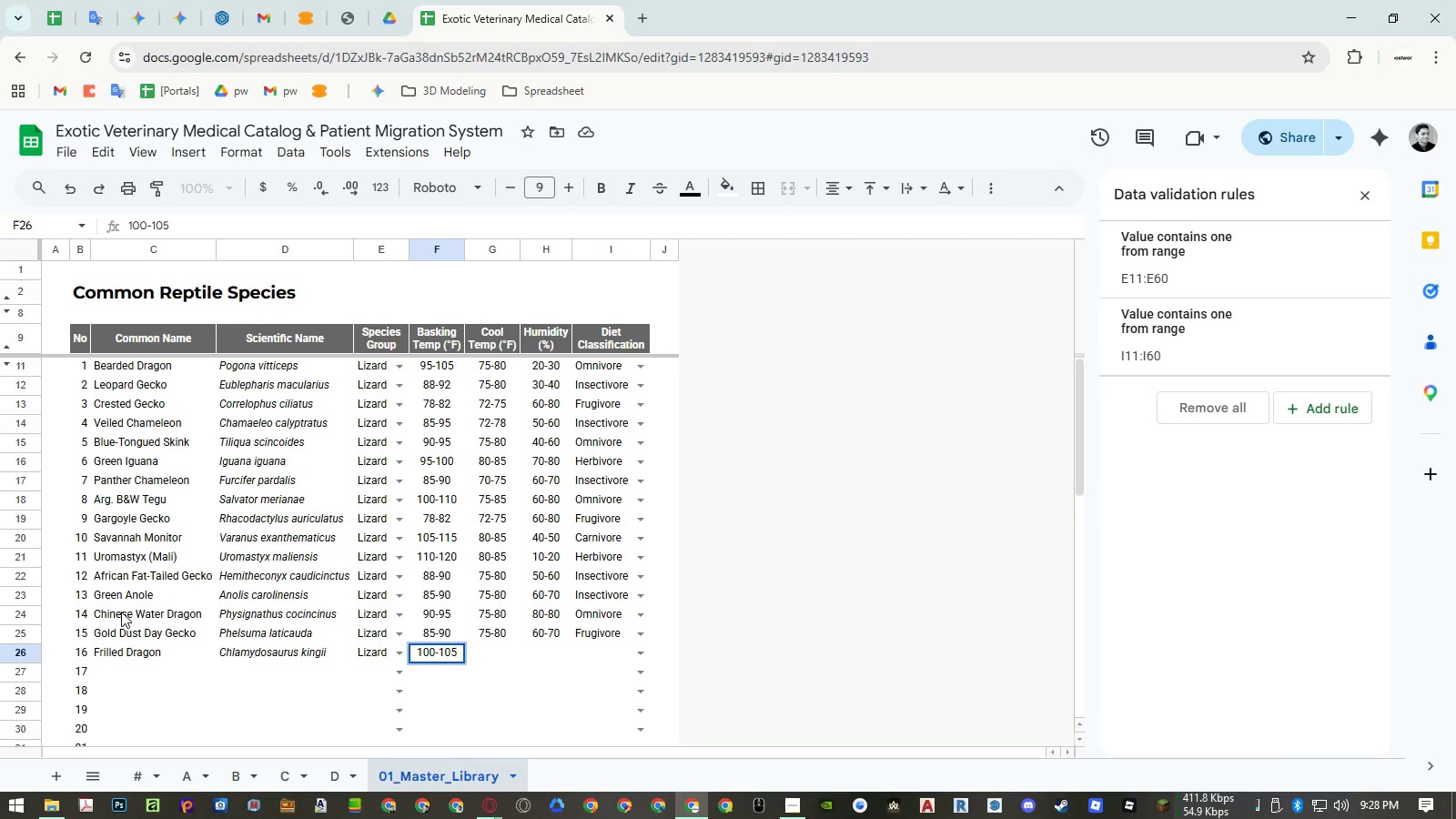 
key(ArrowRight)
 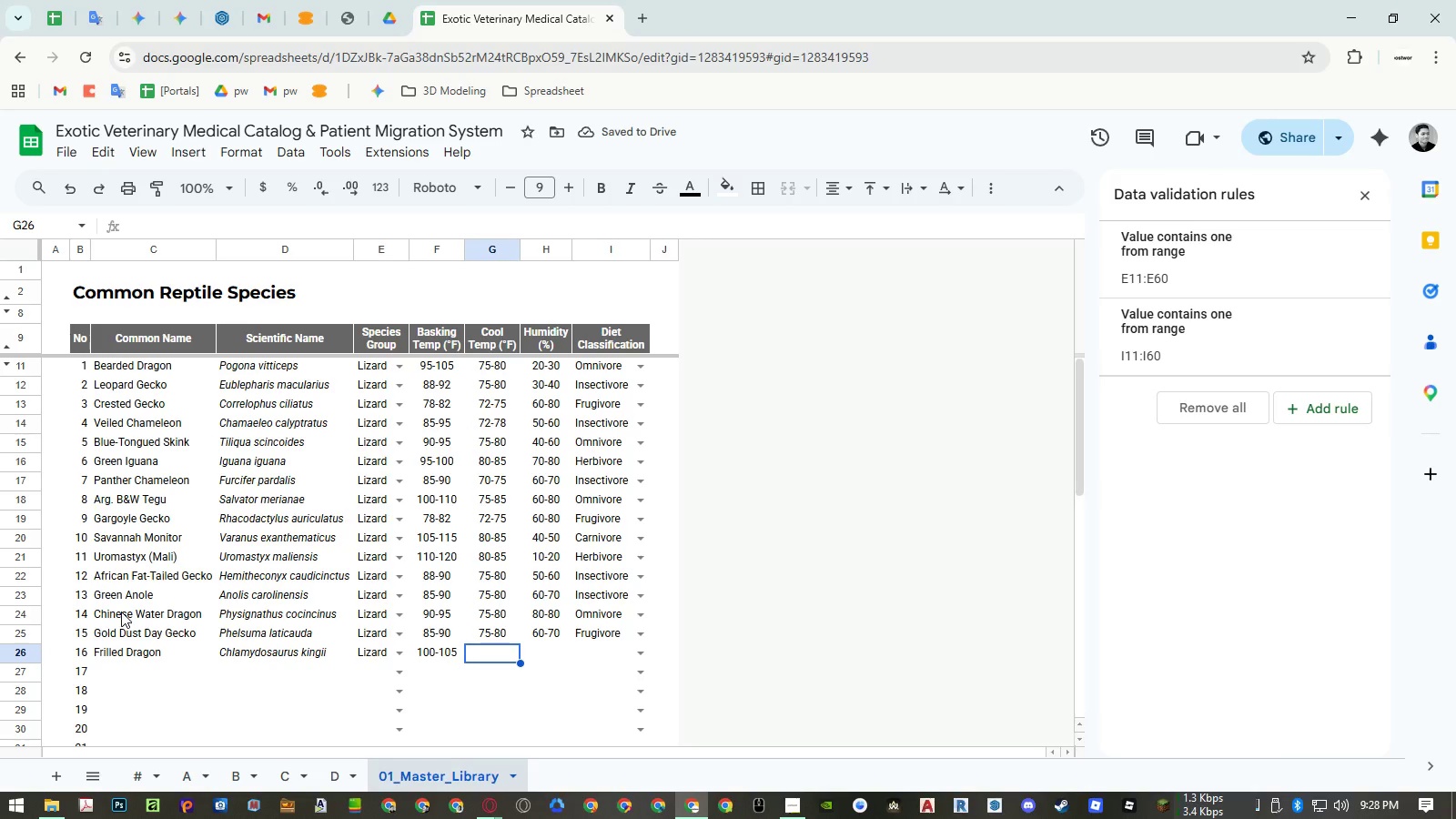 
key(Numpad8)
 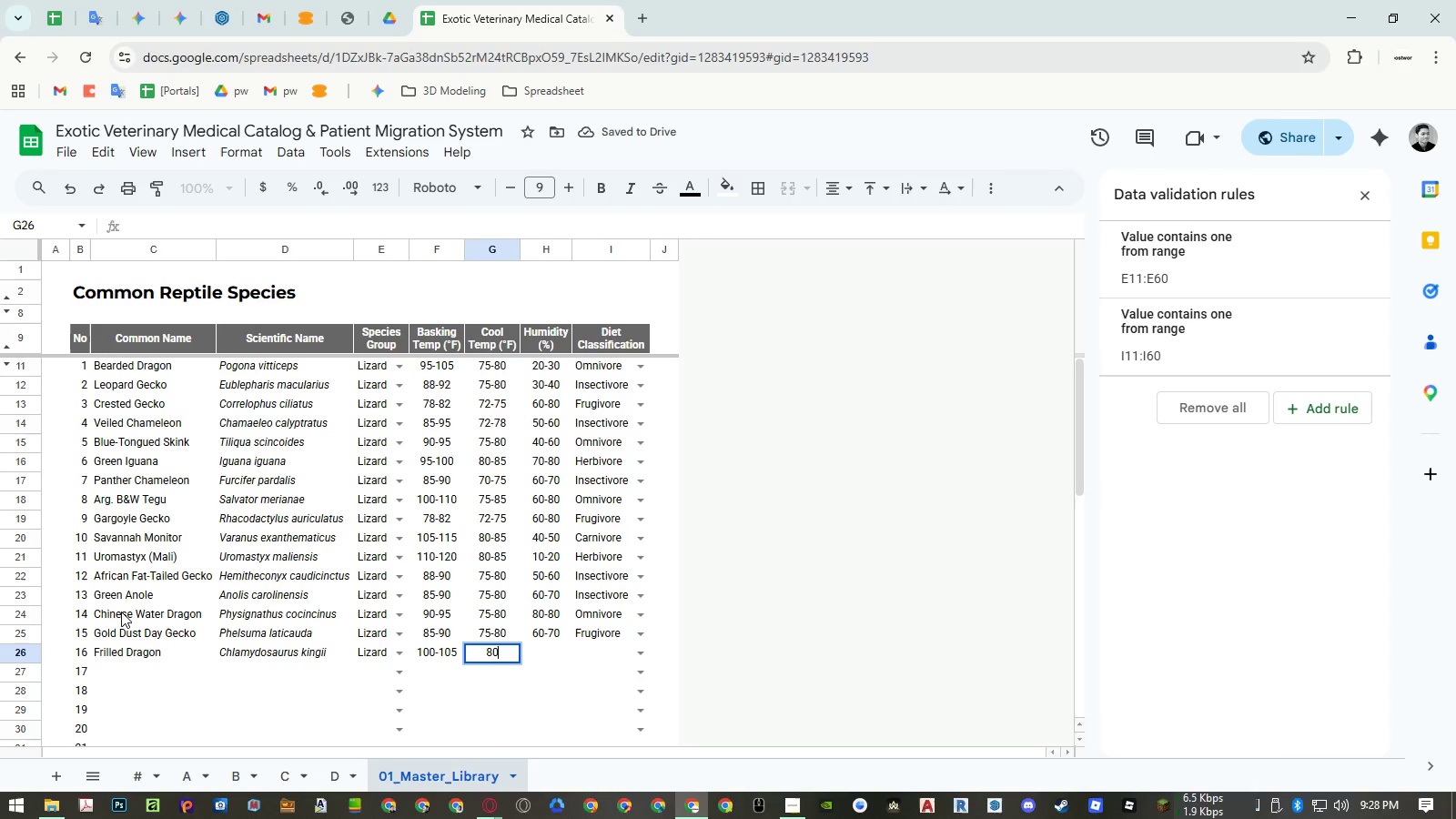 
key(Numpad0)
 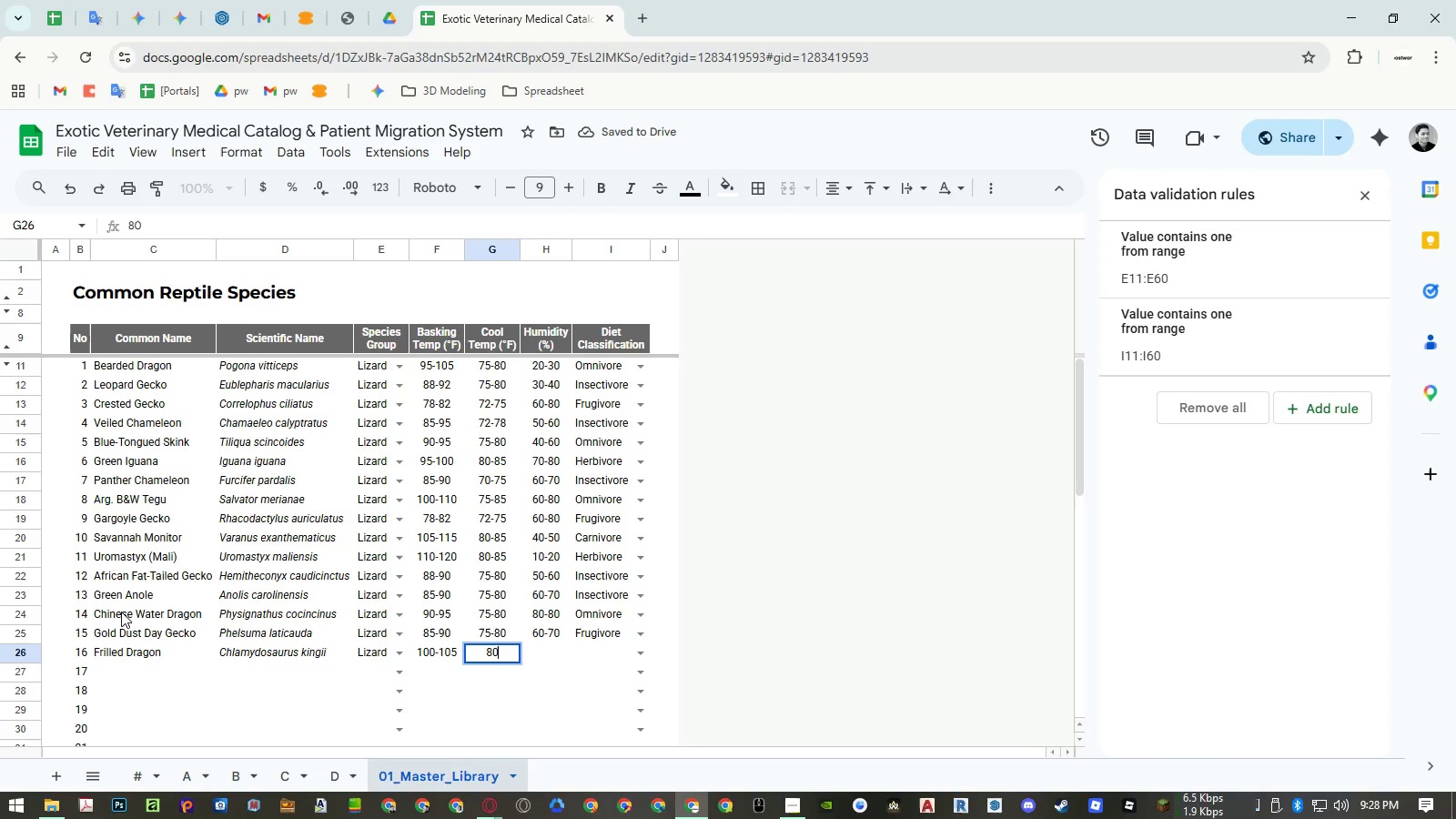 
key(NumpadSubtract)
 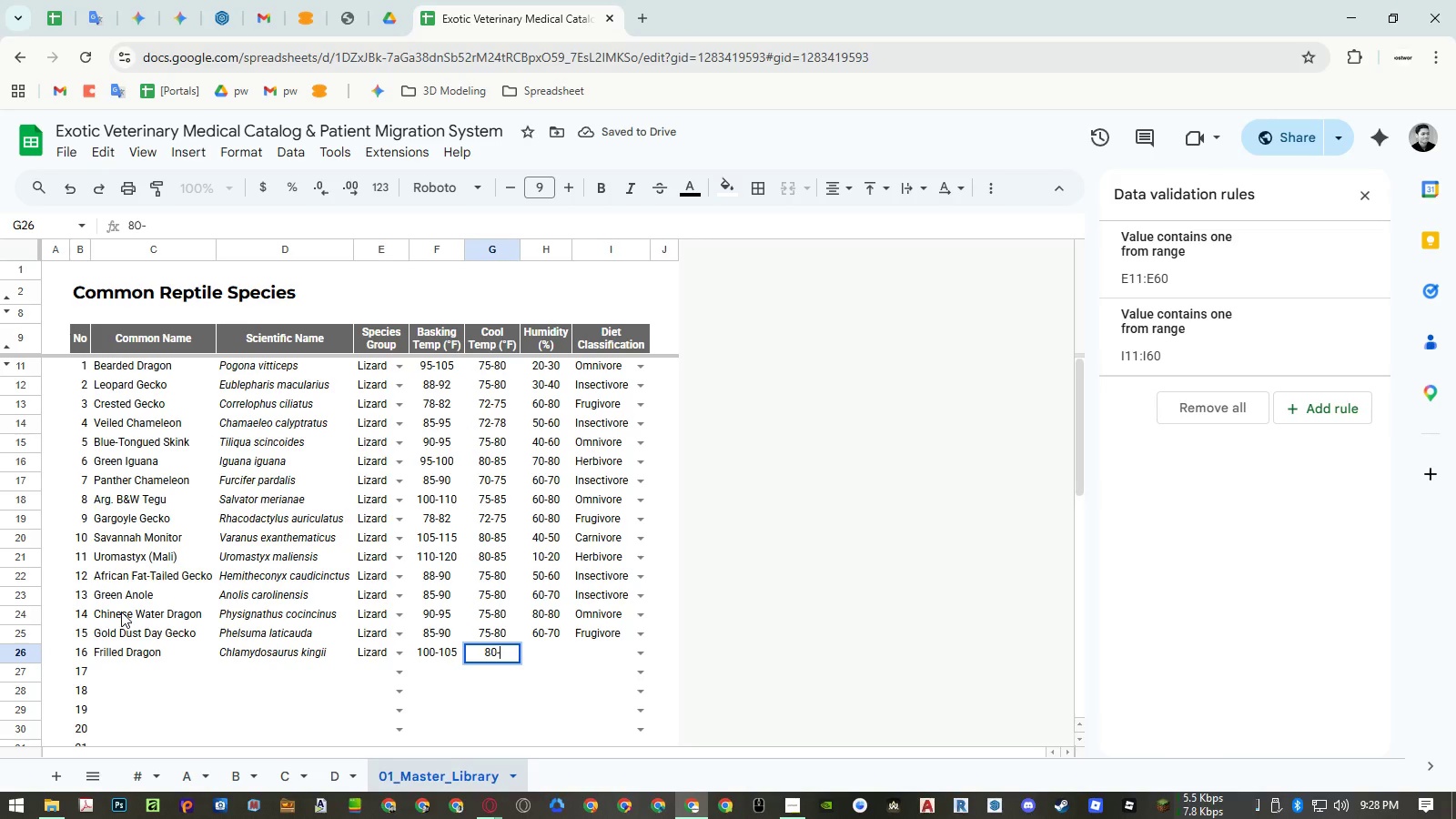 
key(Numpad8)
 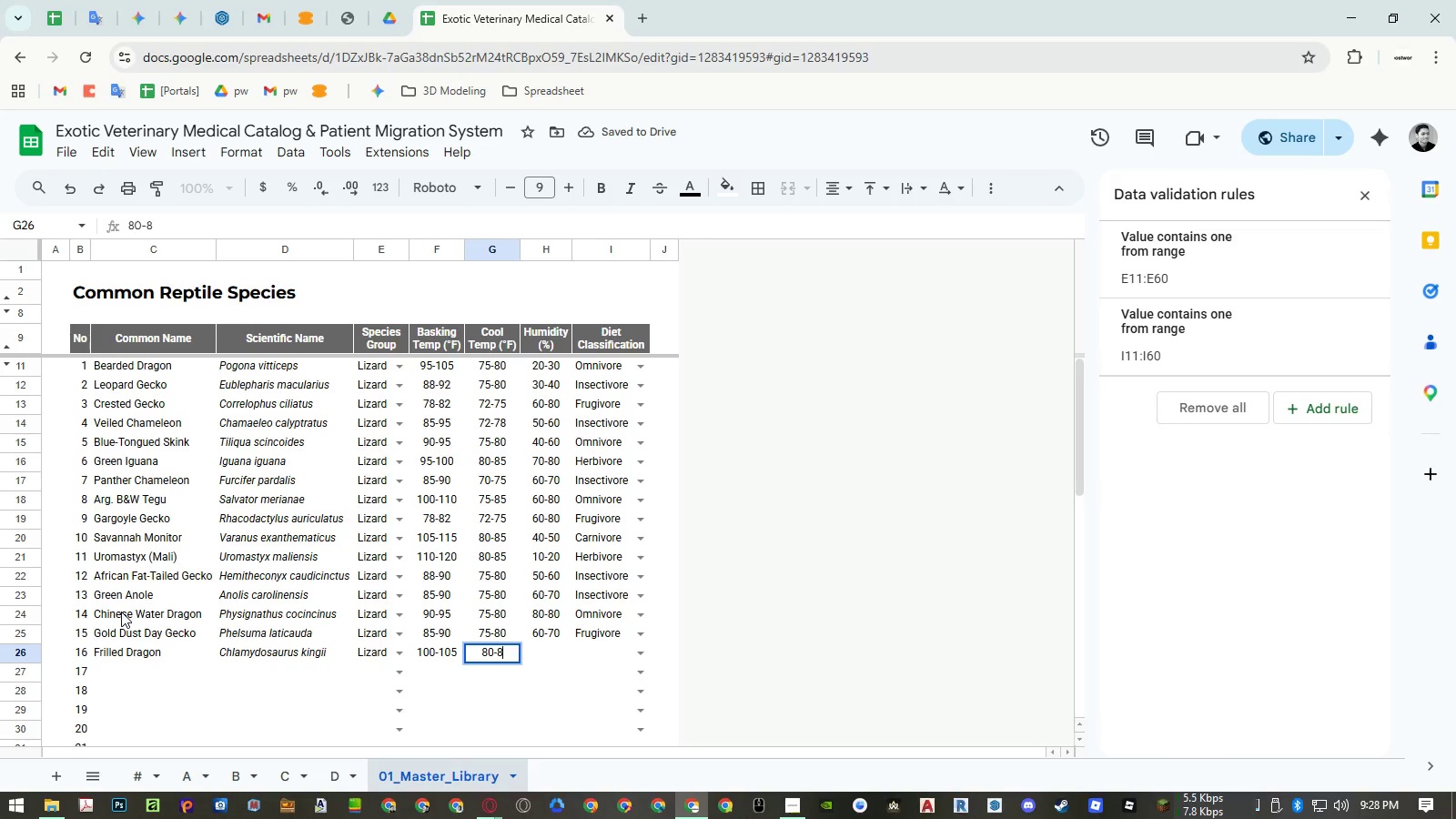 
key(Numpad5)
 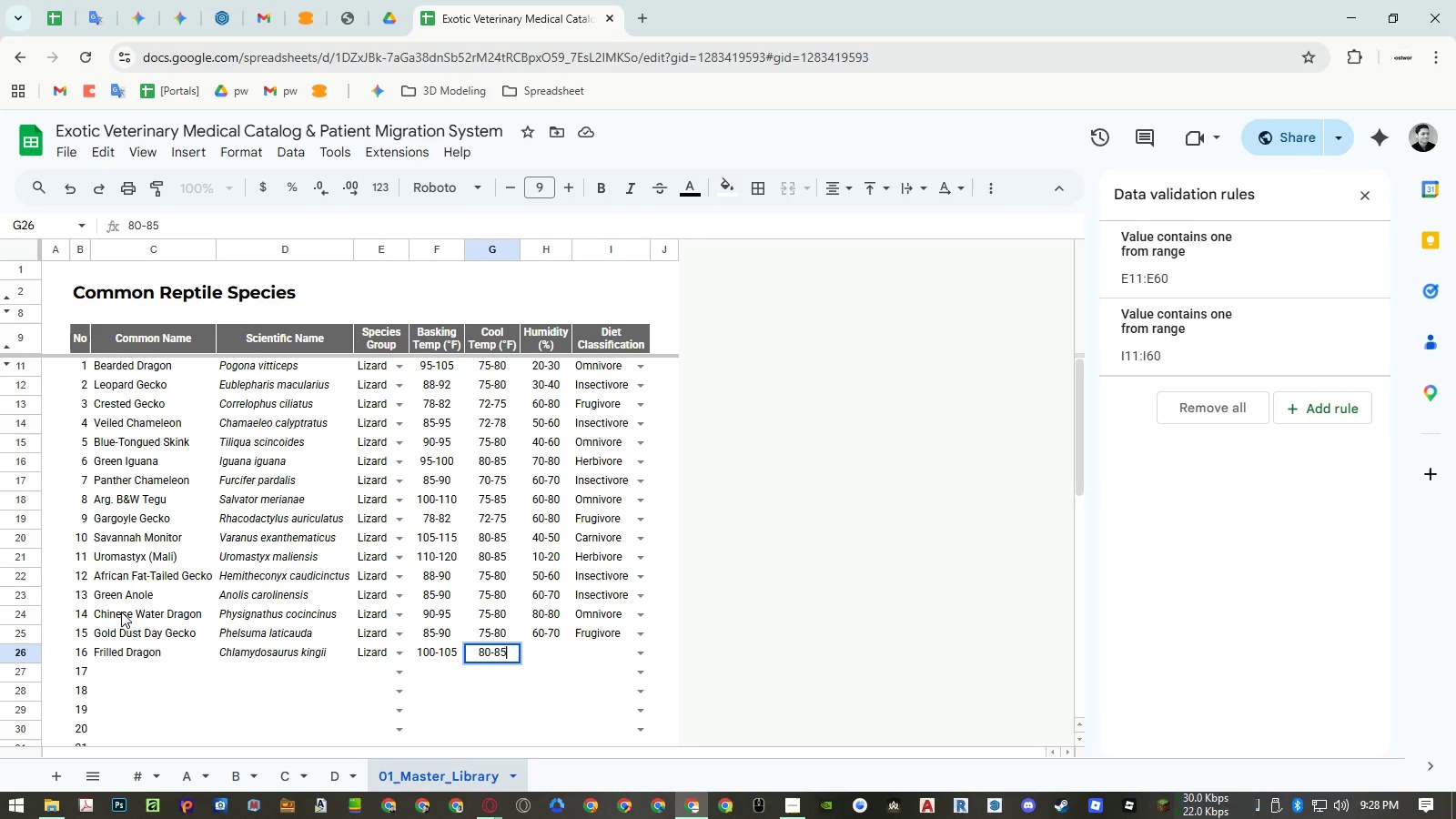 
key(ArrowRight)
 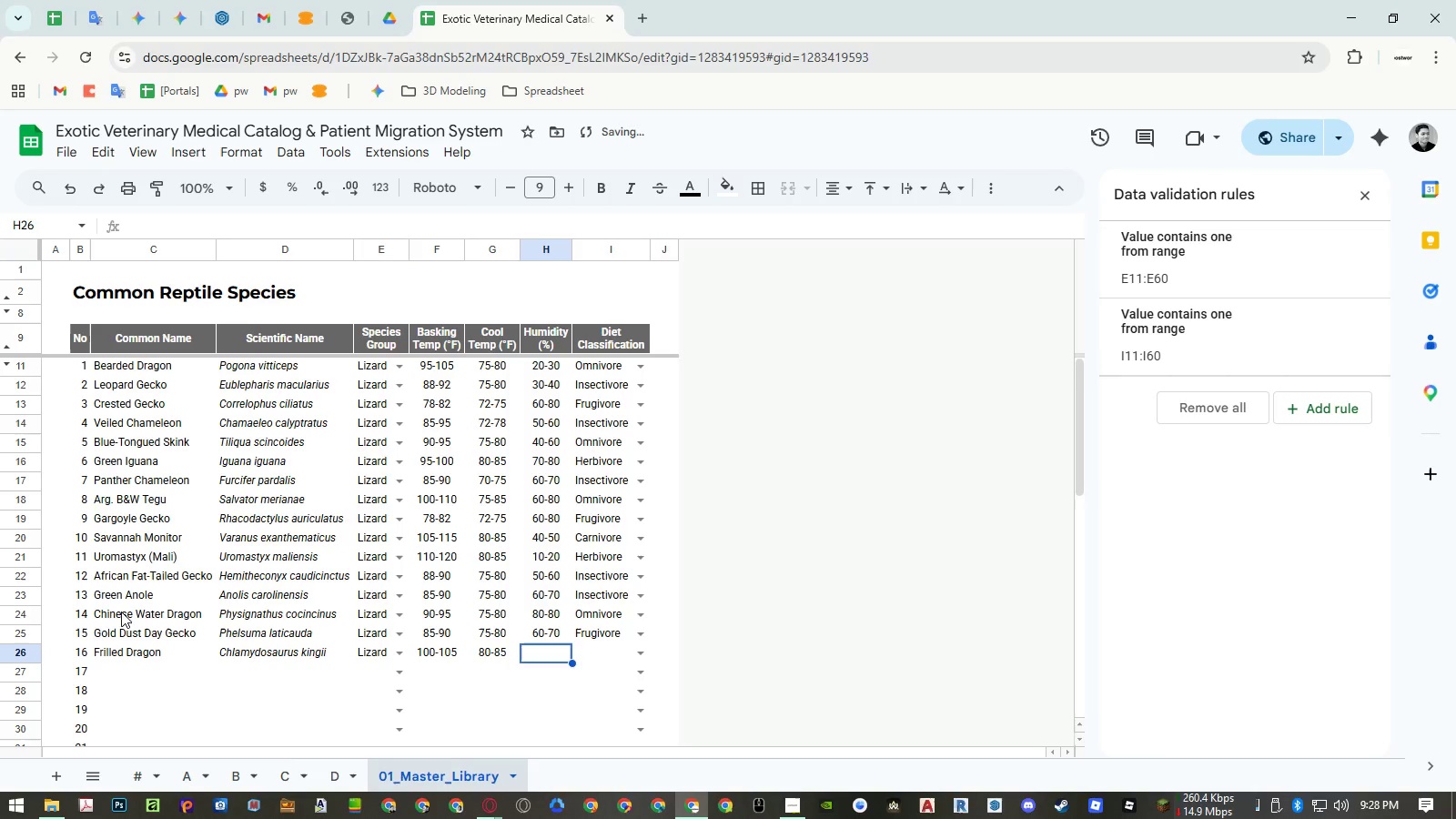 
key(Numpad5)
 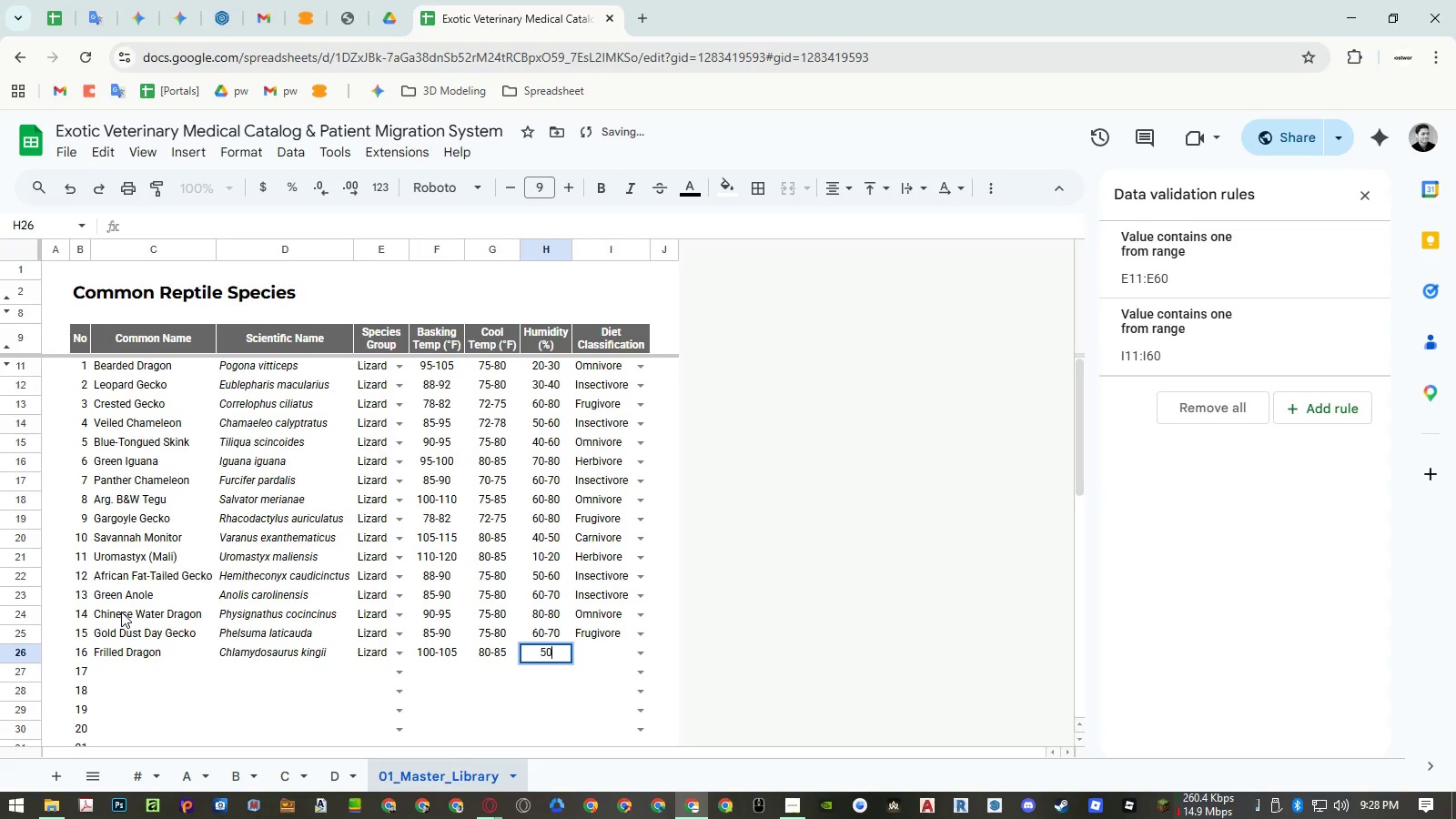 
key(Numpad0)
 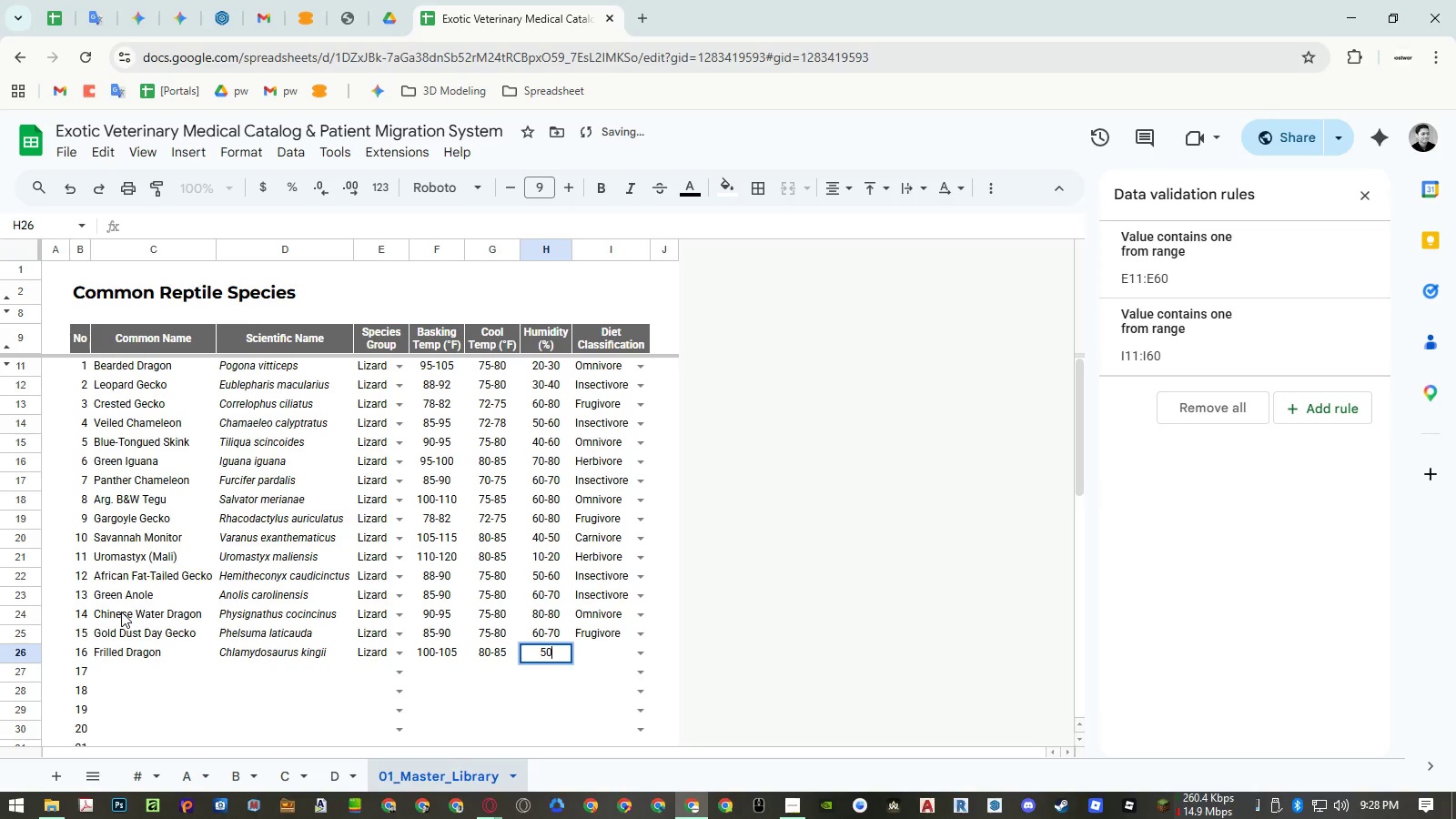 
key(NumpadSubtract)
 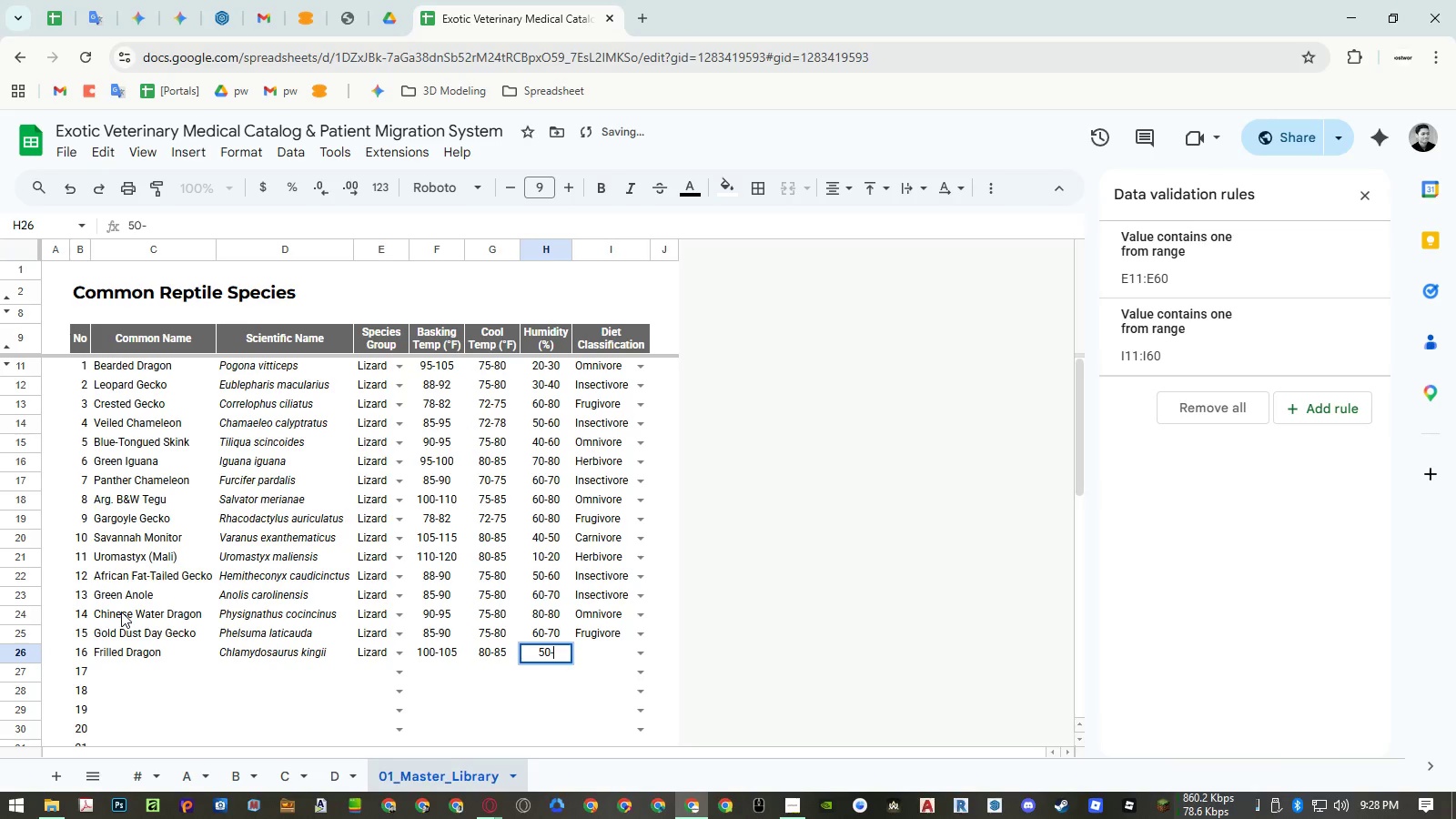 
key(Numpad7)
 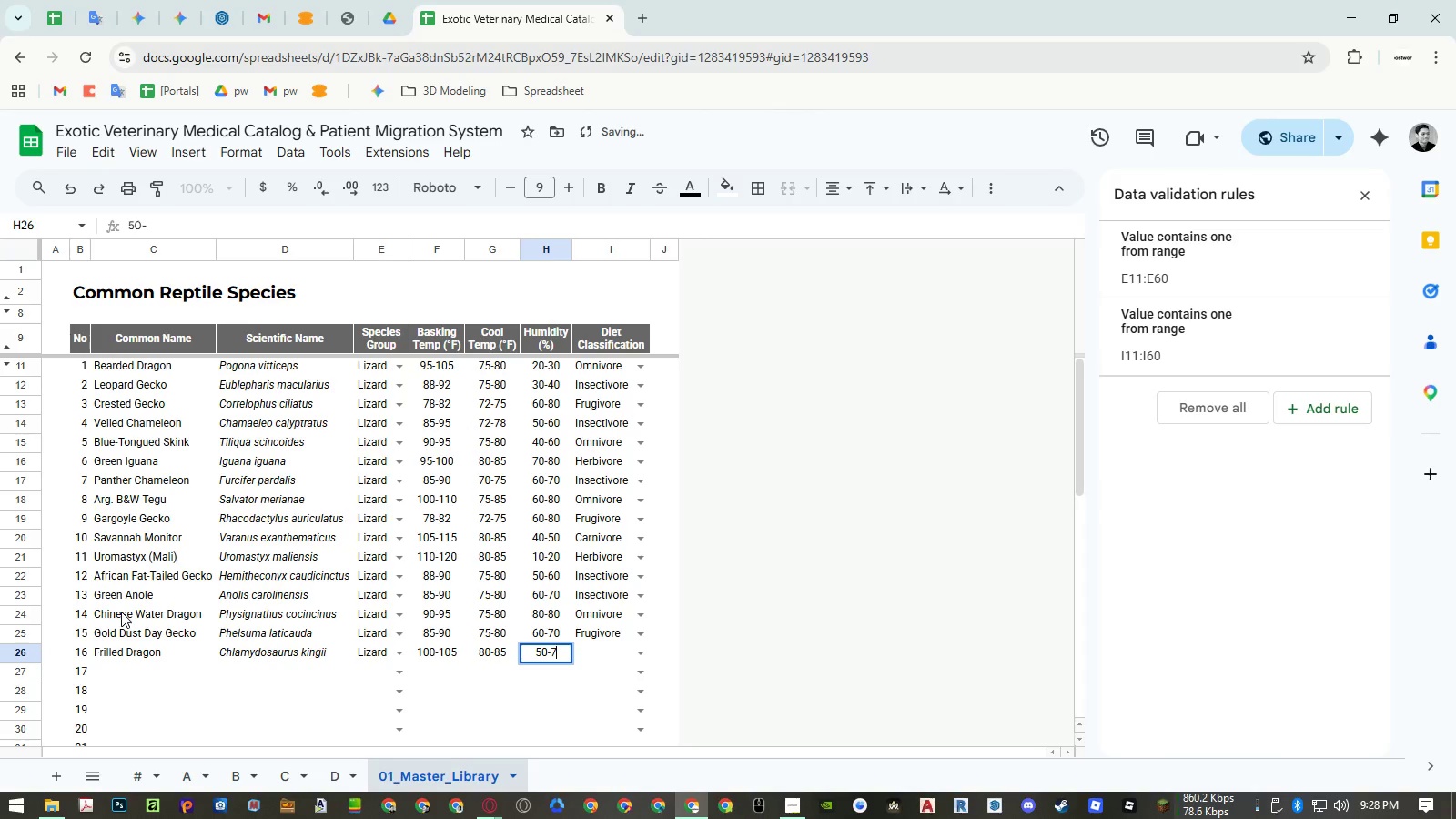 
key(Numpad0)
 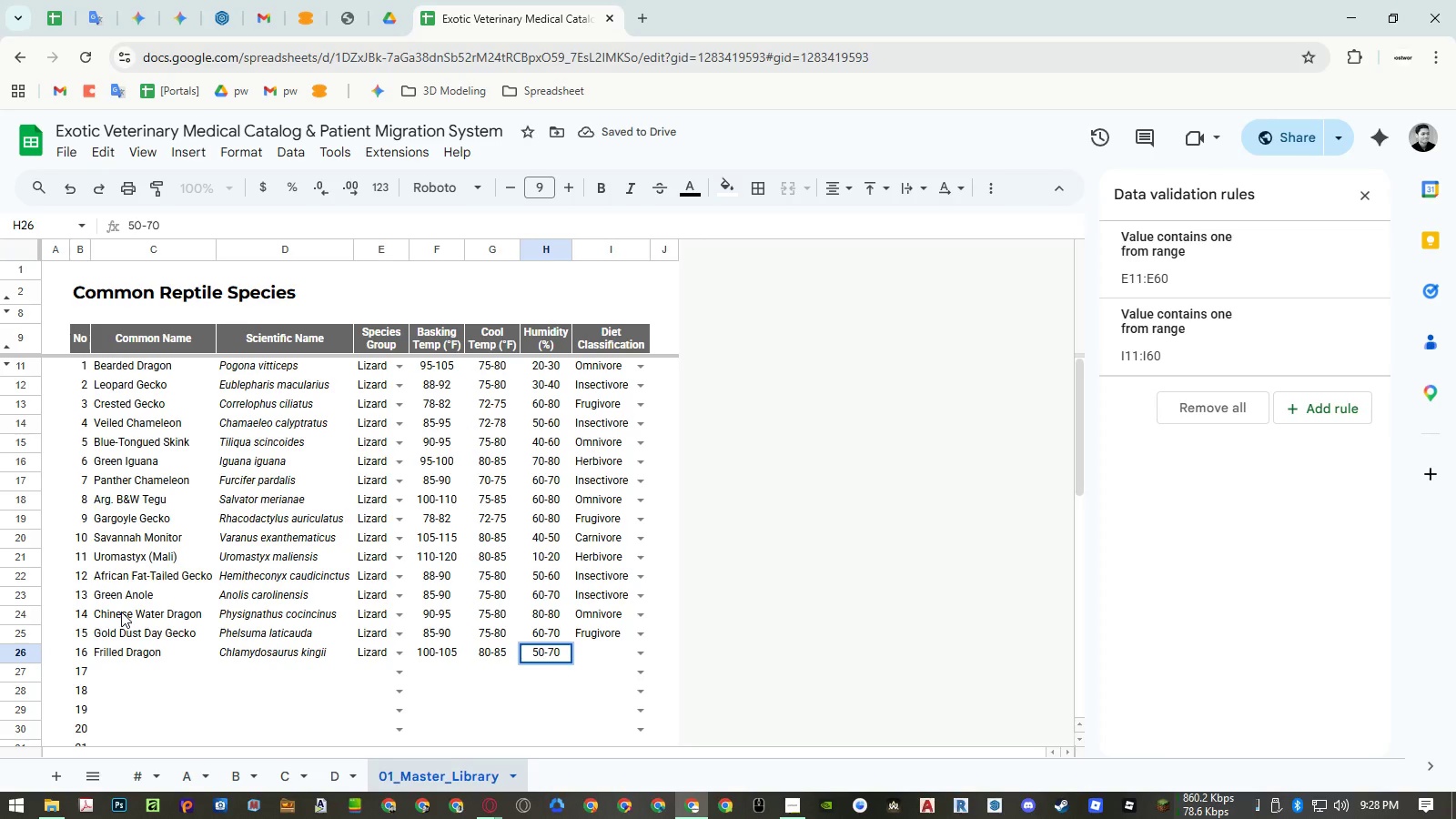 
key(ArrowRight)
 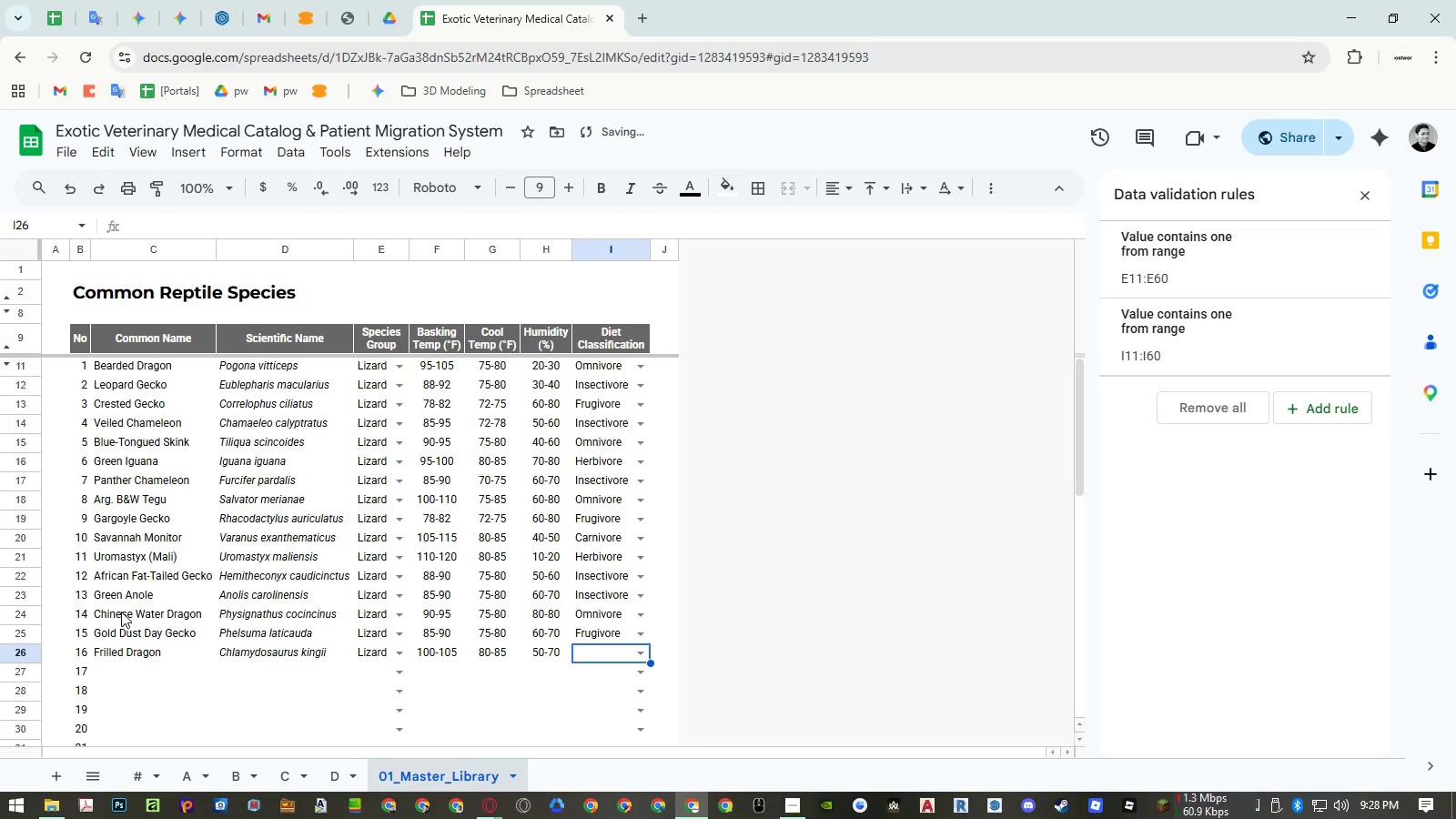 
key(Enter)
 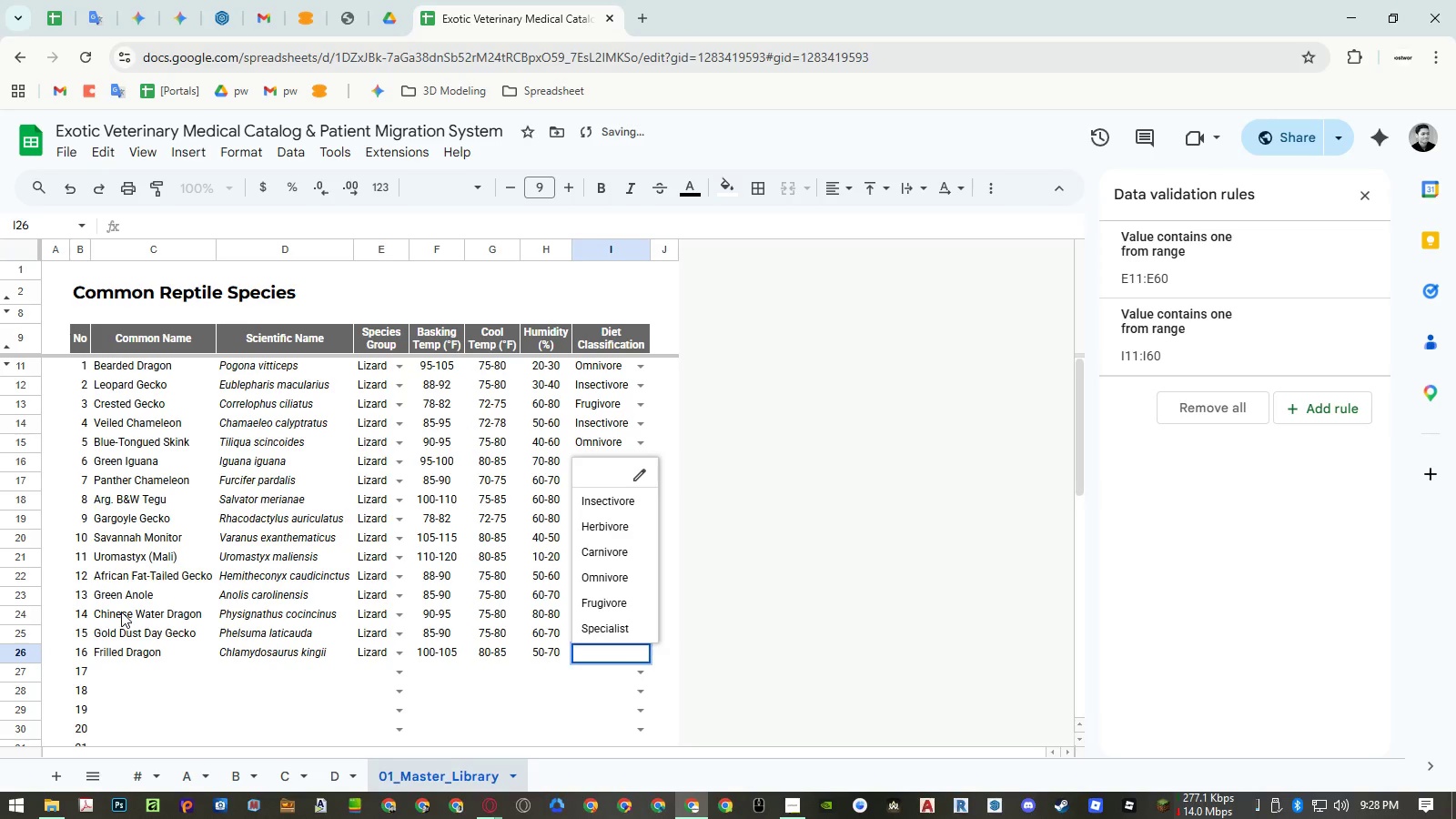 
key(ArrowDown)
 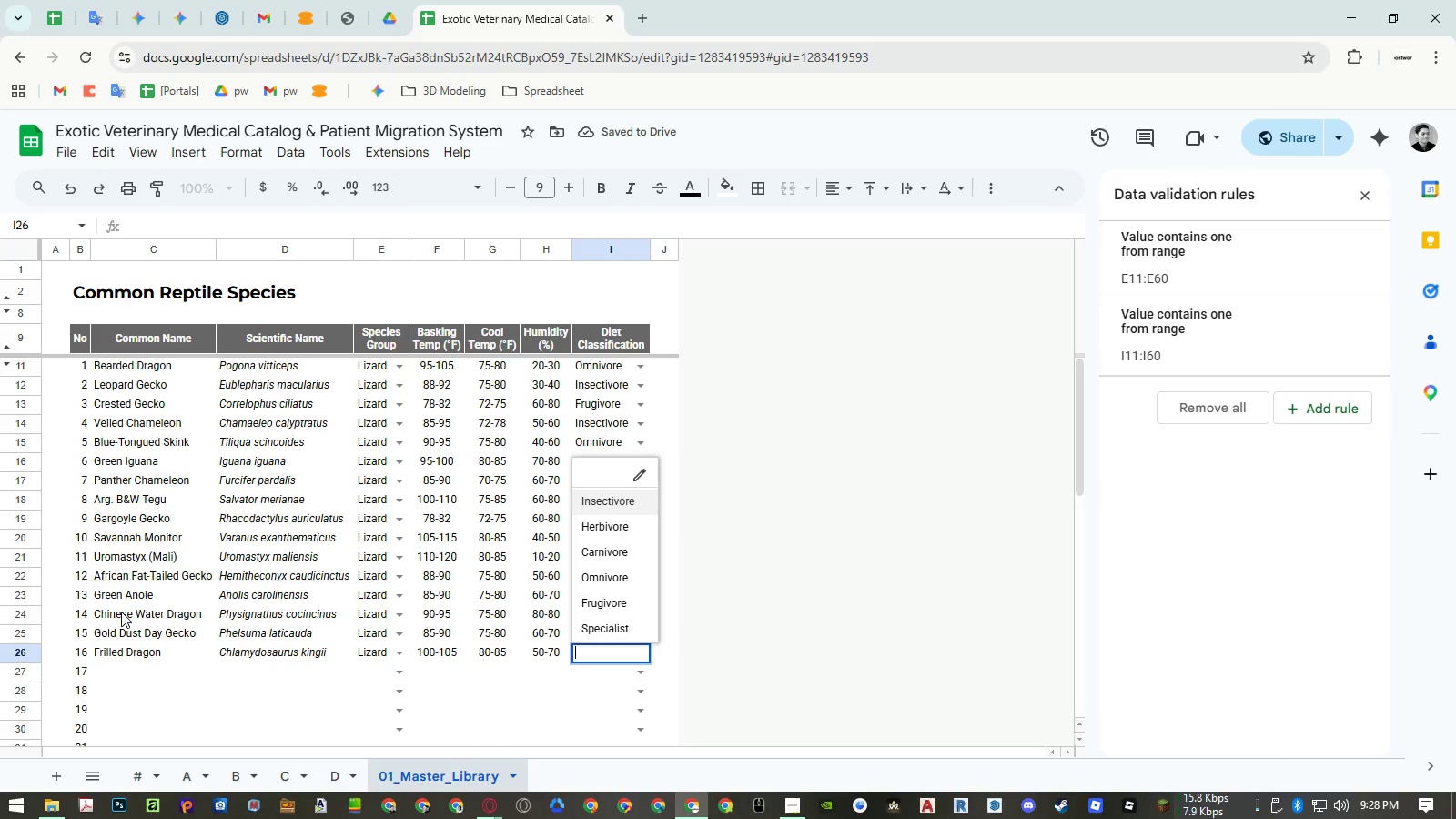 
hold_key(key=Enter, duration=19.56)
 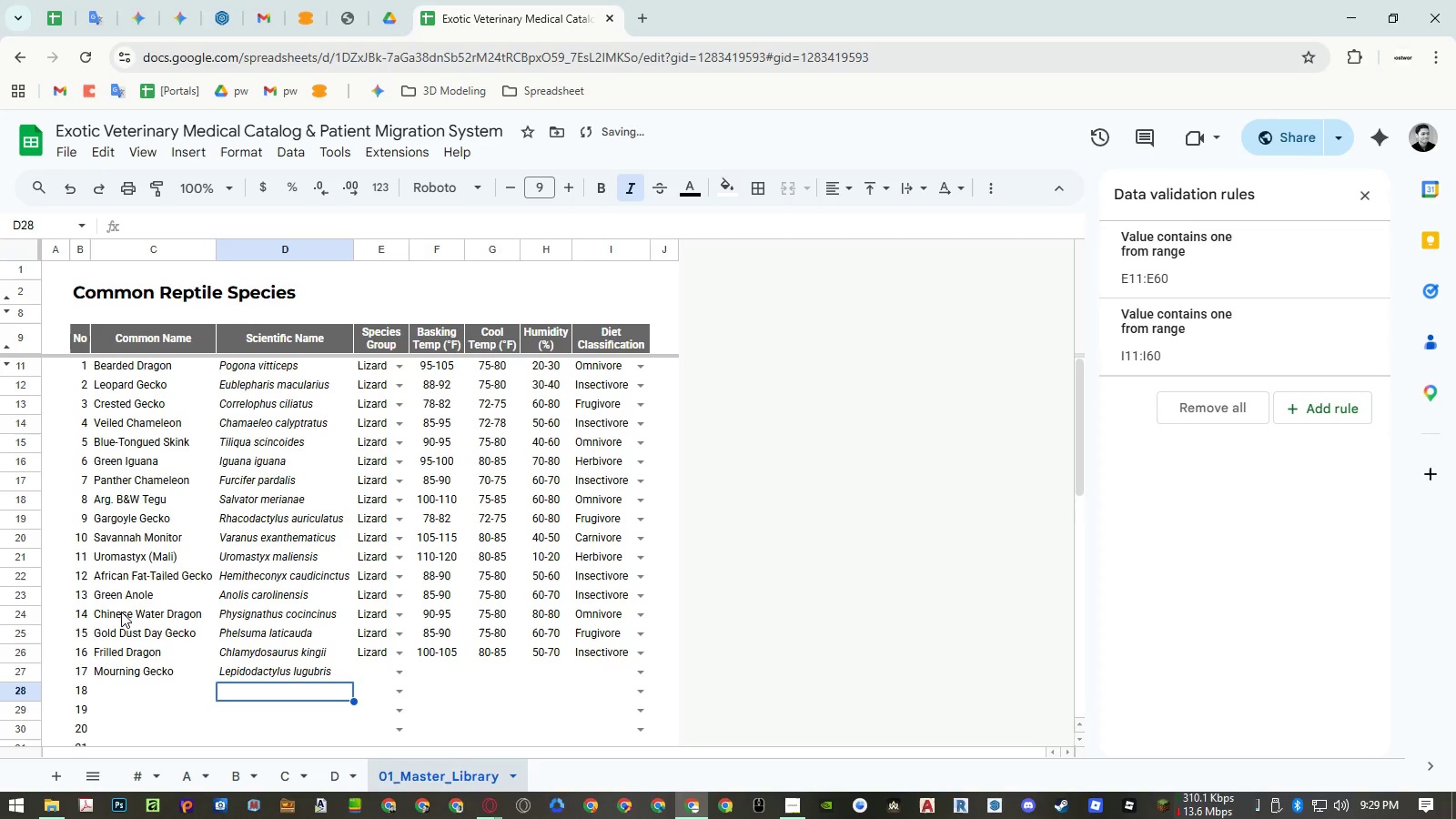 
key(Control+ControlLeft)
 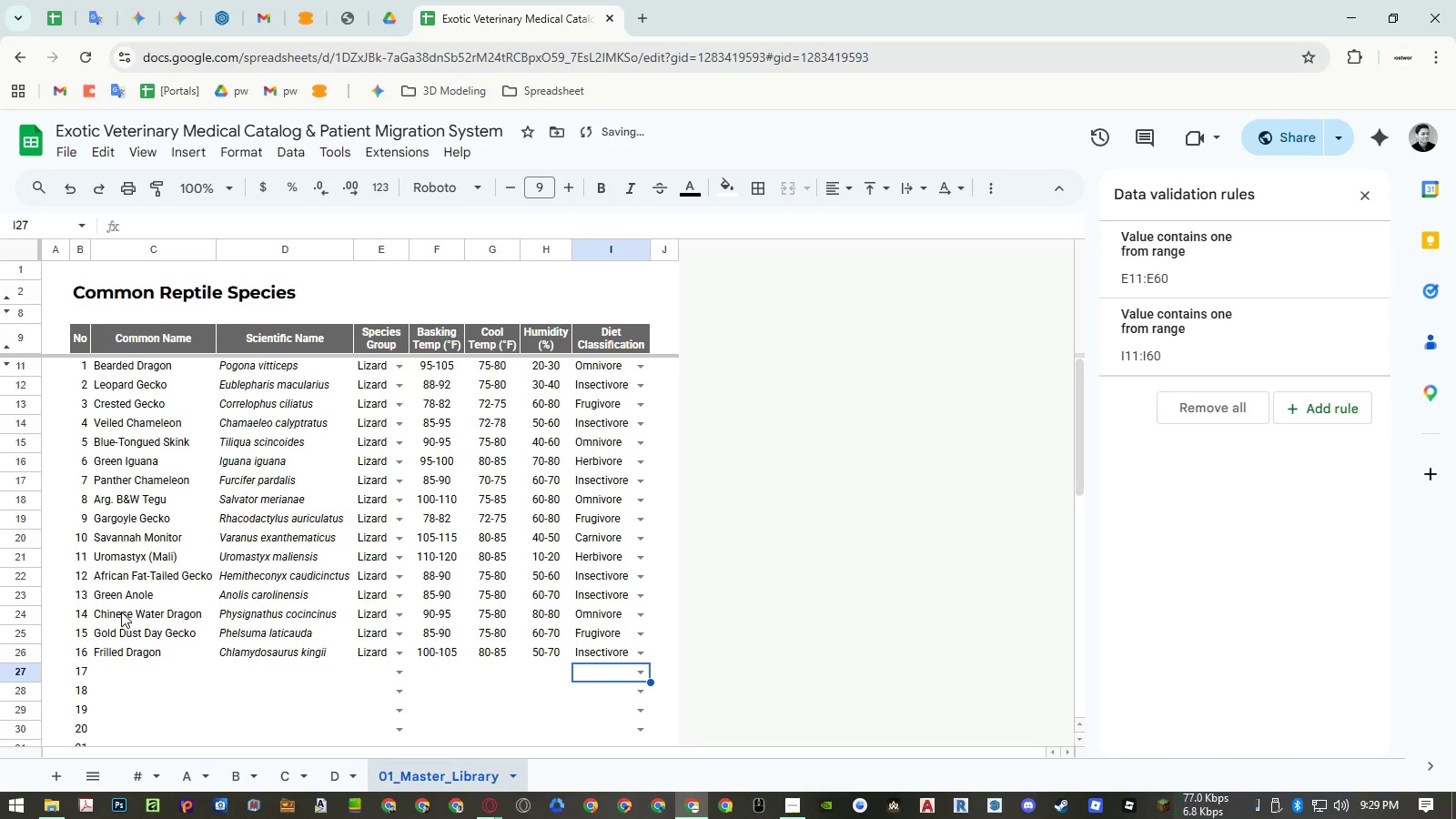 
key(Control+ArrowLeft)
 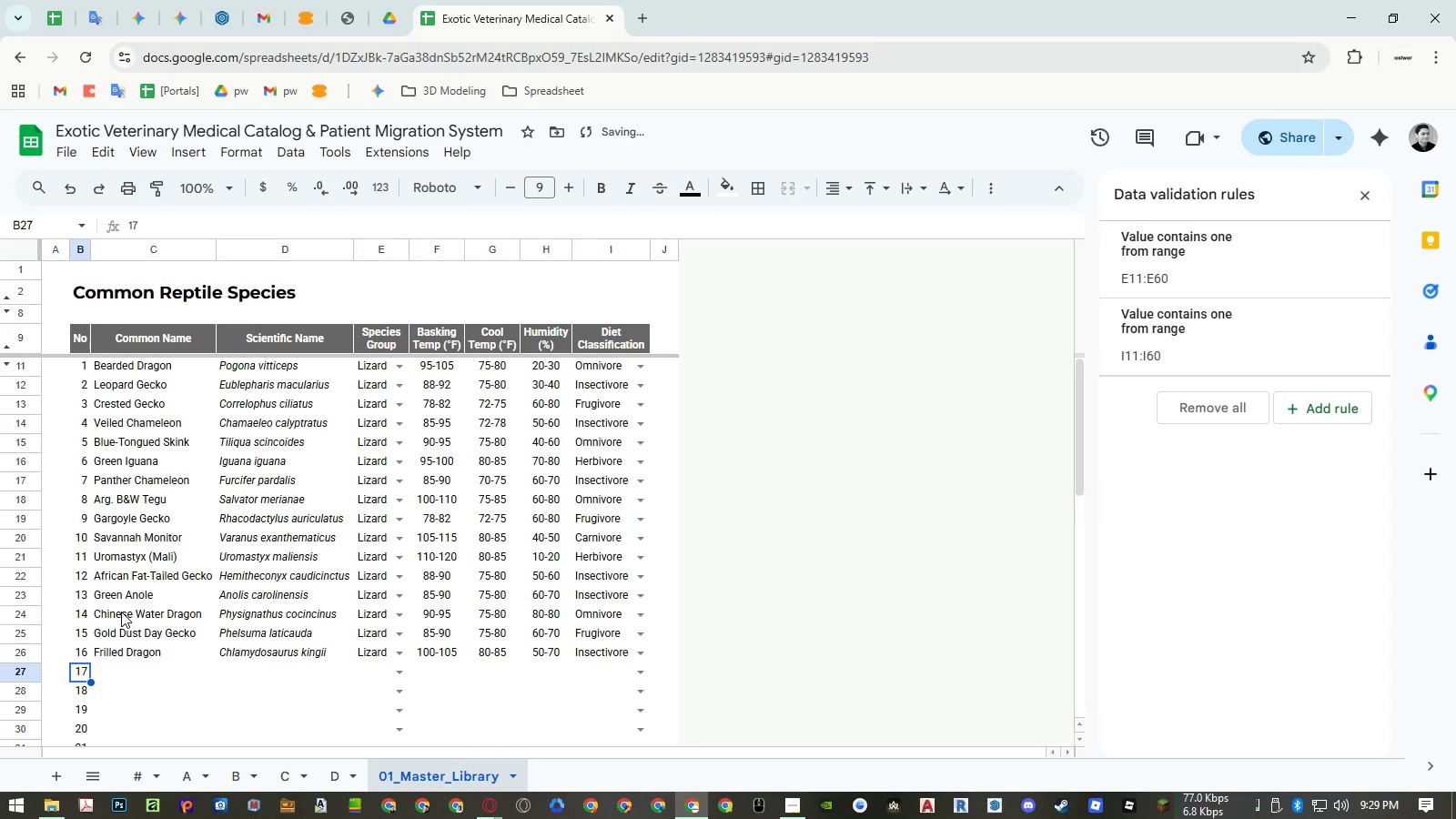 
key(ArrowRight)
 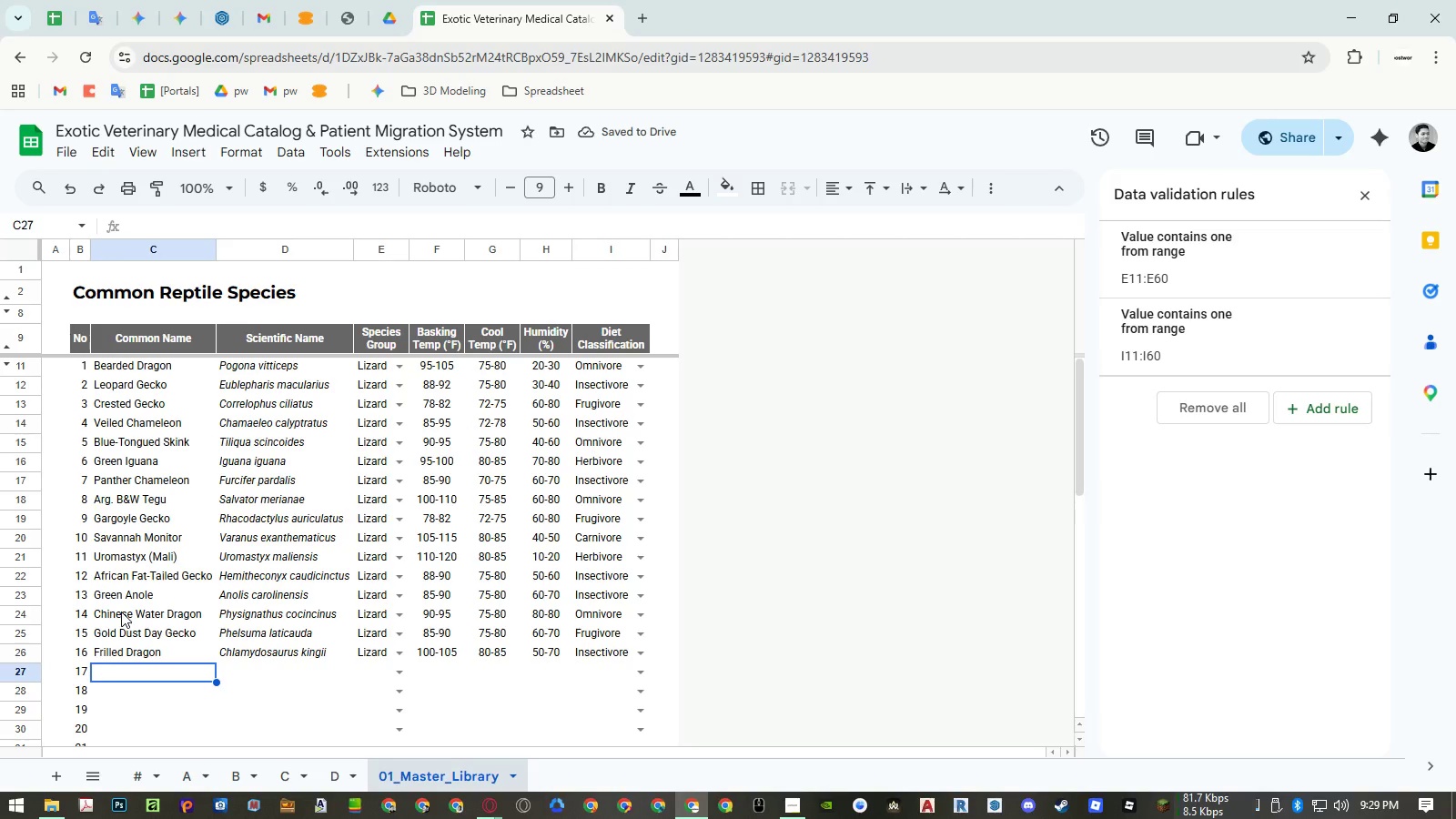 
type(Mourning Gecko)
 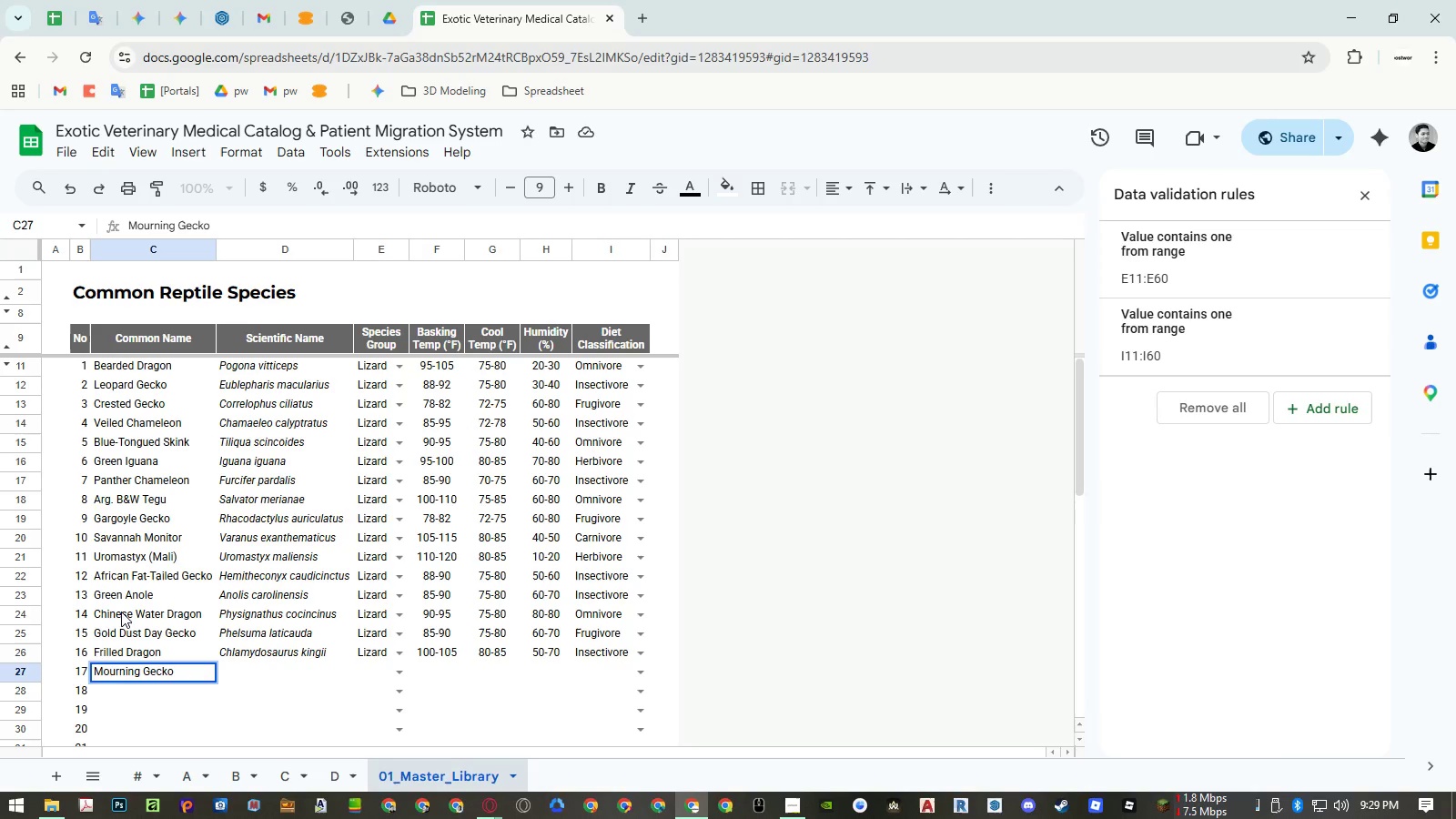 
key(ArrowRight)
 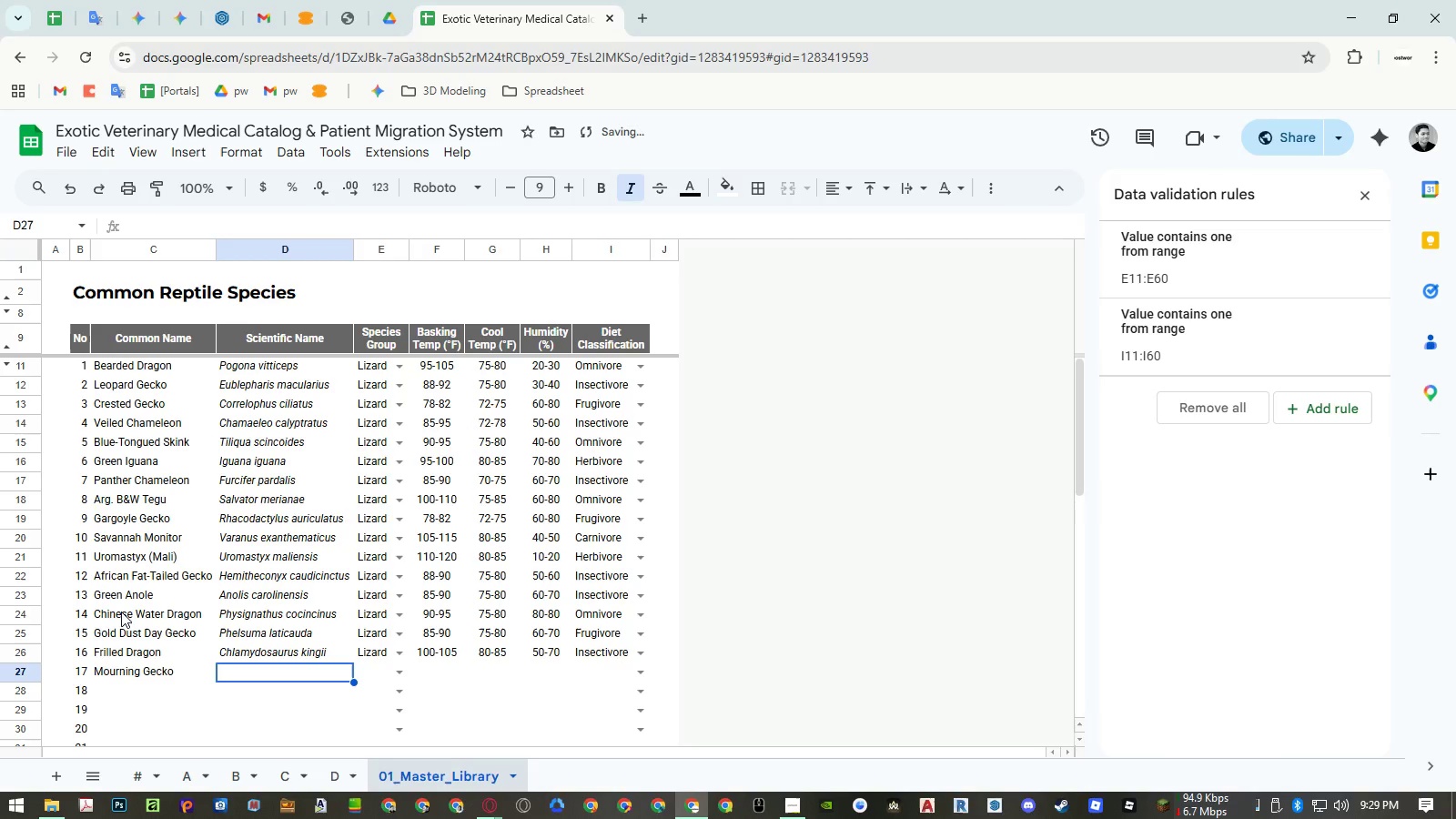 
type(Lepidodactylus lugubris)
 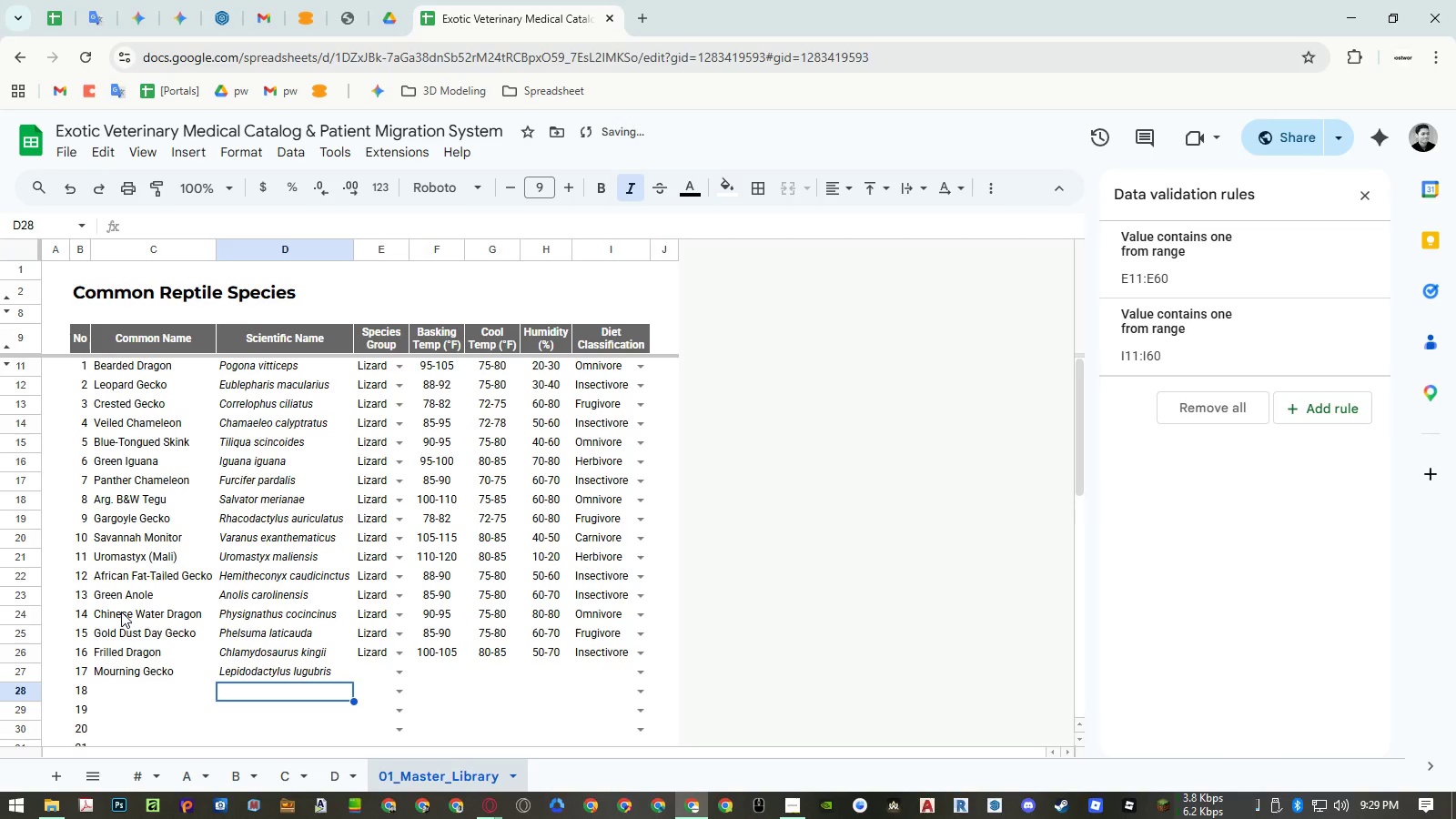 
wait(7.11)
 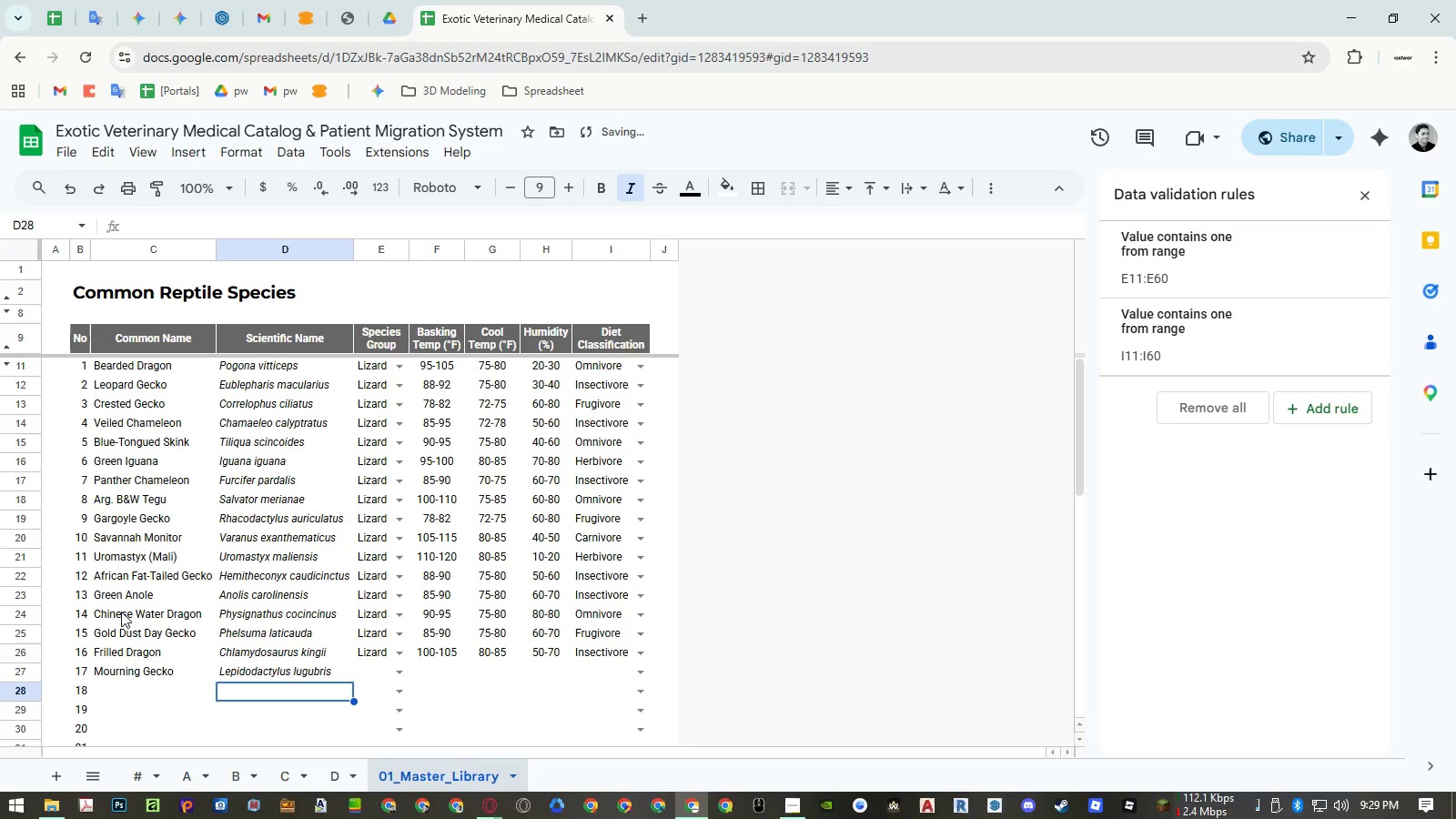 
key(ArrowUp)
 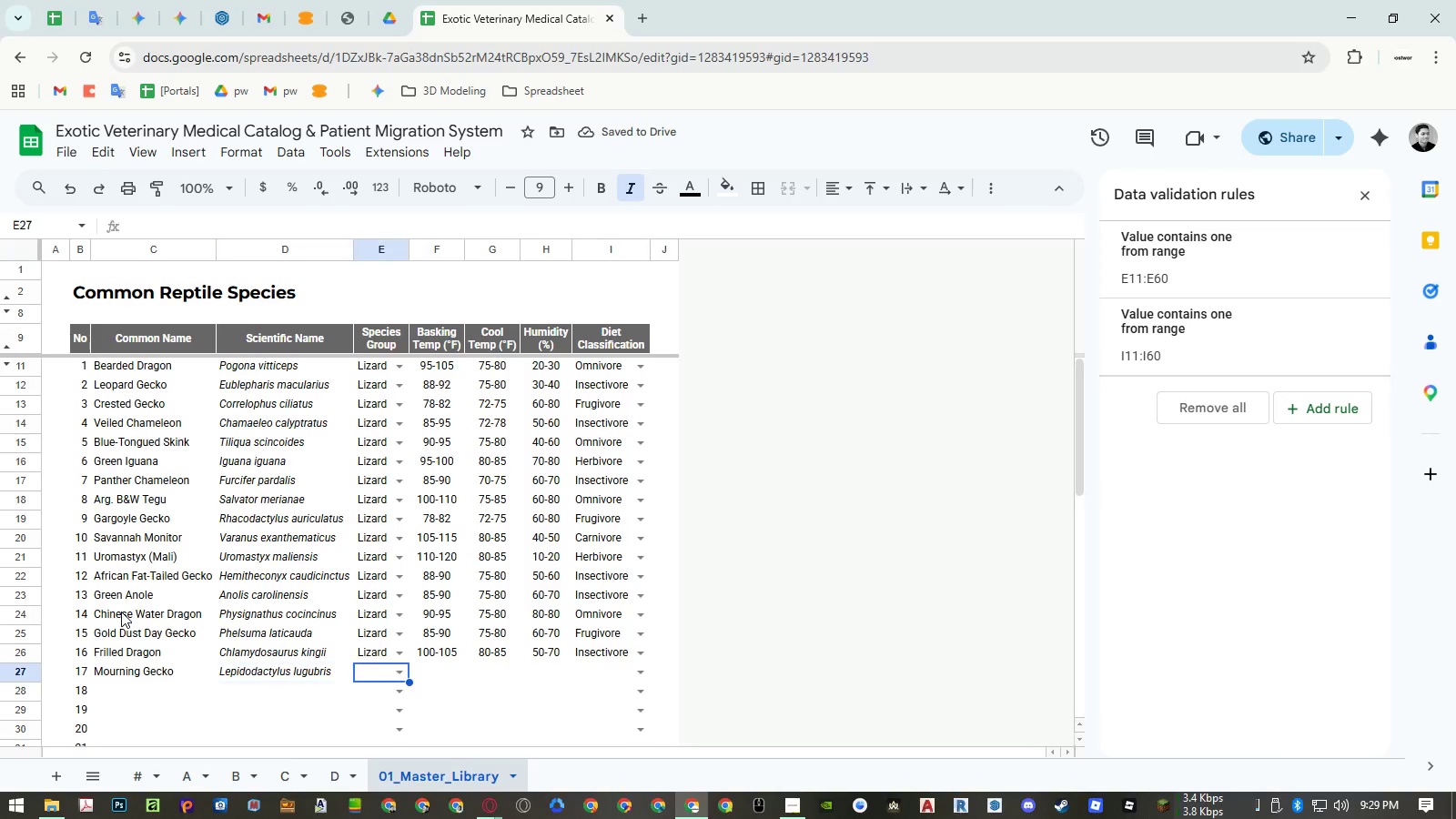 
key(ArrowRight)
 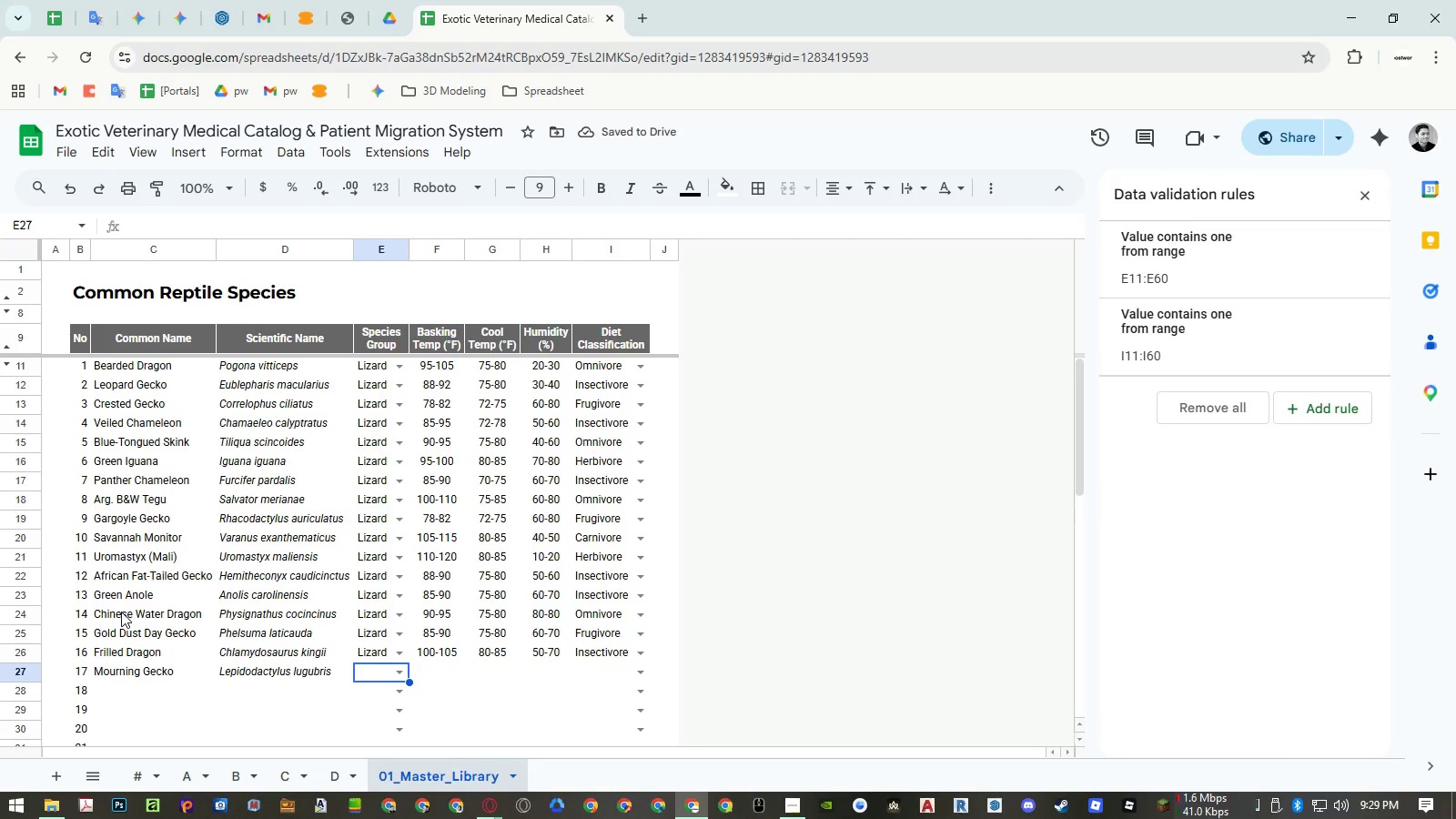 
type(liz)
 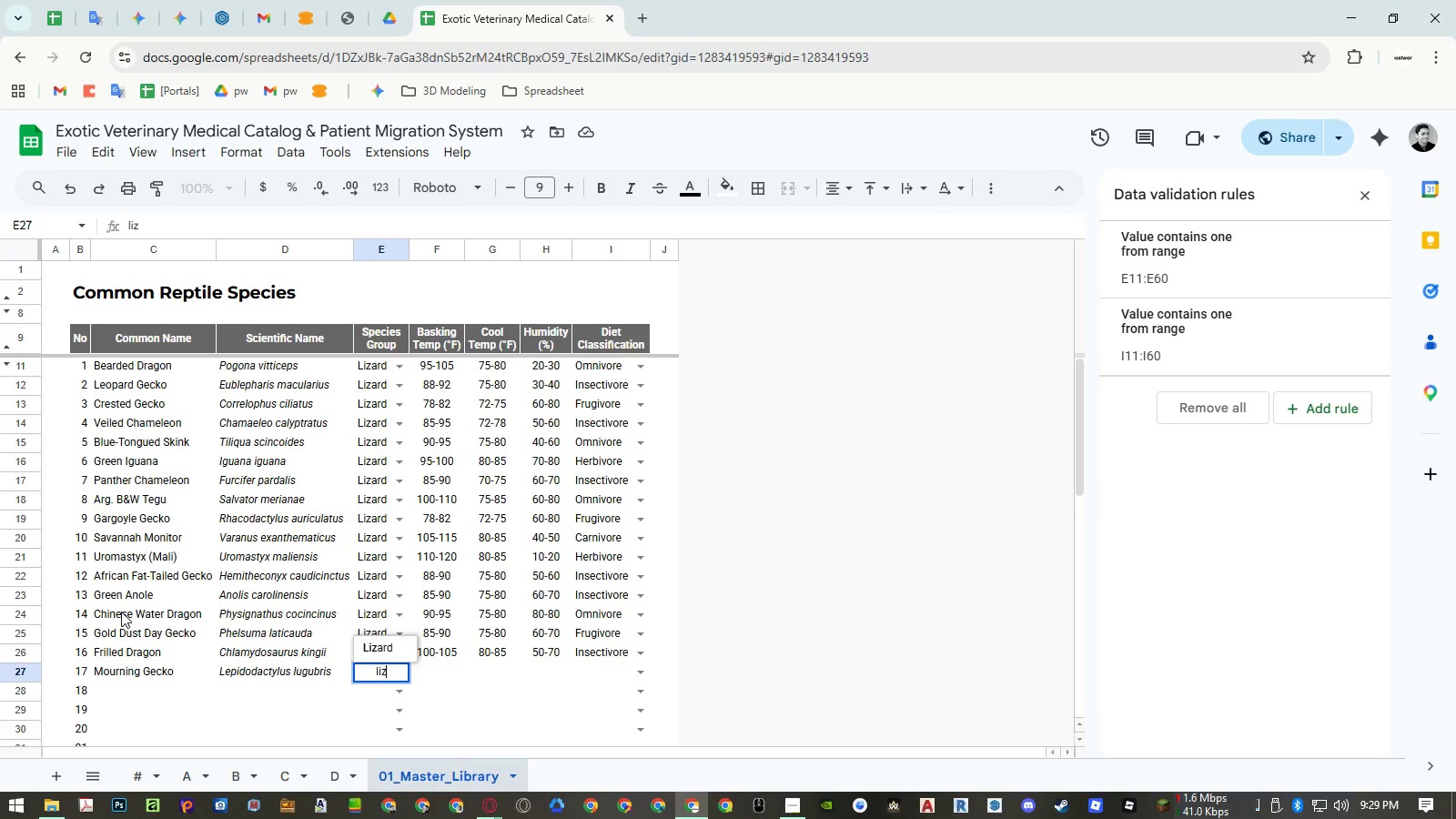 
key(ArrowUp)
 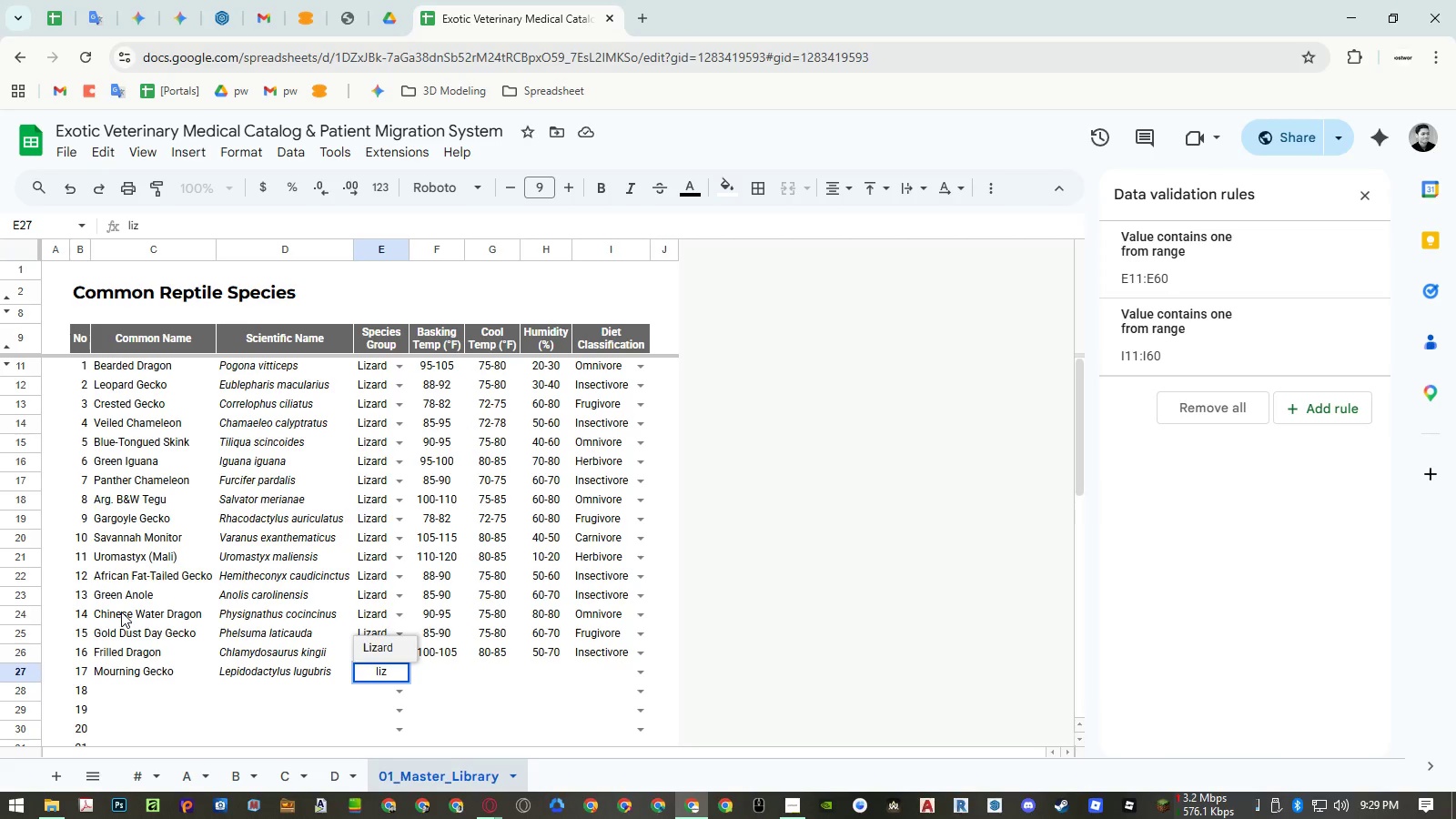 
key(Enter)
 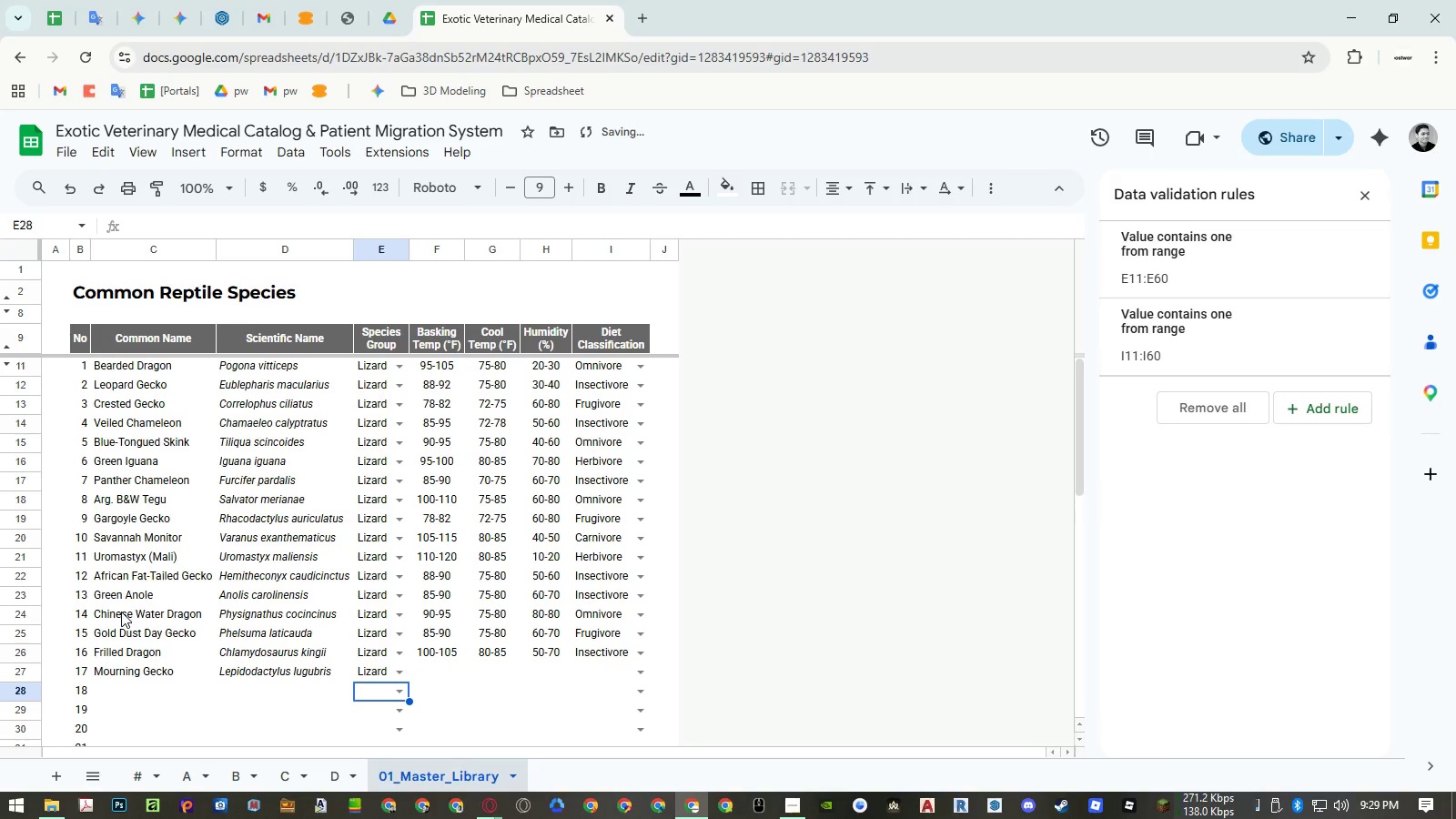 
key(ArrowUp)
 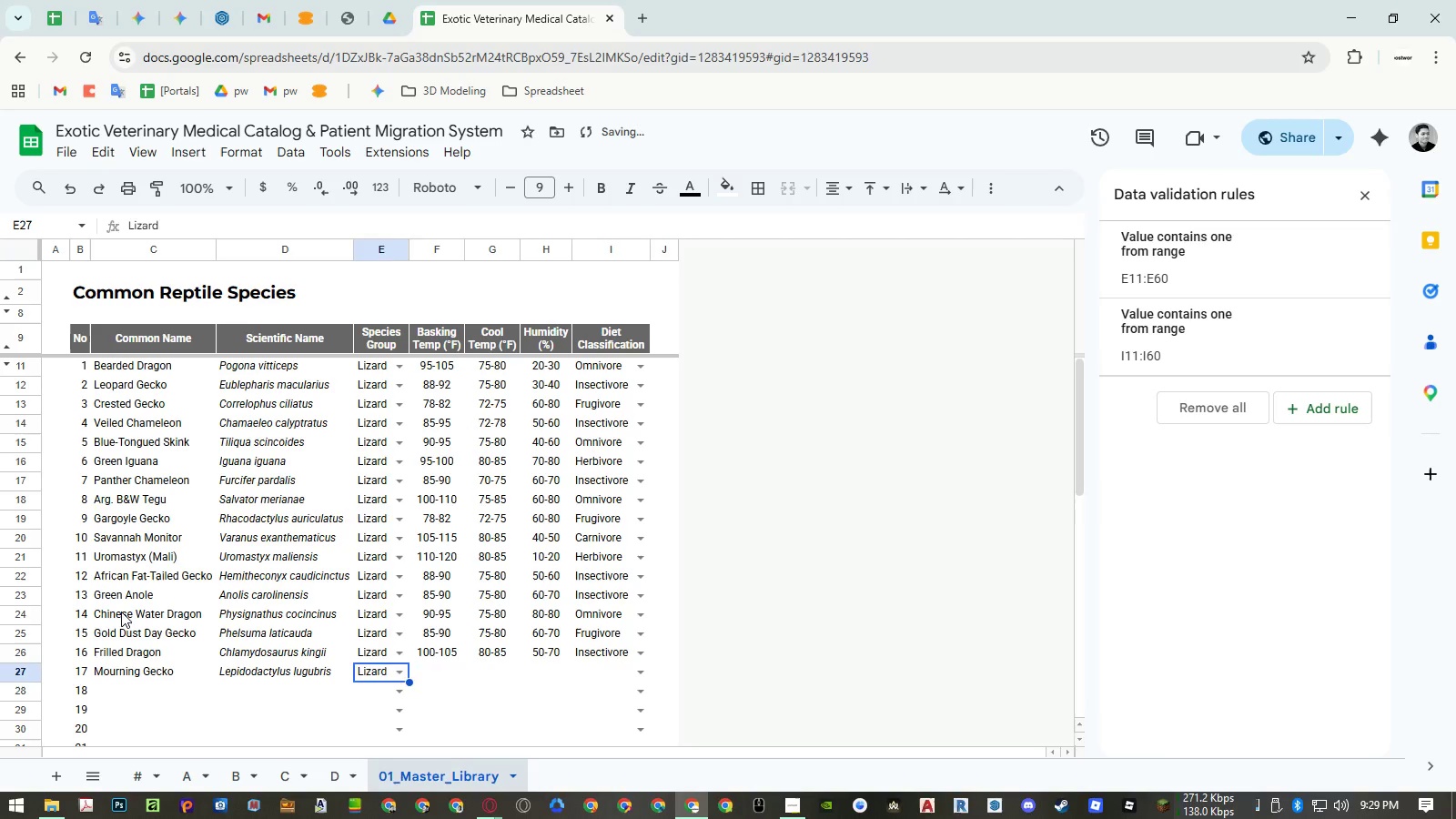 
key(ArrowRight)
 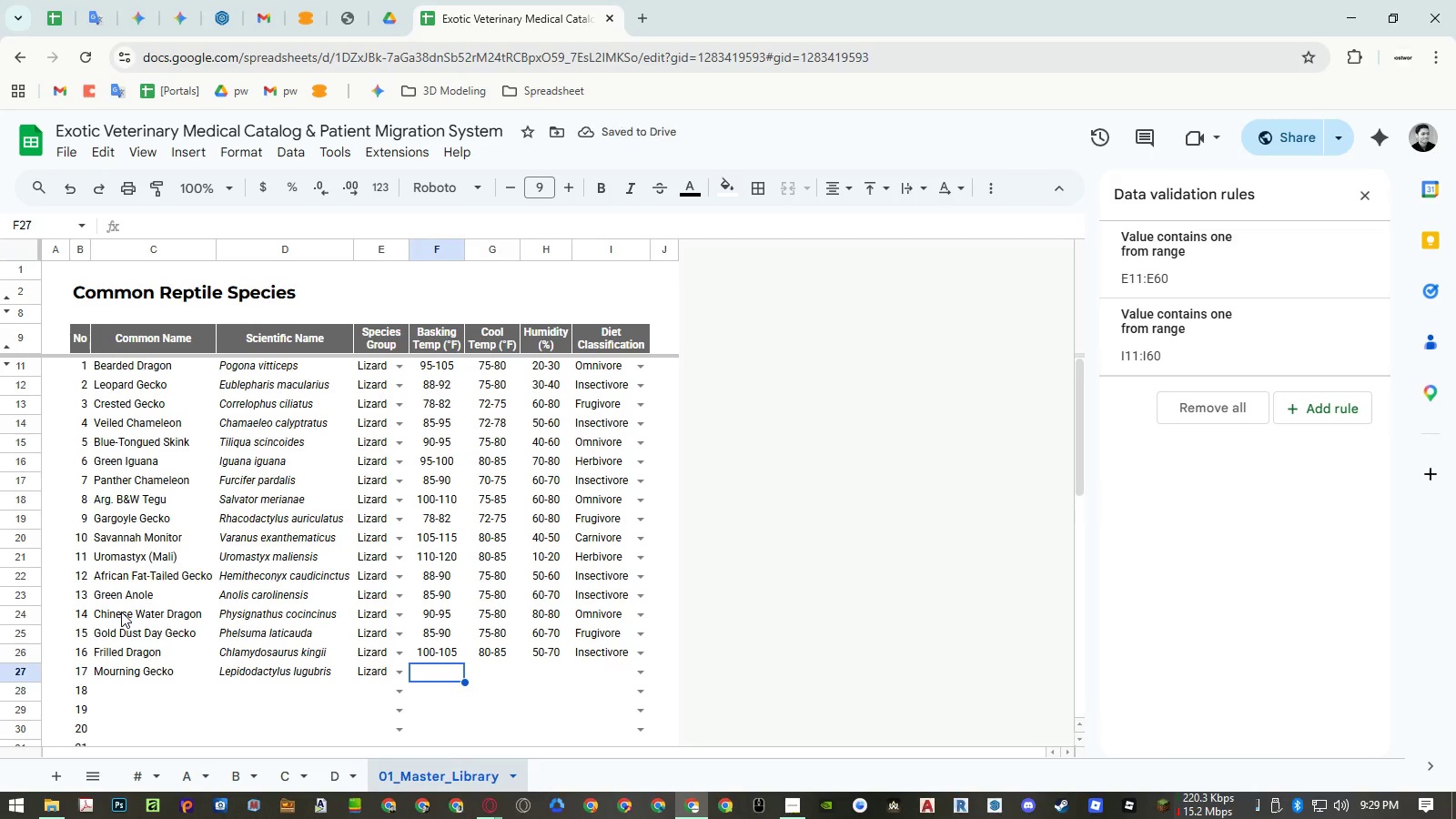 
key(Numpad8)
 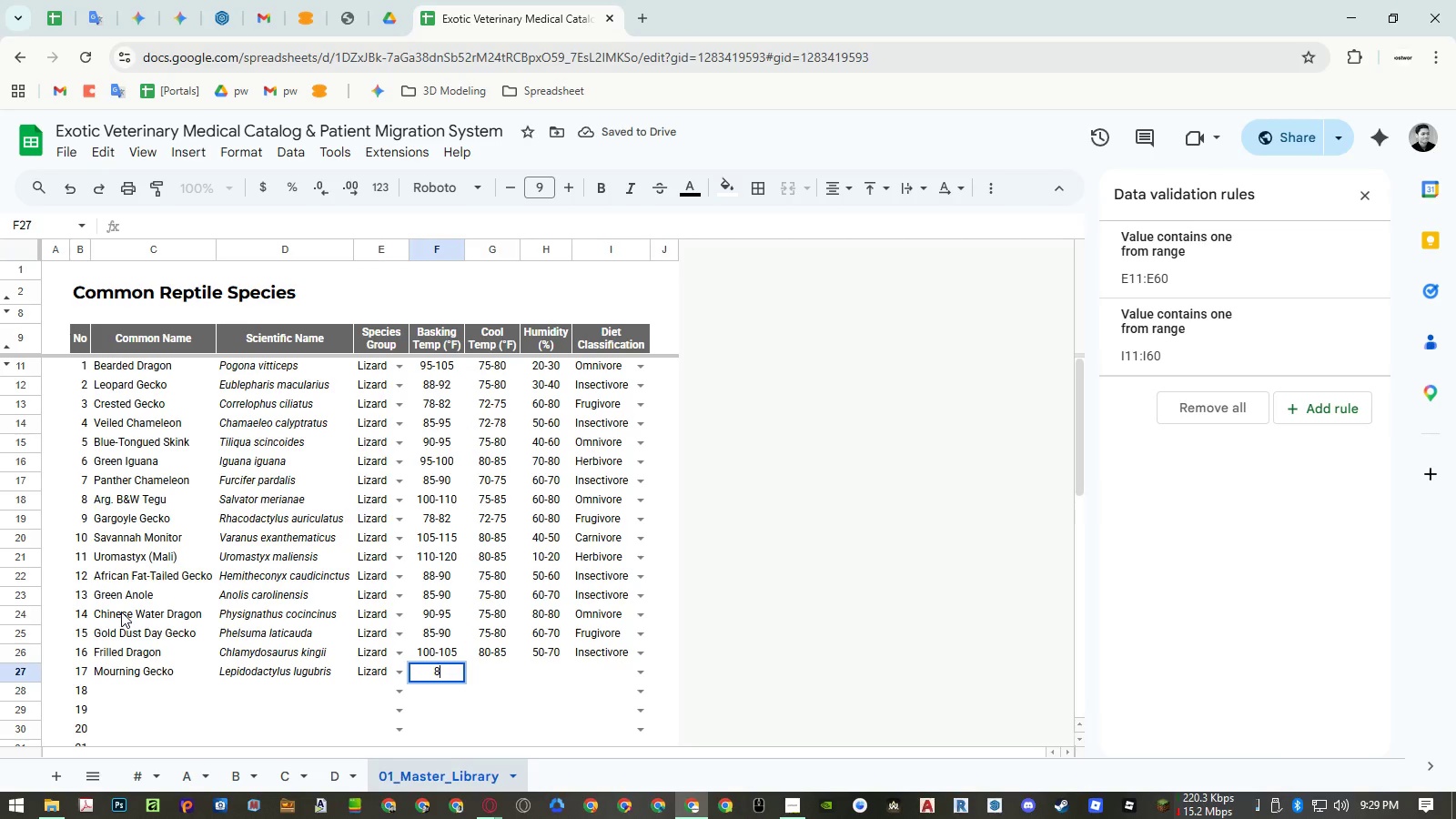 
key(Numpad0)
 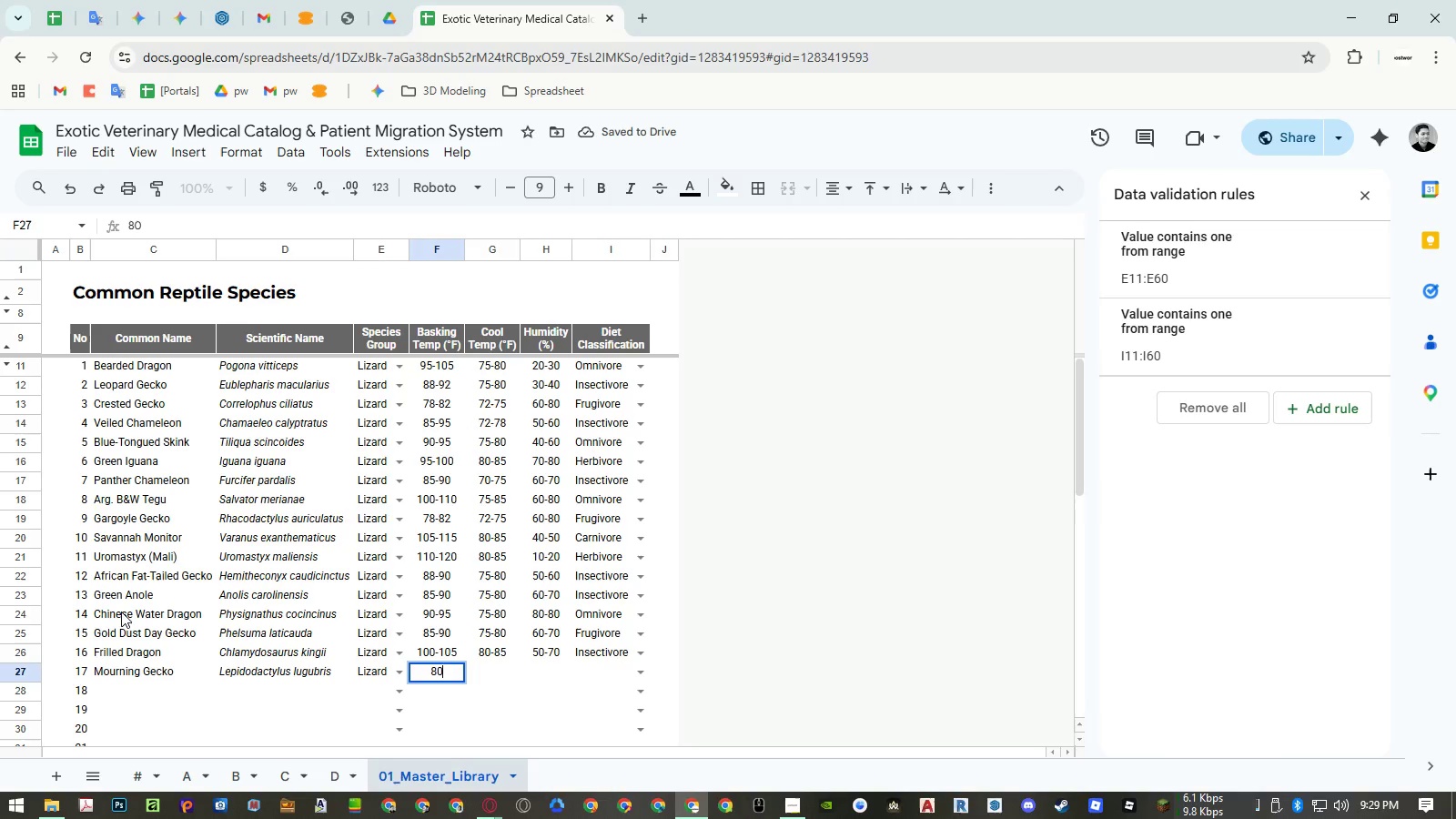 
key(NumpadSubtract)
 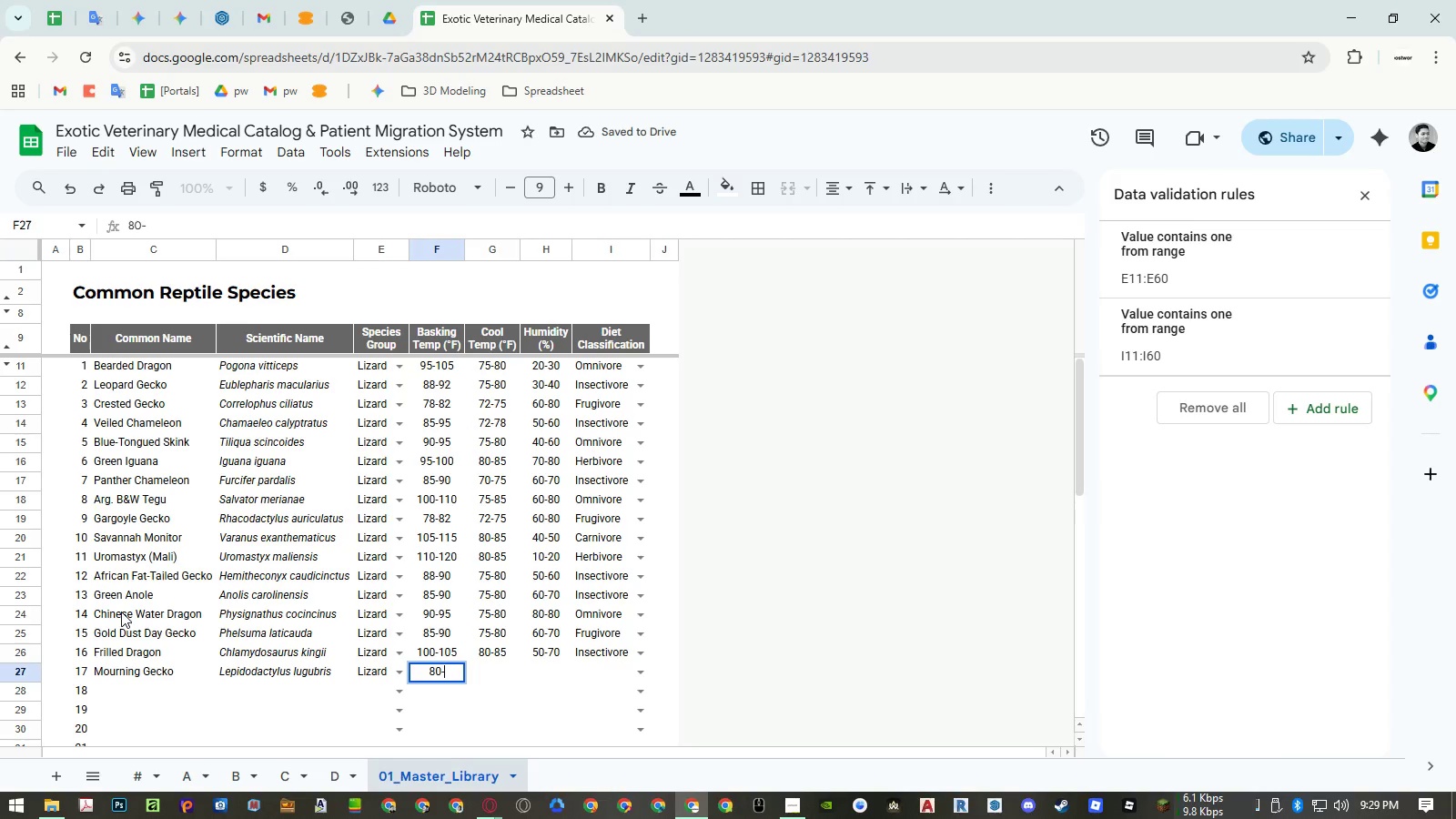 
key(Numpad8)
 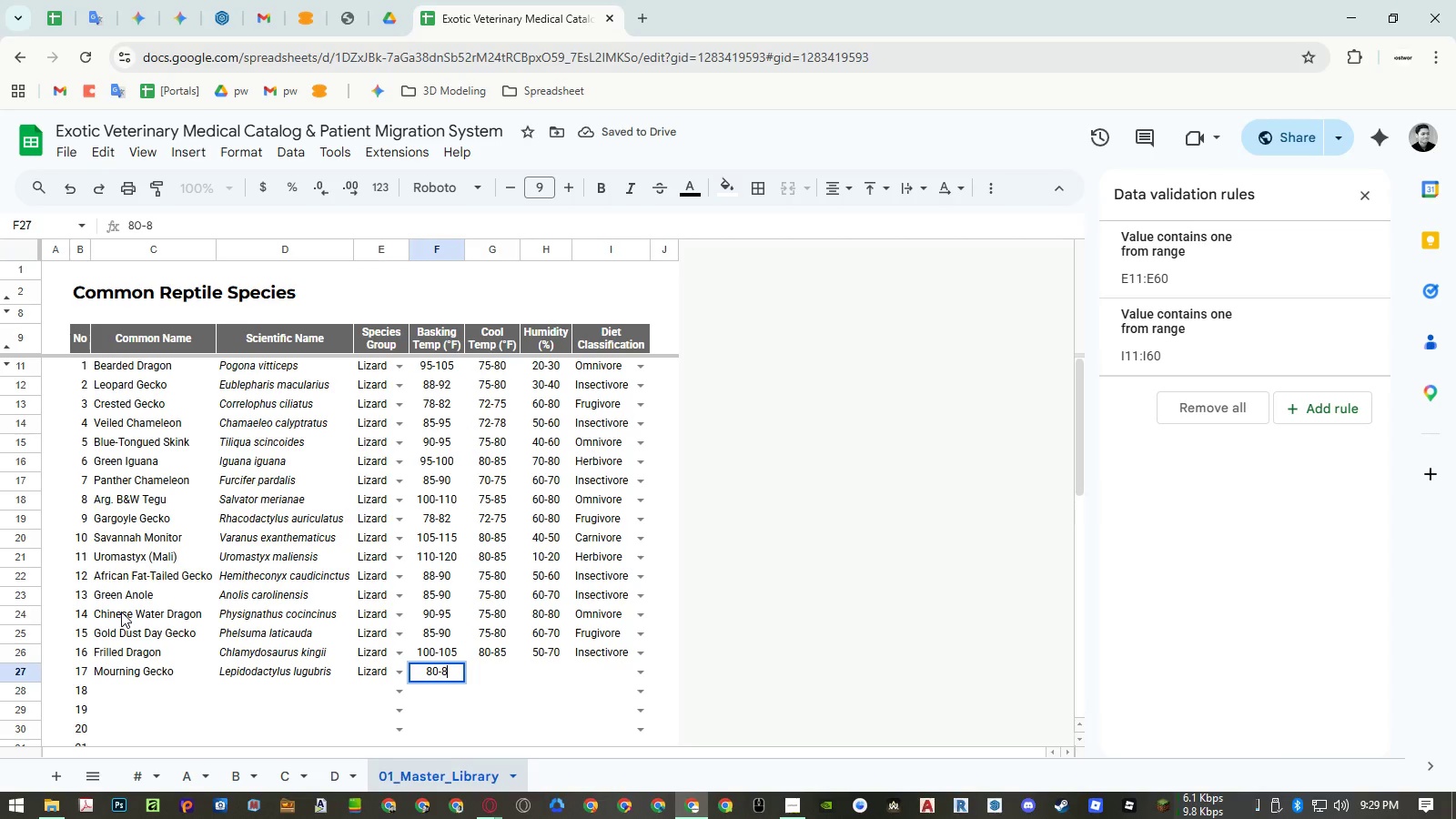 
key(Numpad5)
 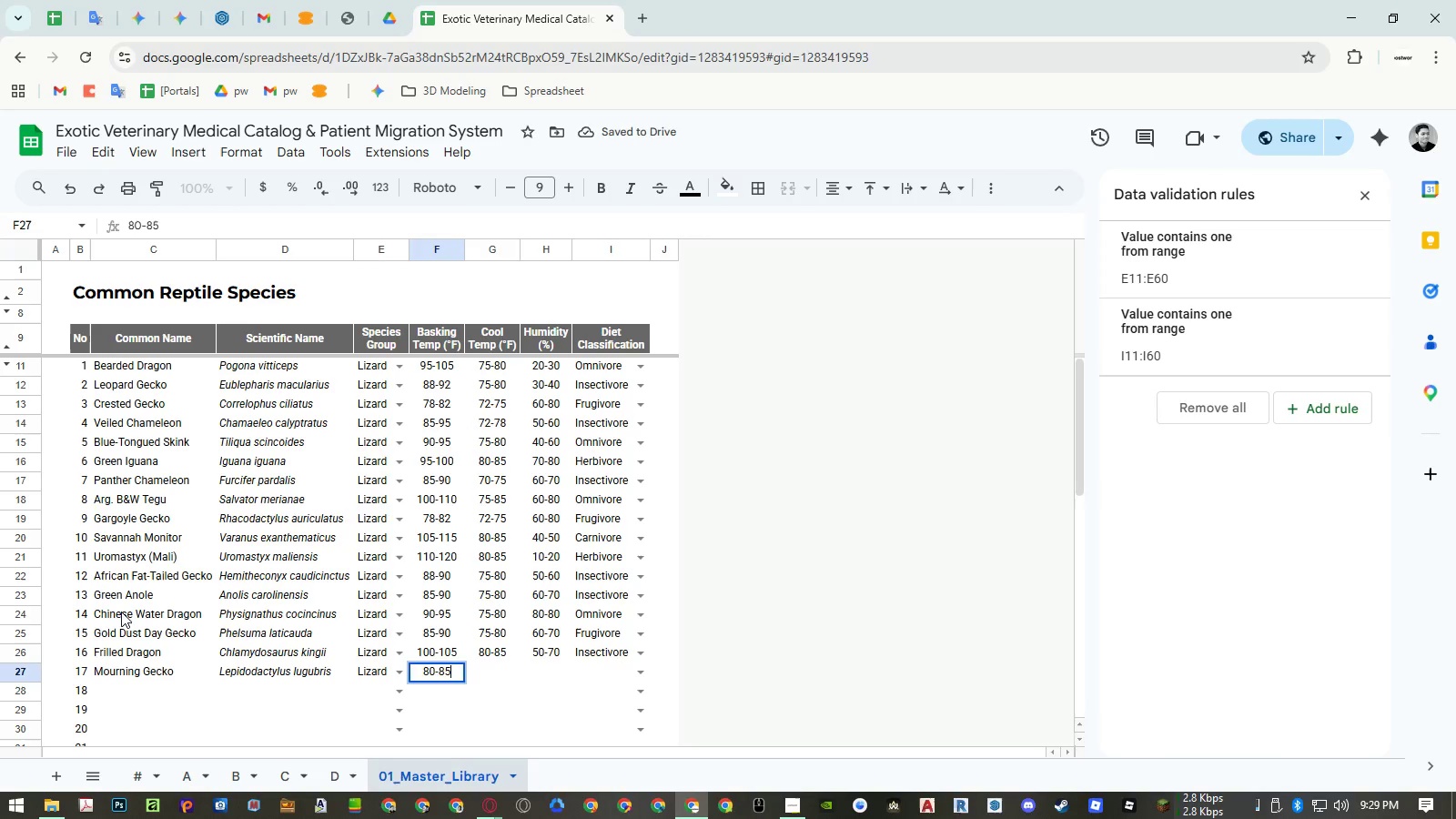 
key(ArrowRight)
 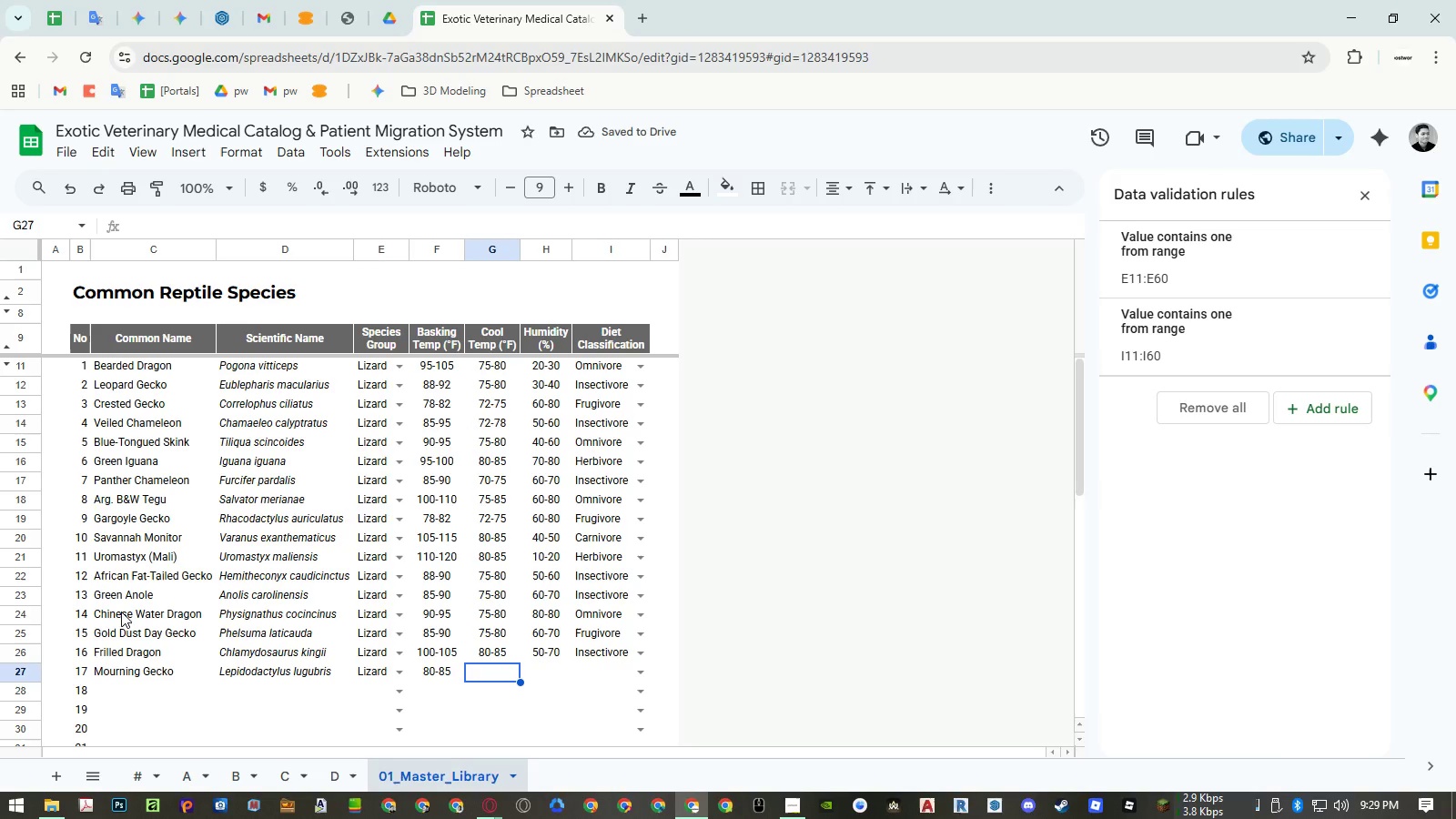 
key(Numpad7)
 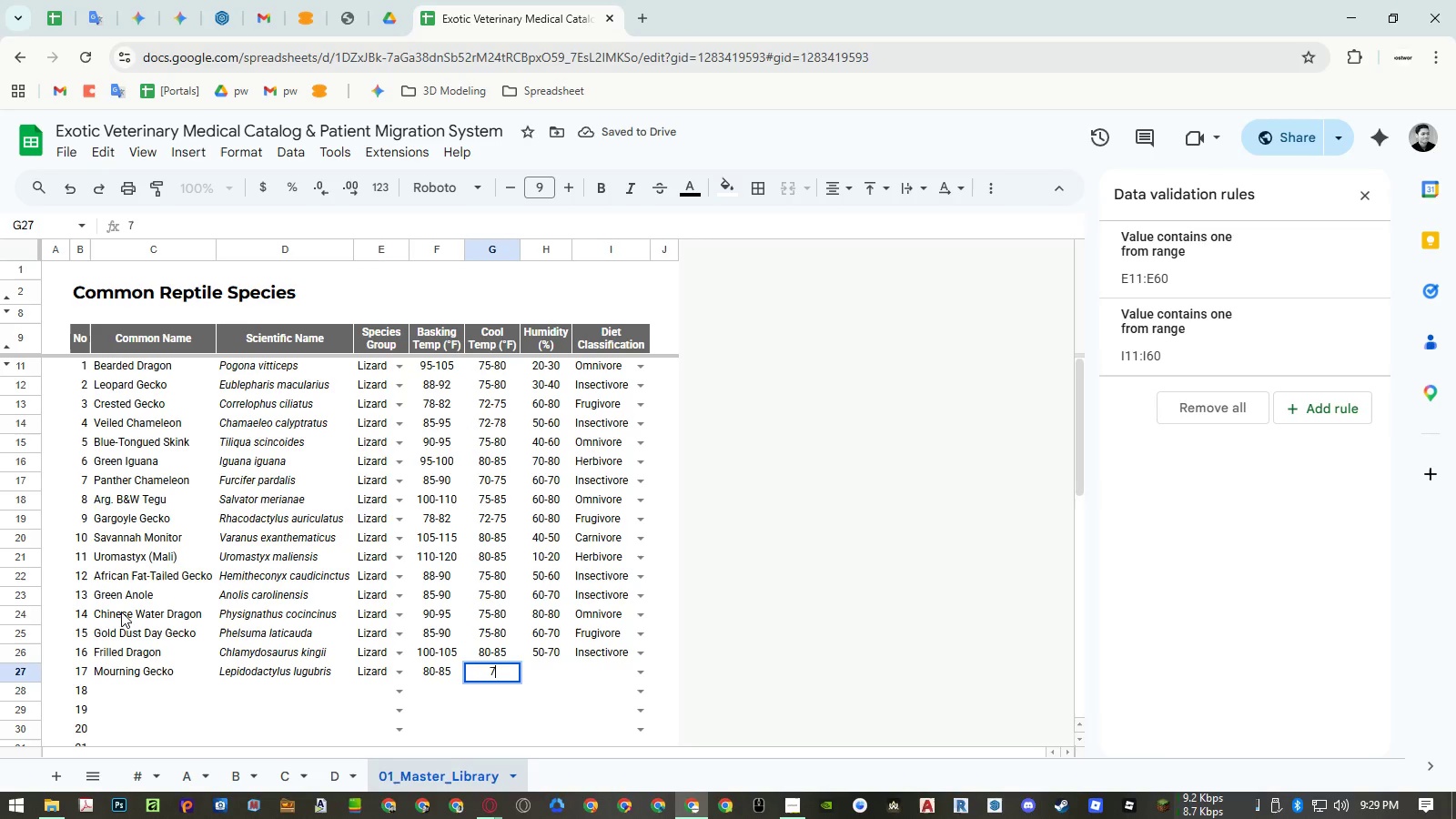 
key(Numpad2)
 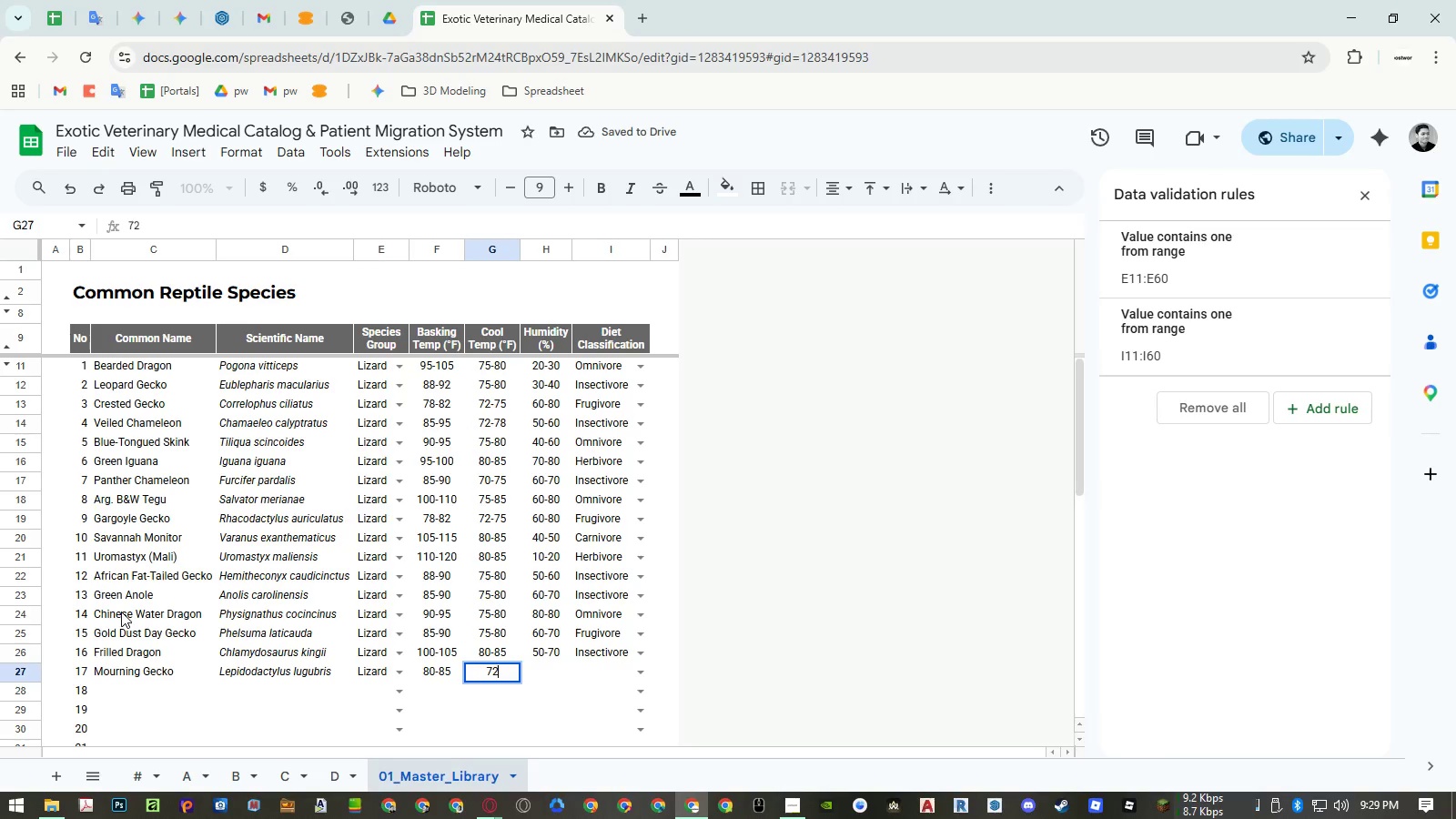 
key(NumpadSubtract)
 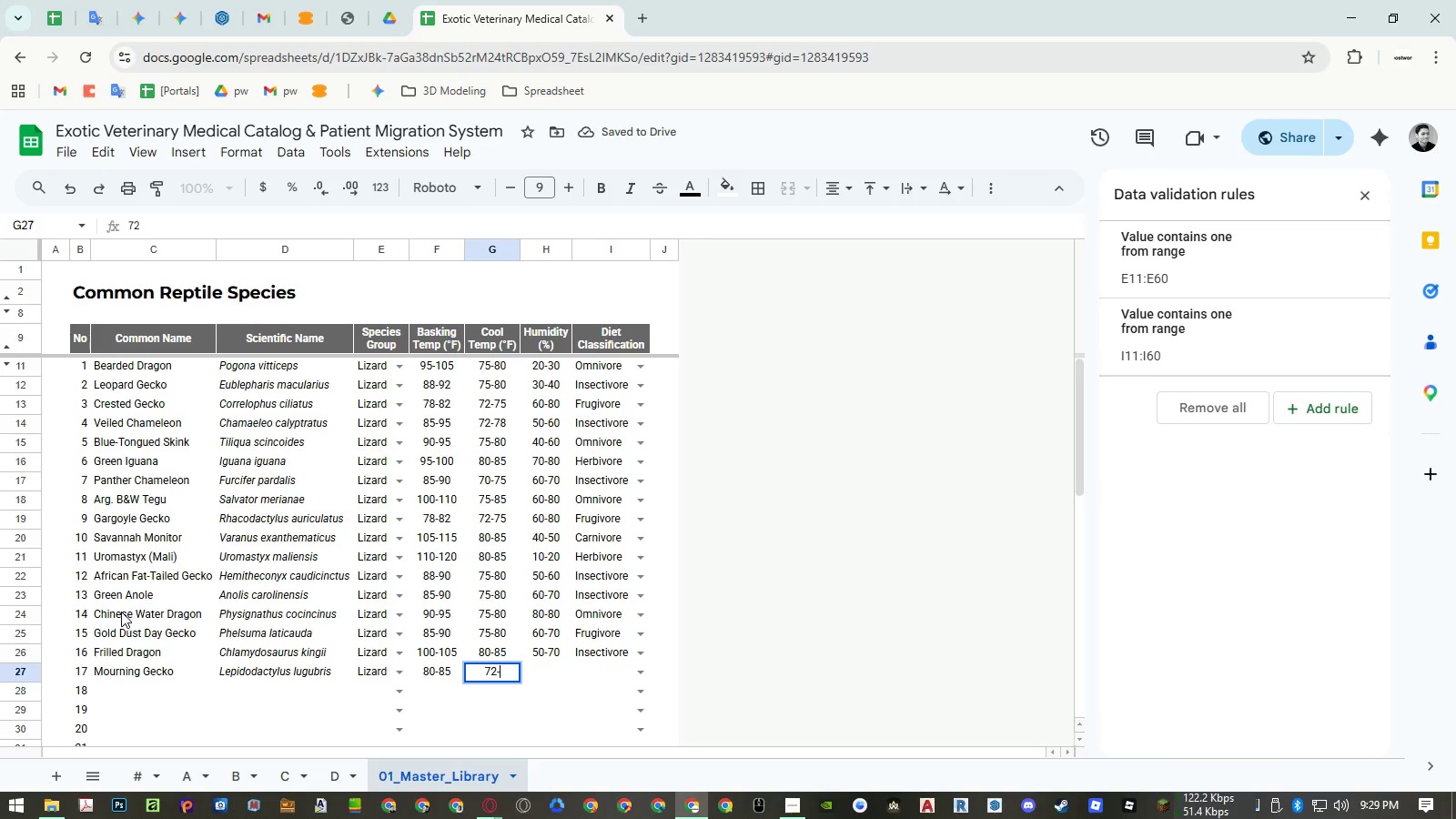 
key(Numpad7)
 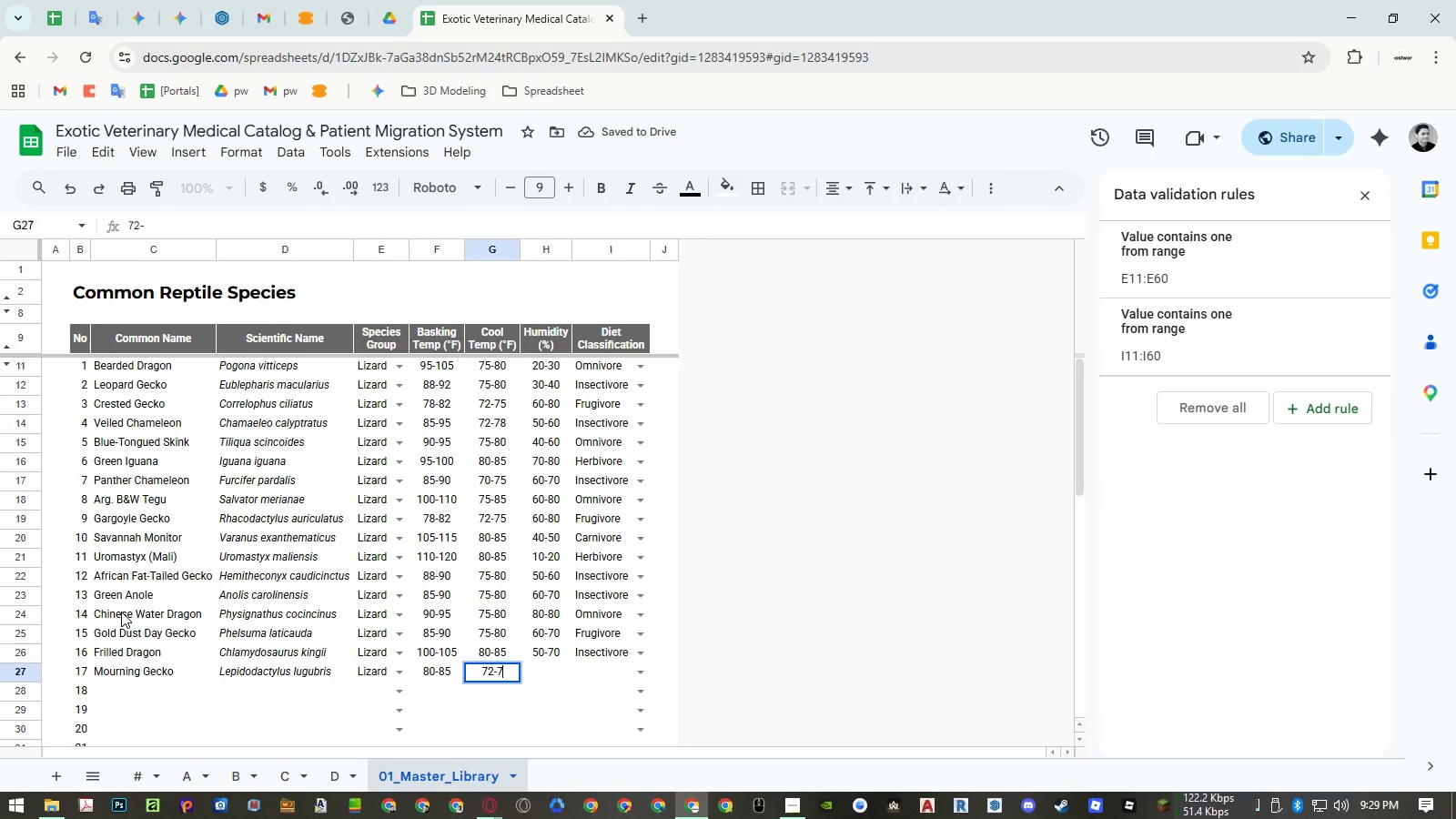 
key(Numpad5)
 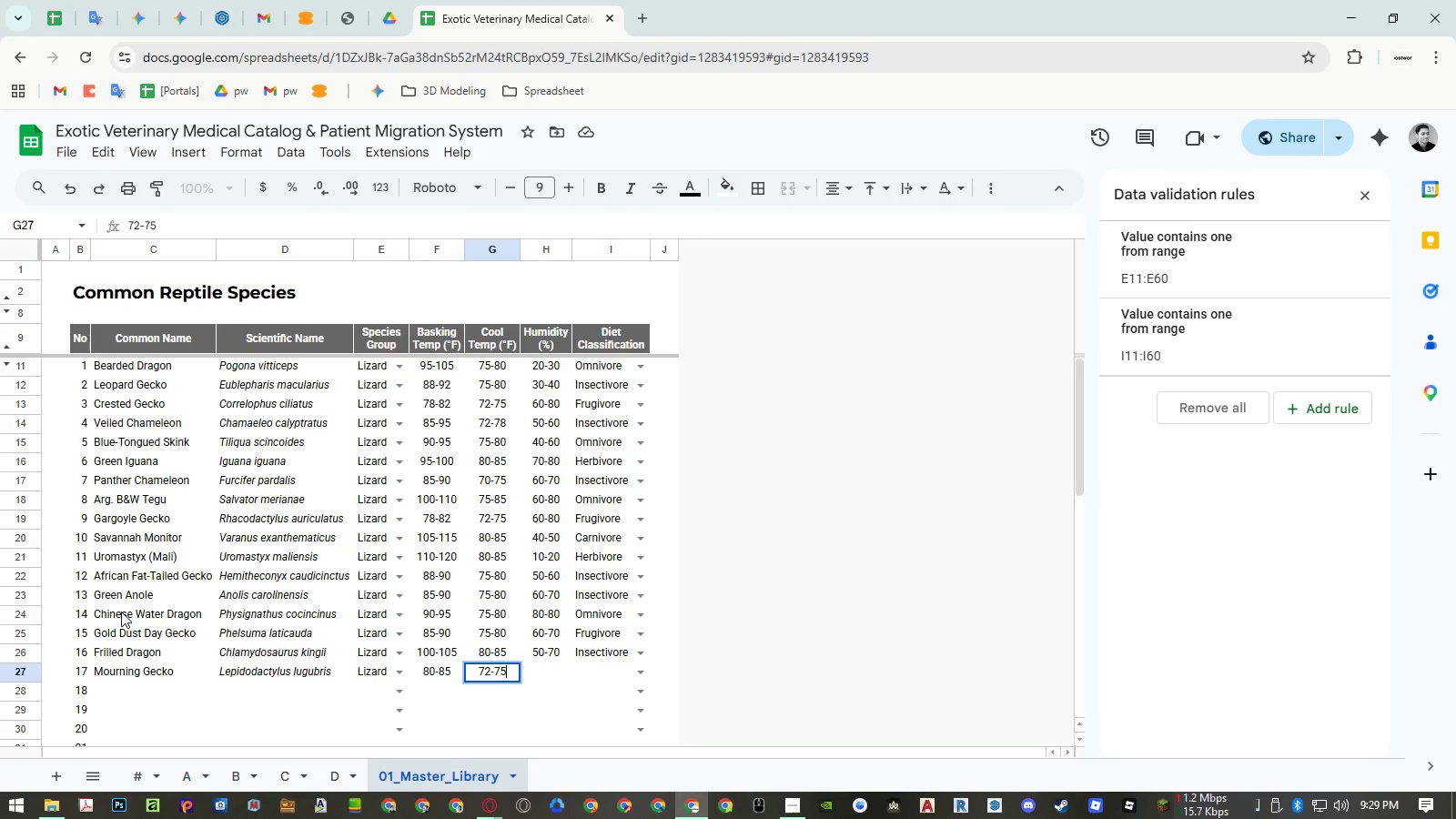 
key(ArrowRight)
 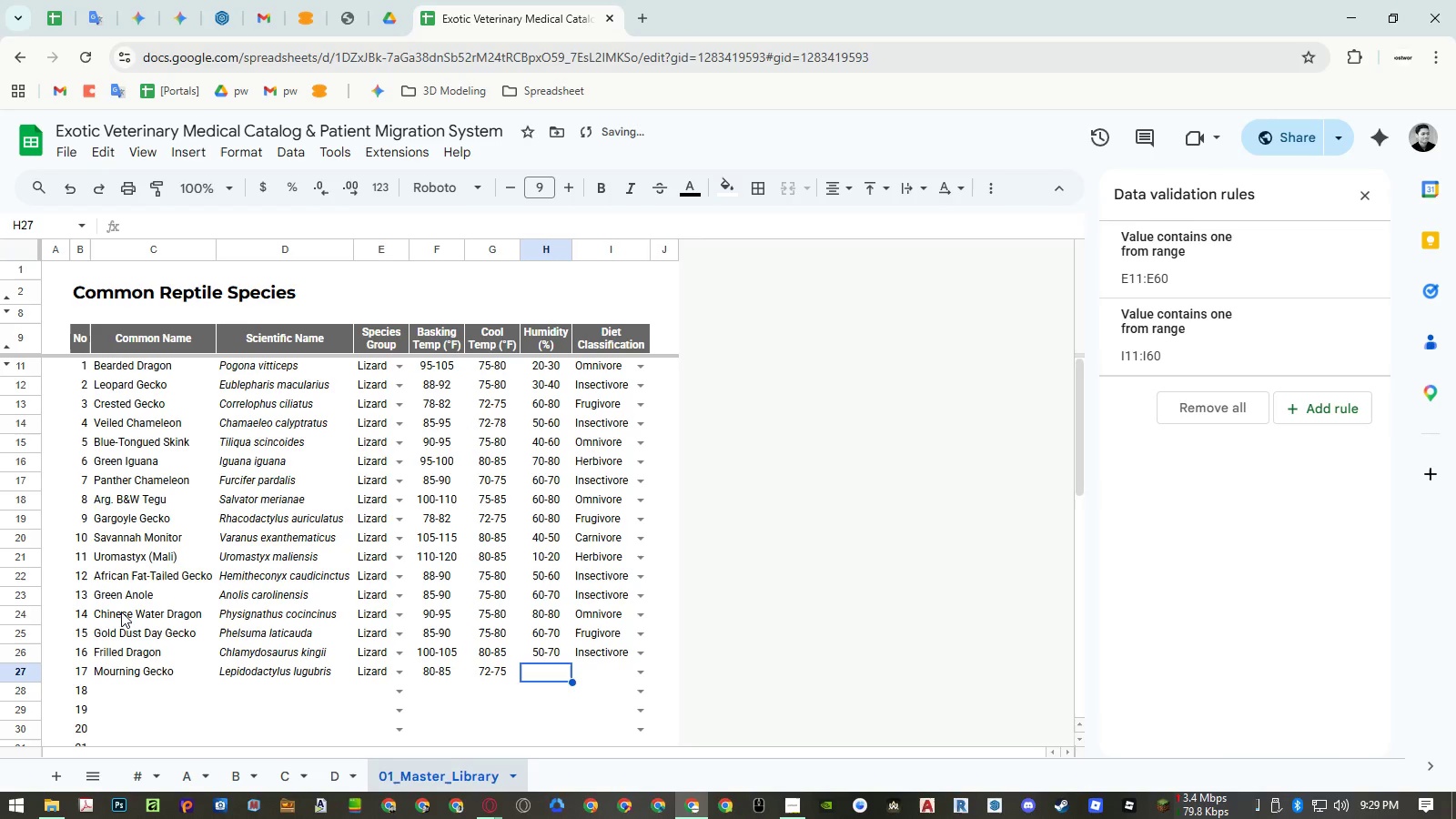 
key(Numpad6)
 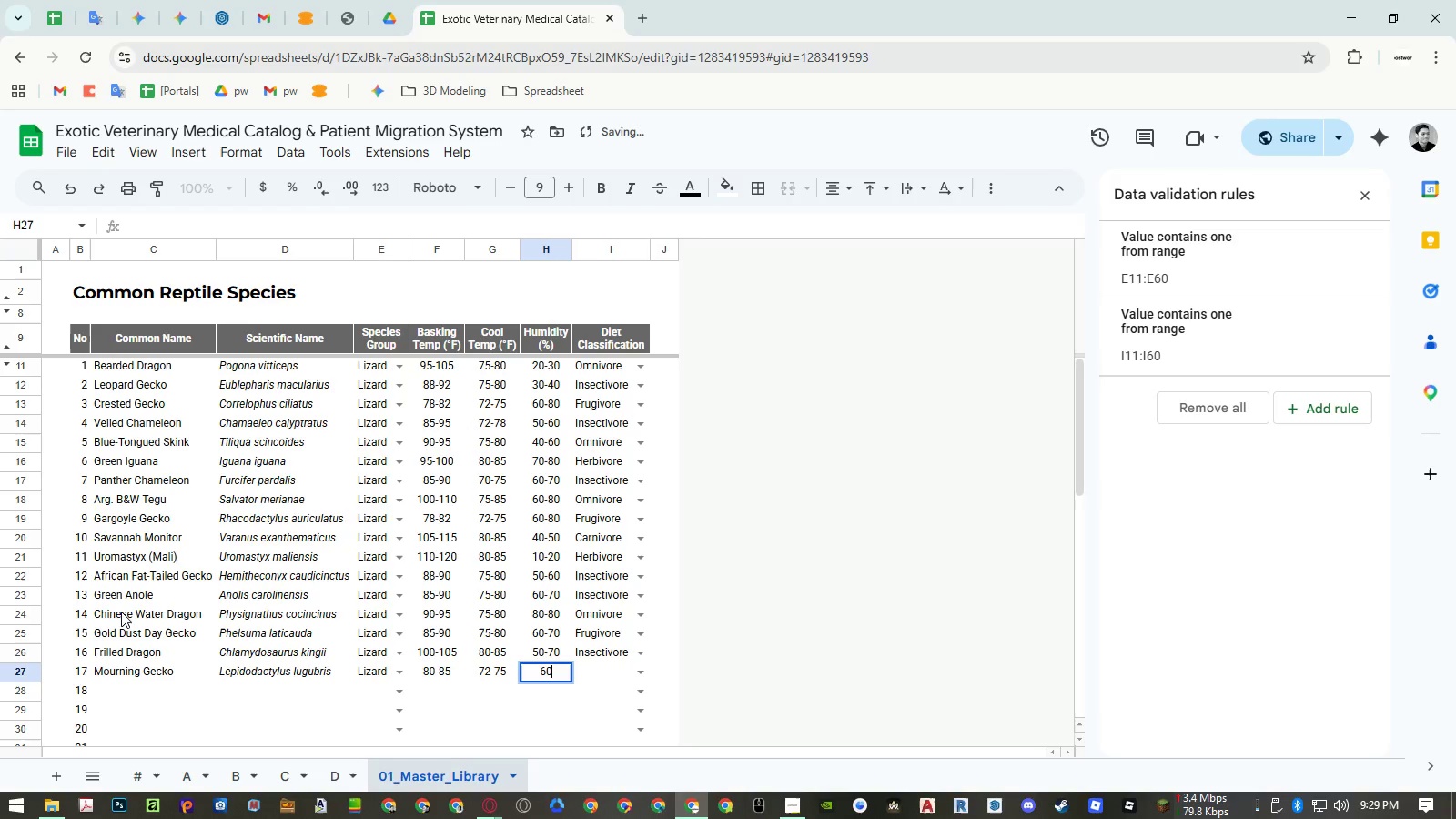 
key(Numpad0)
 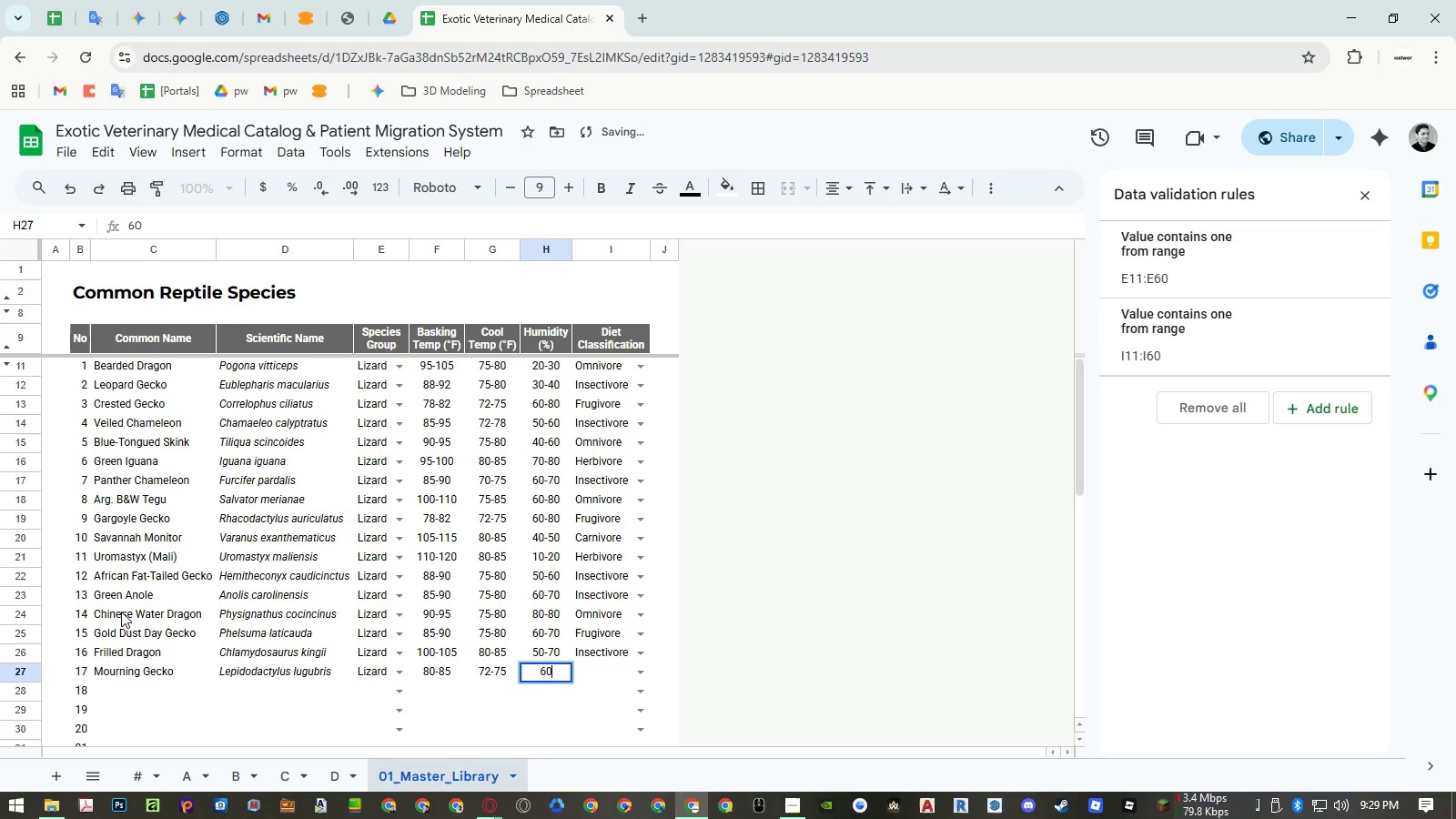 
key(NumpadSubtract)
 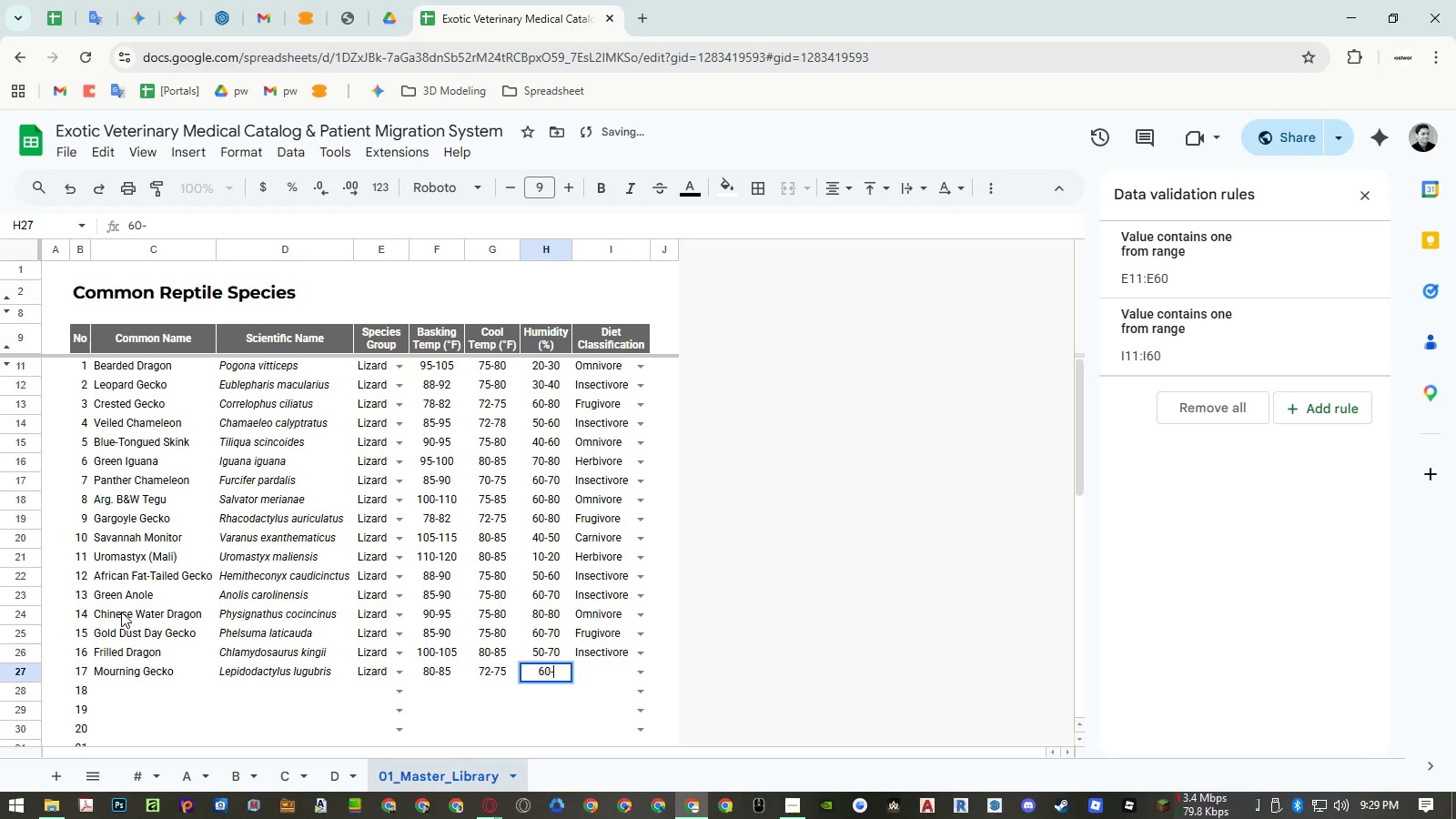 
key(Numpad8)
 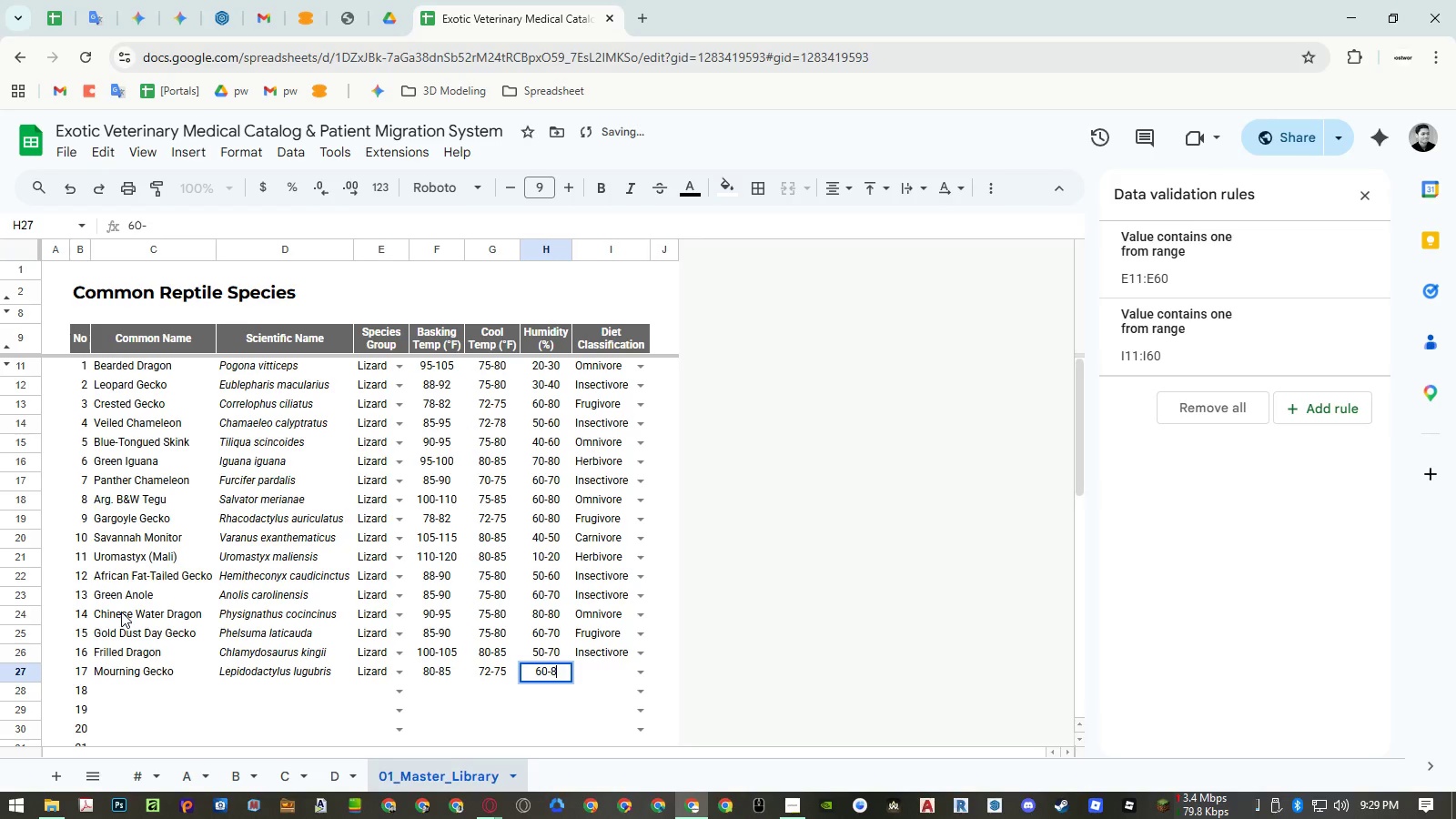 
key(Numpad0)
 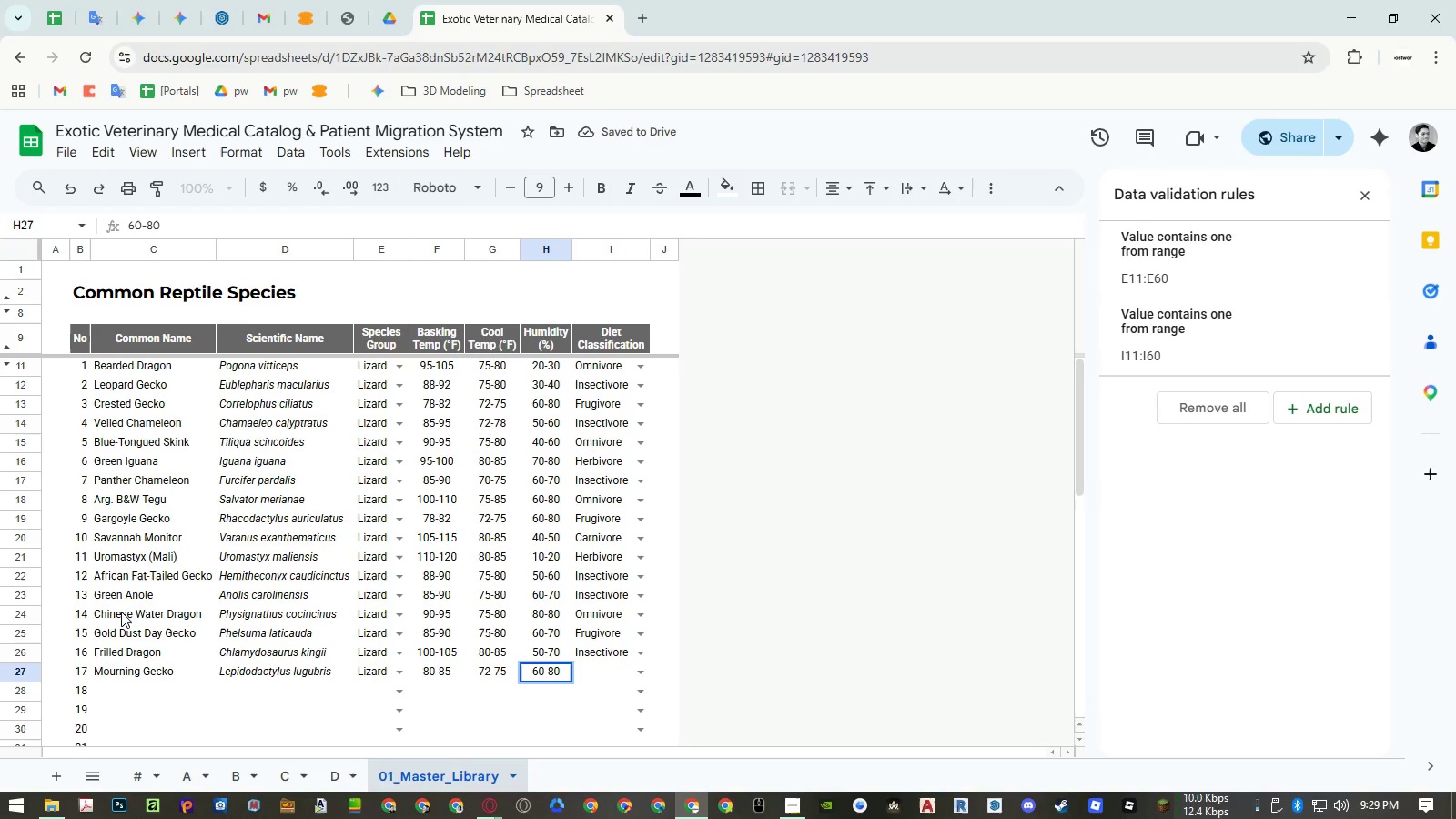 
key(ArrowRight)
 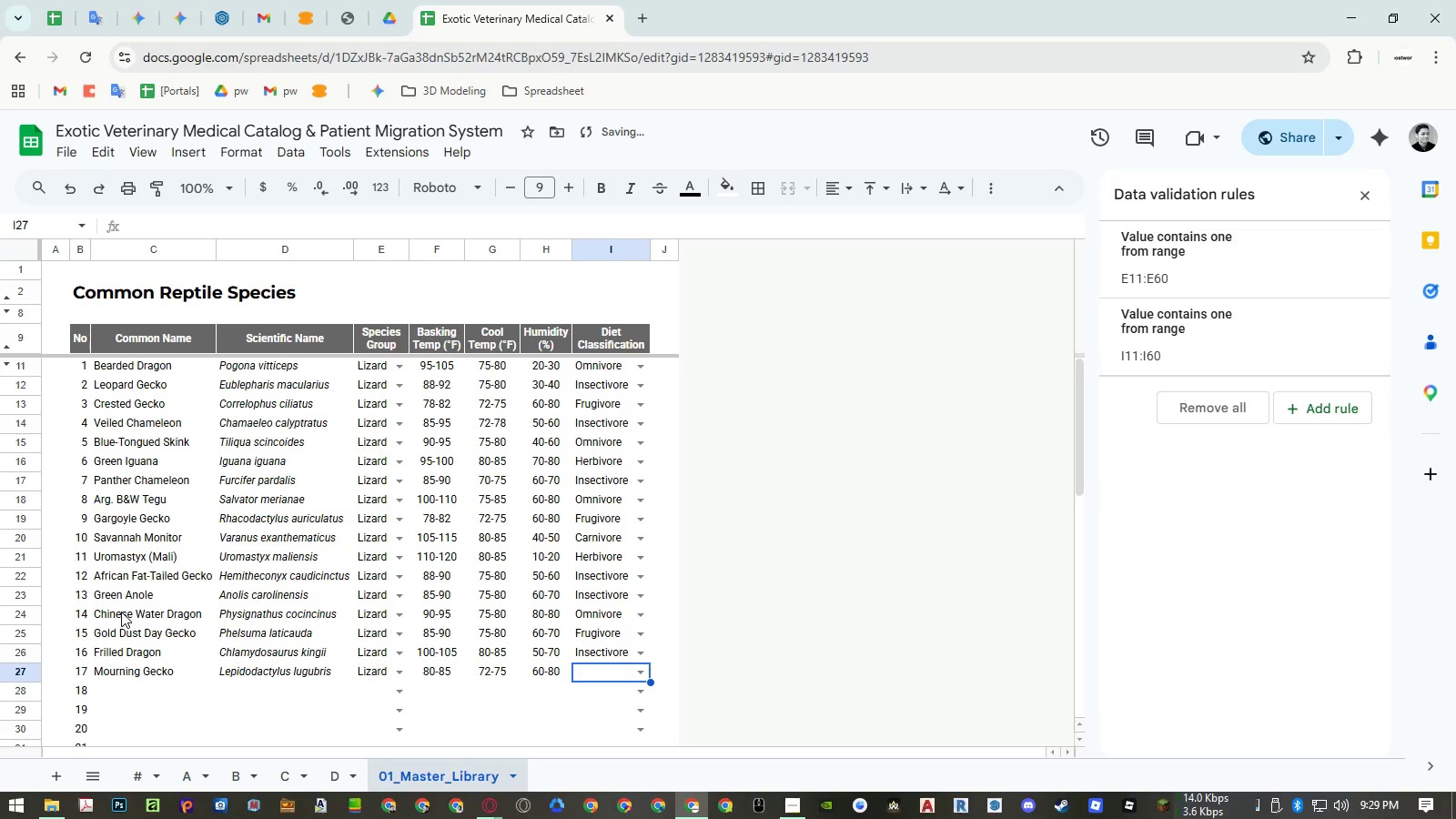 
key(Enter)
 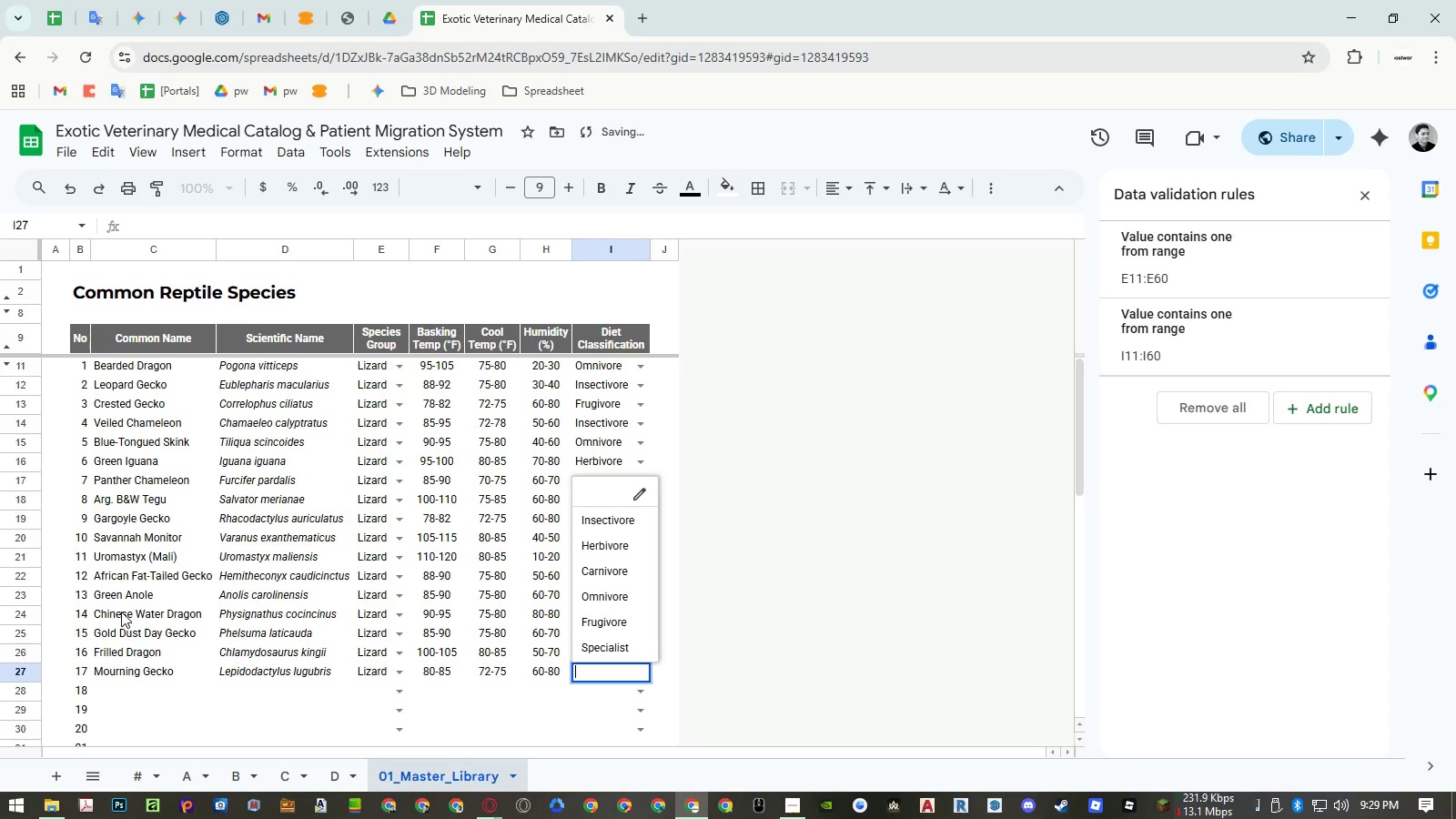 
key(ArrowUp)
 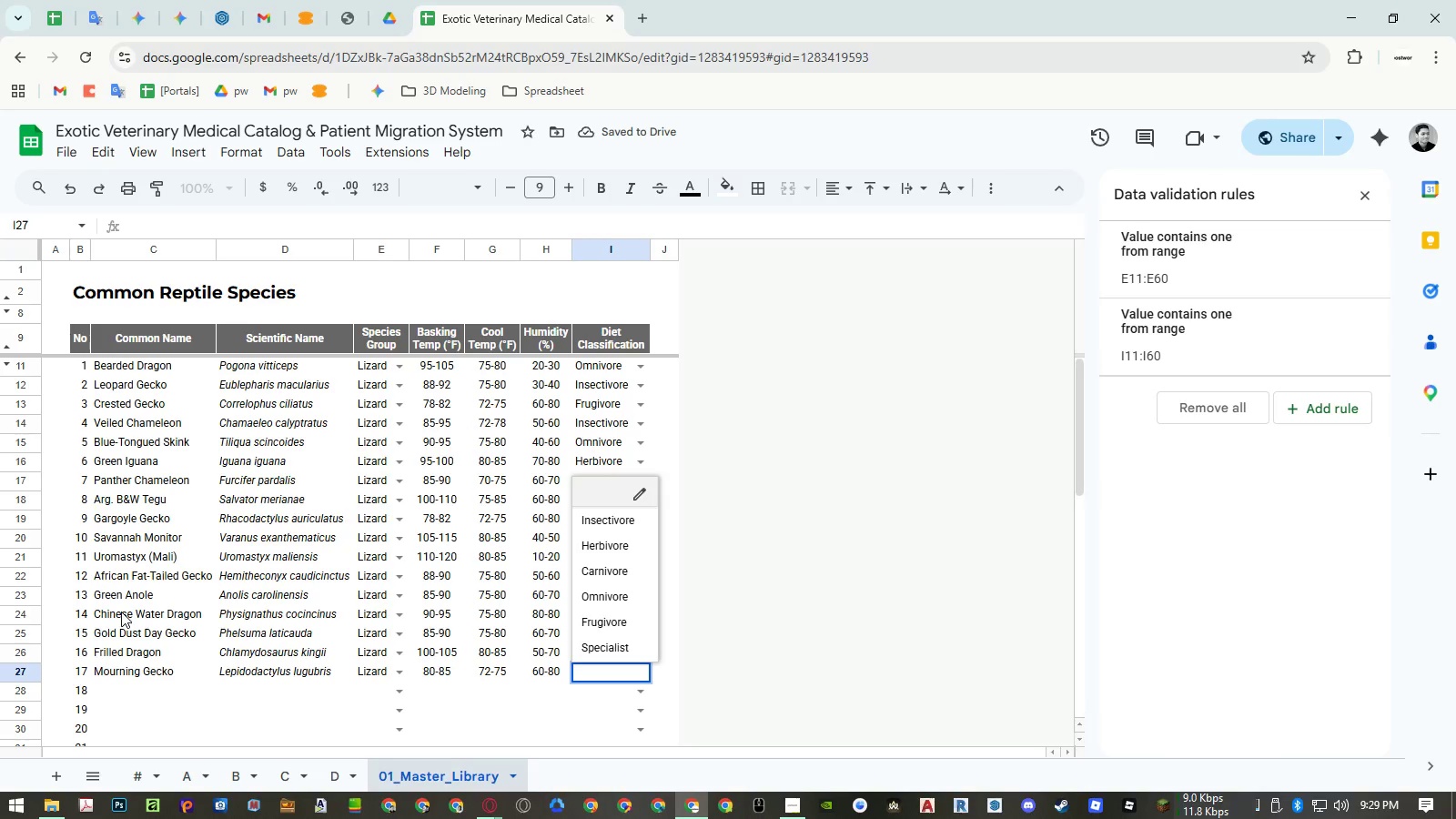 
key(ArrowUp)
 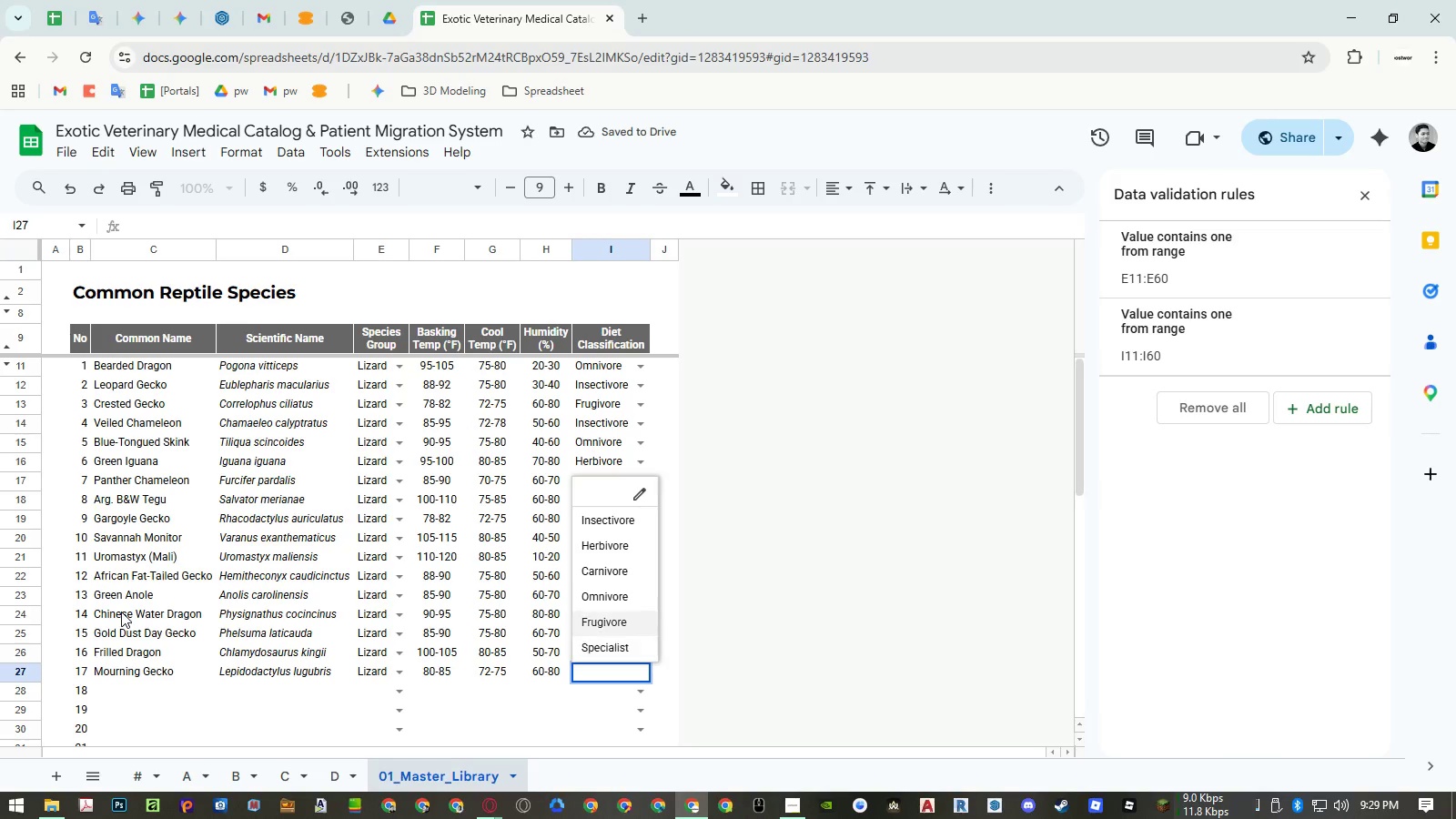 
key(ArrowUp)
 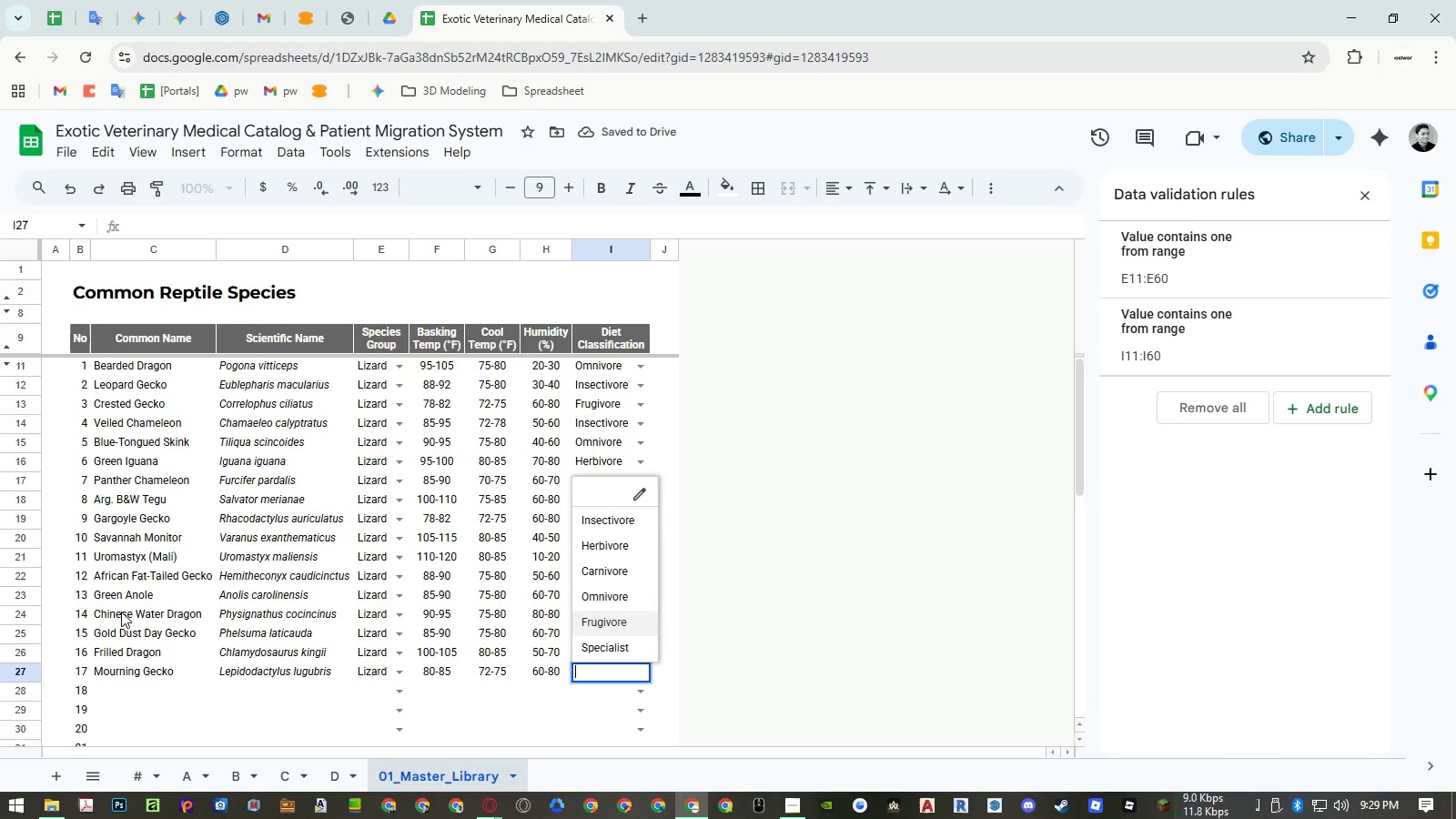 
key(ArrowUp)
 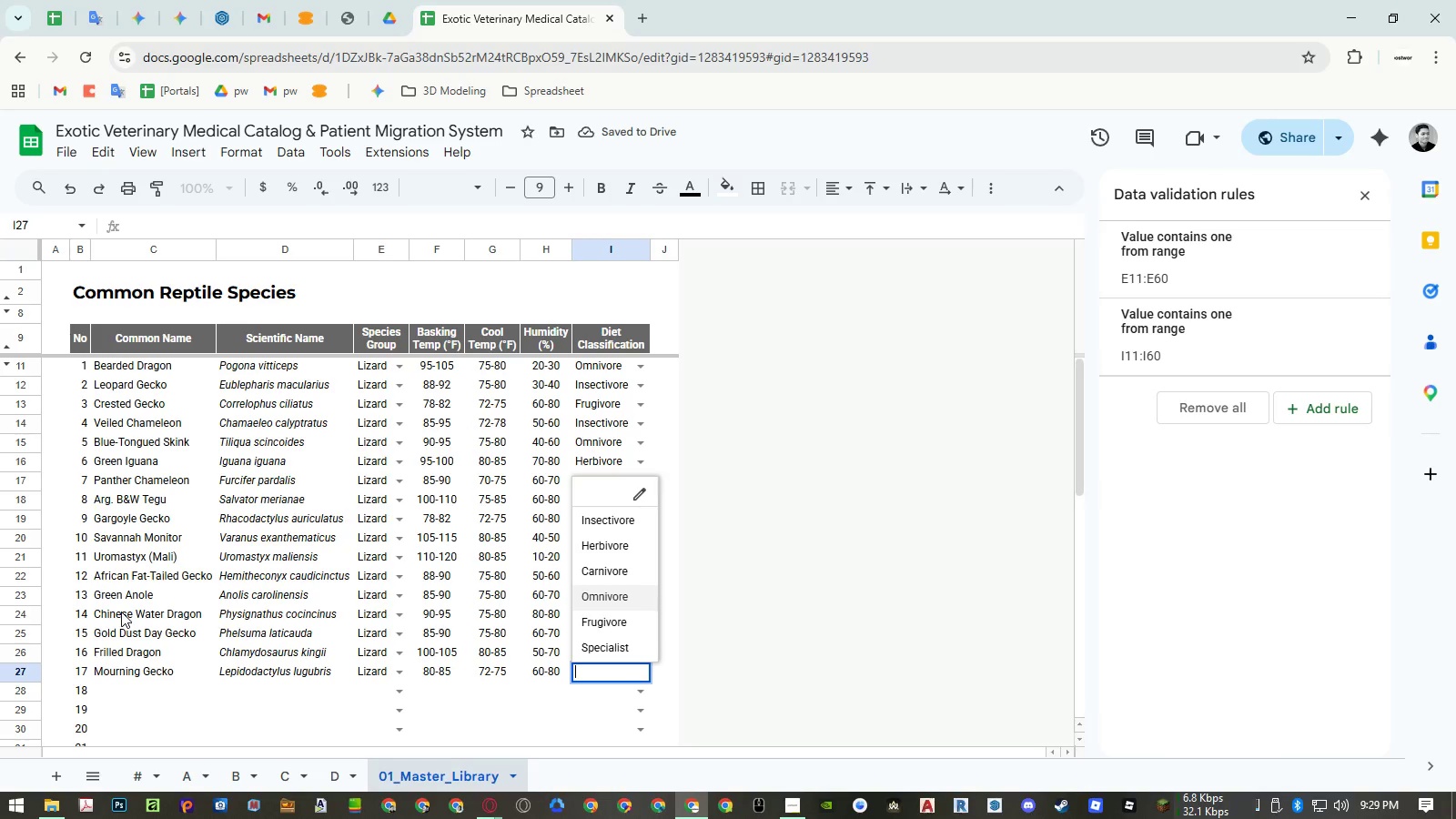 
key(Enter)
 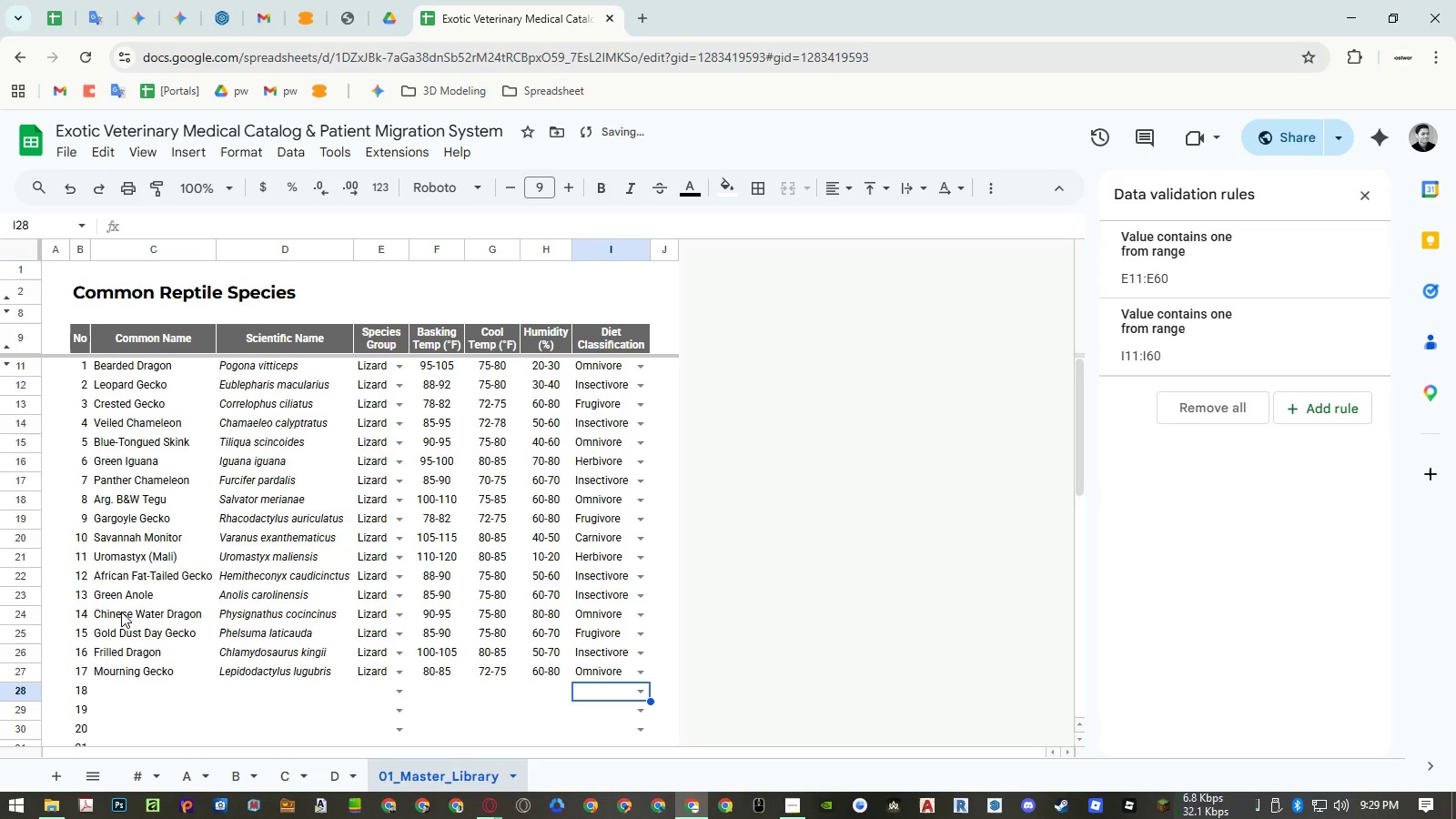 
key(Control+ControlLeft)
 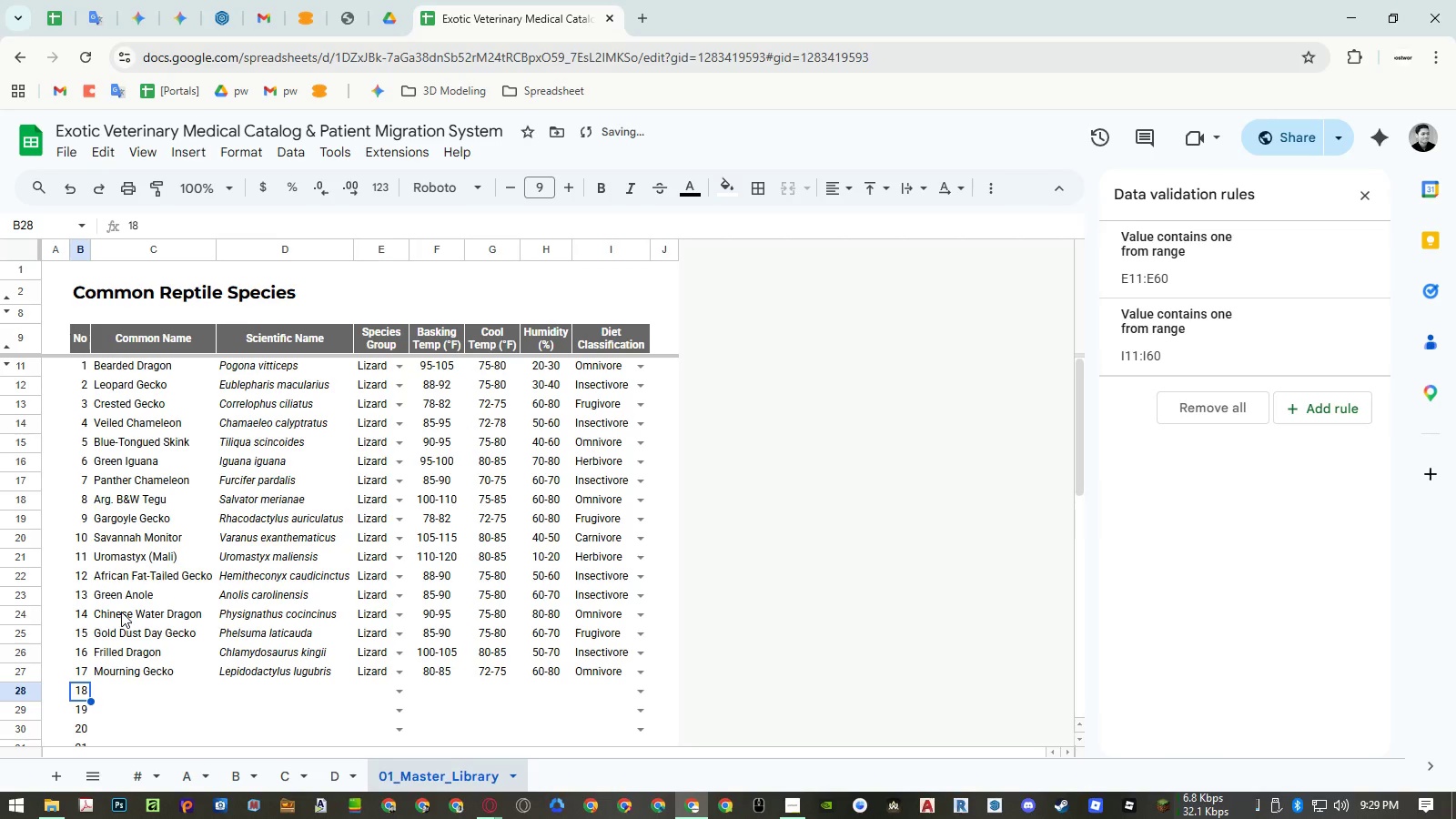 
key(Control+ArrowLeft)
 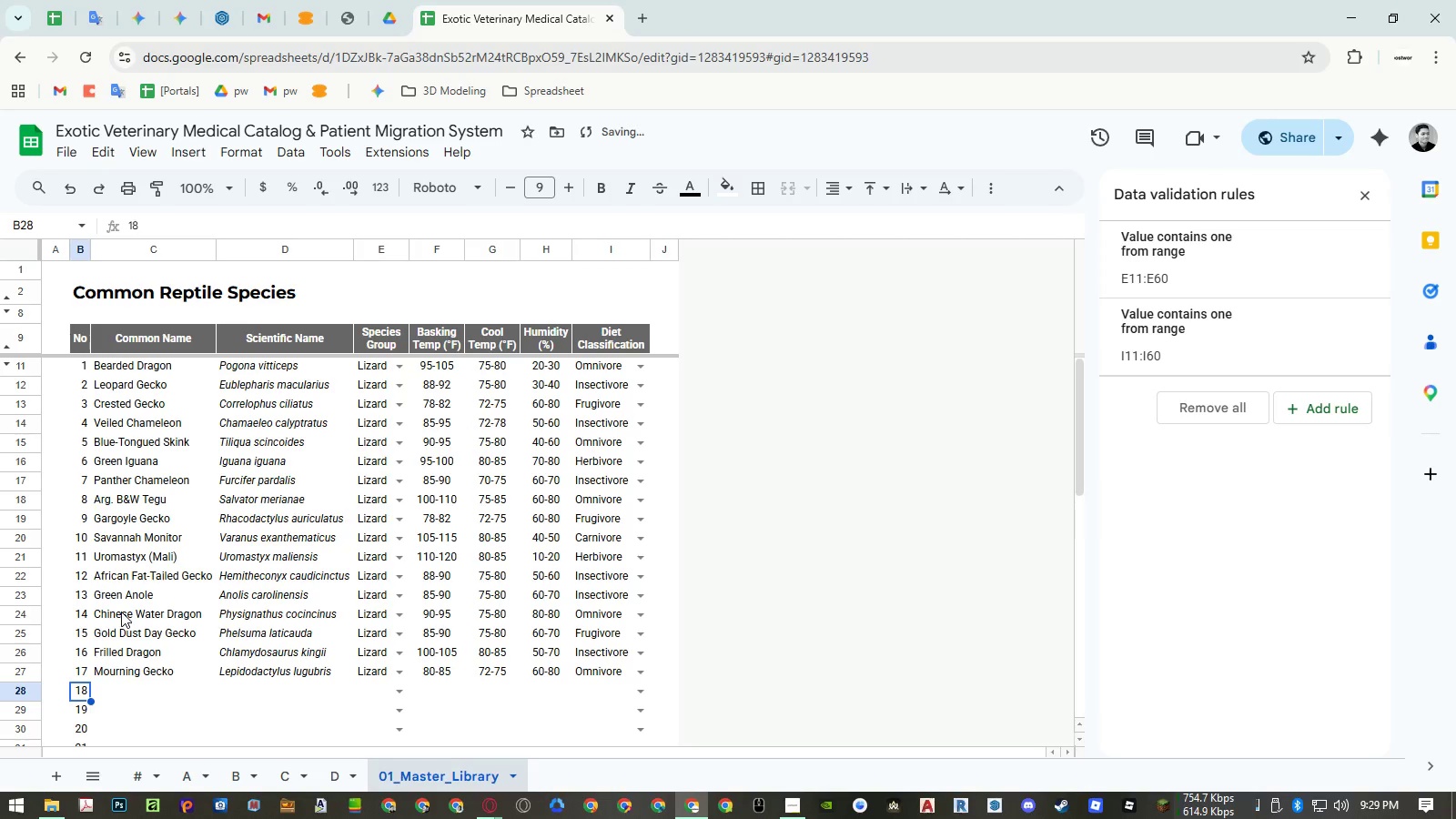 
key(ArrowRight)
 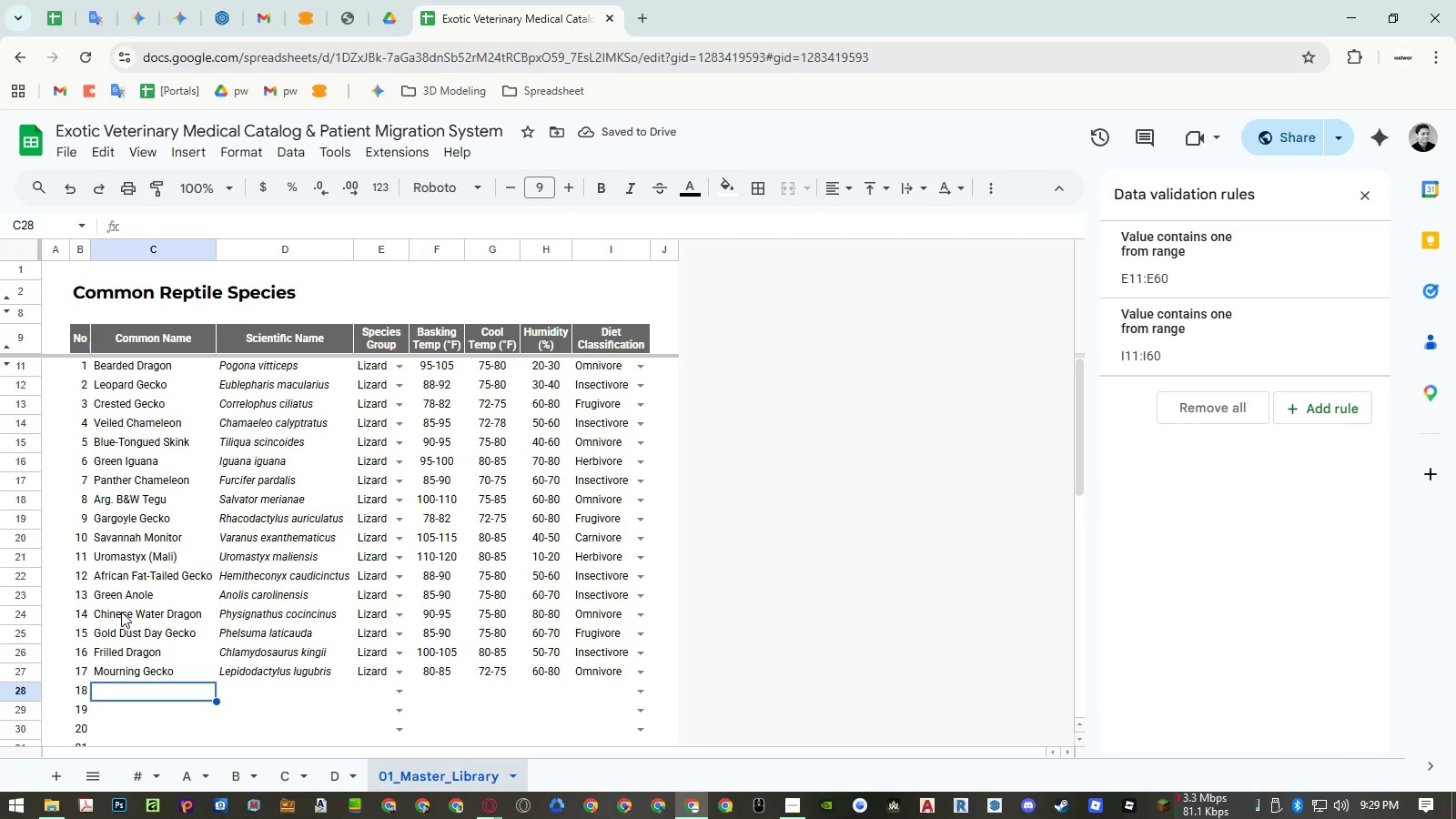 
wait(9.27)
 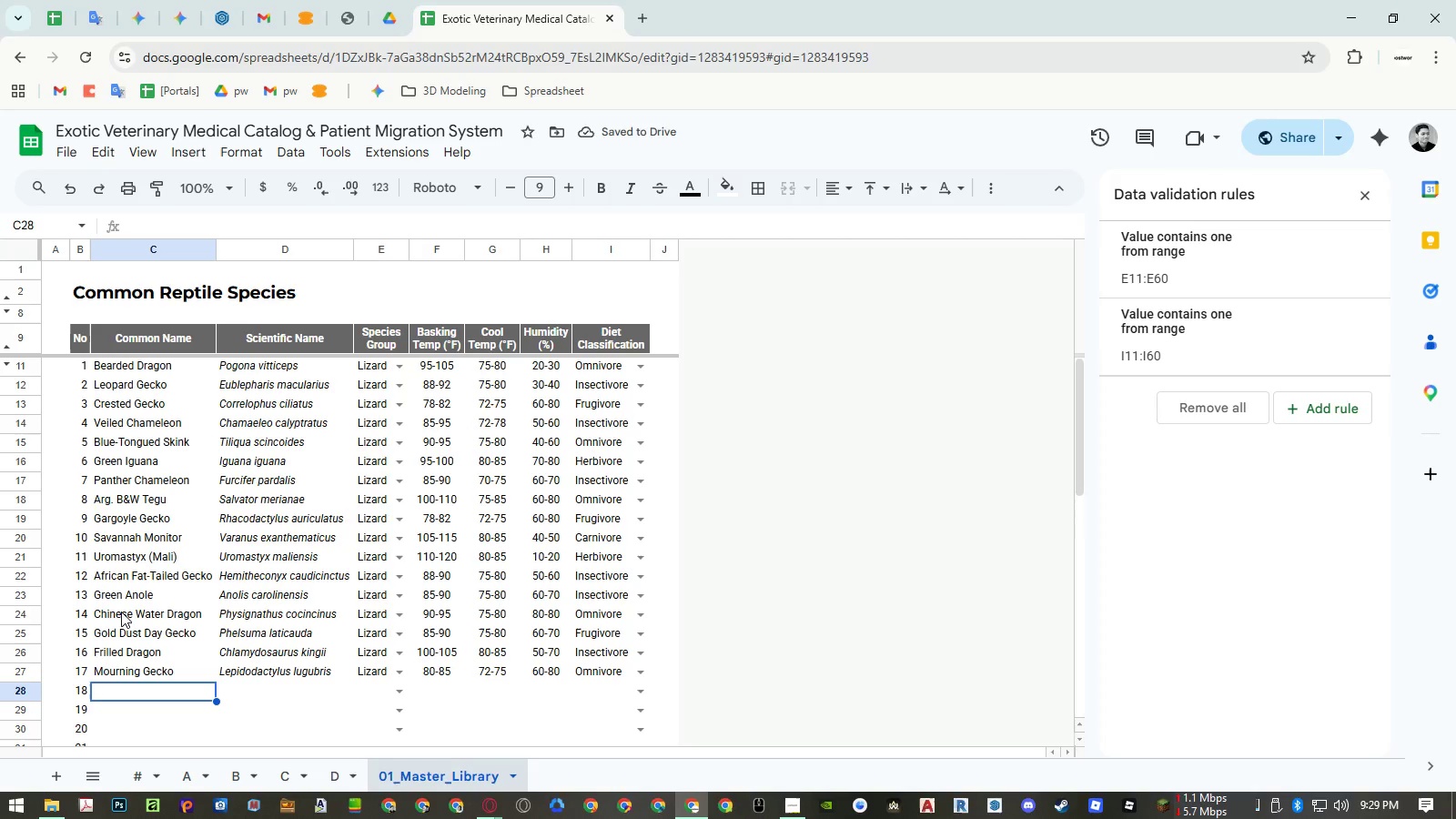 
type(Ball Pth)
key(Escape)
type(Ball Python)
 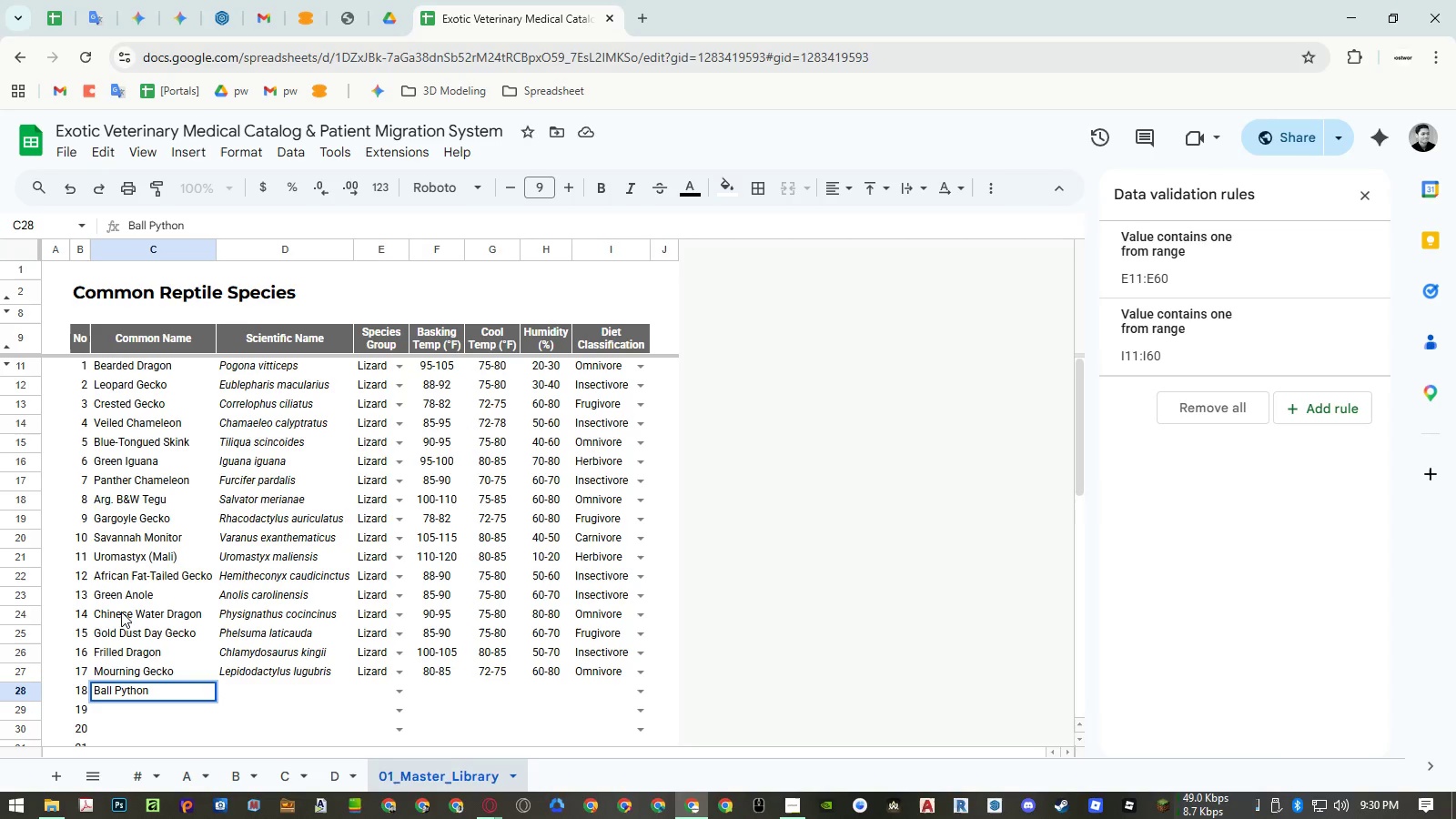 
hold_key(key=ArrowRight, duration=15.08)
 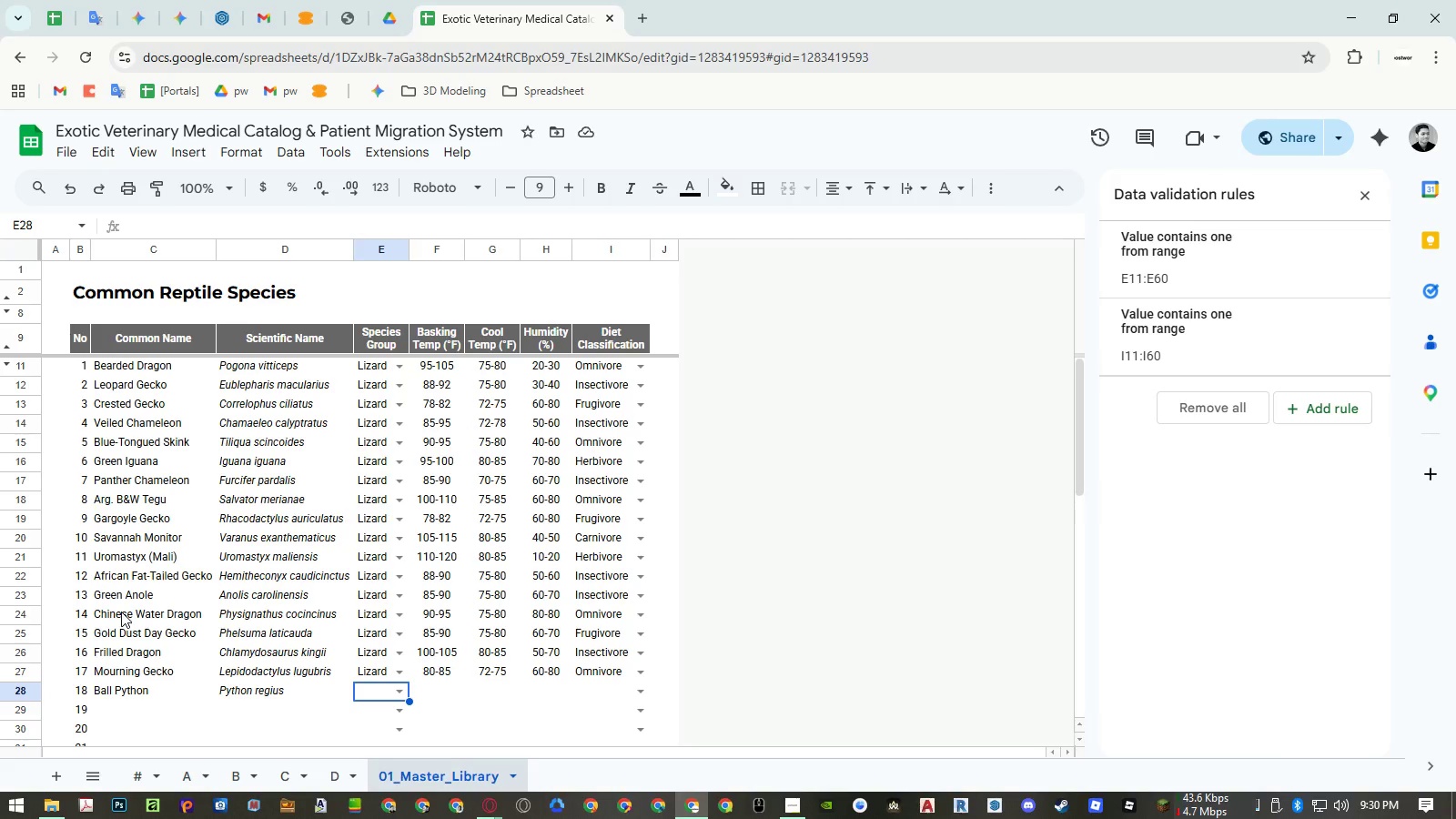 
type(Python)
 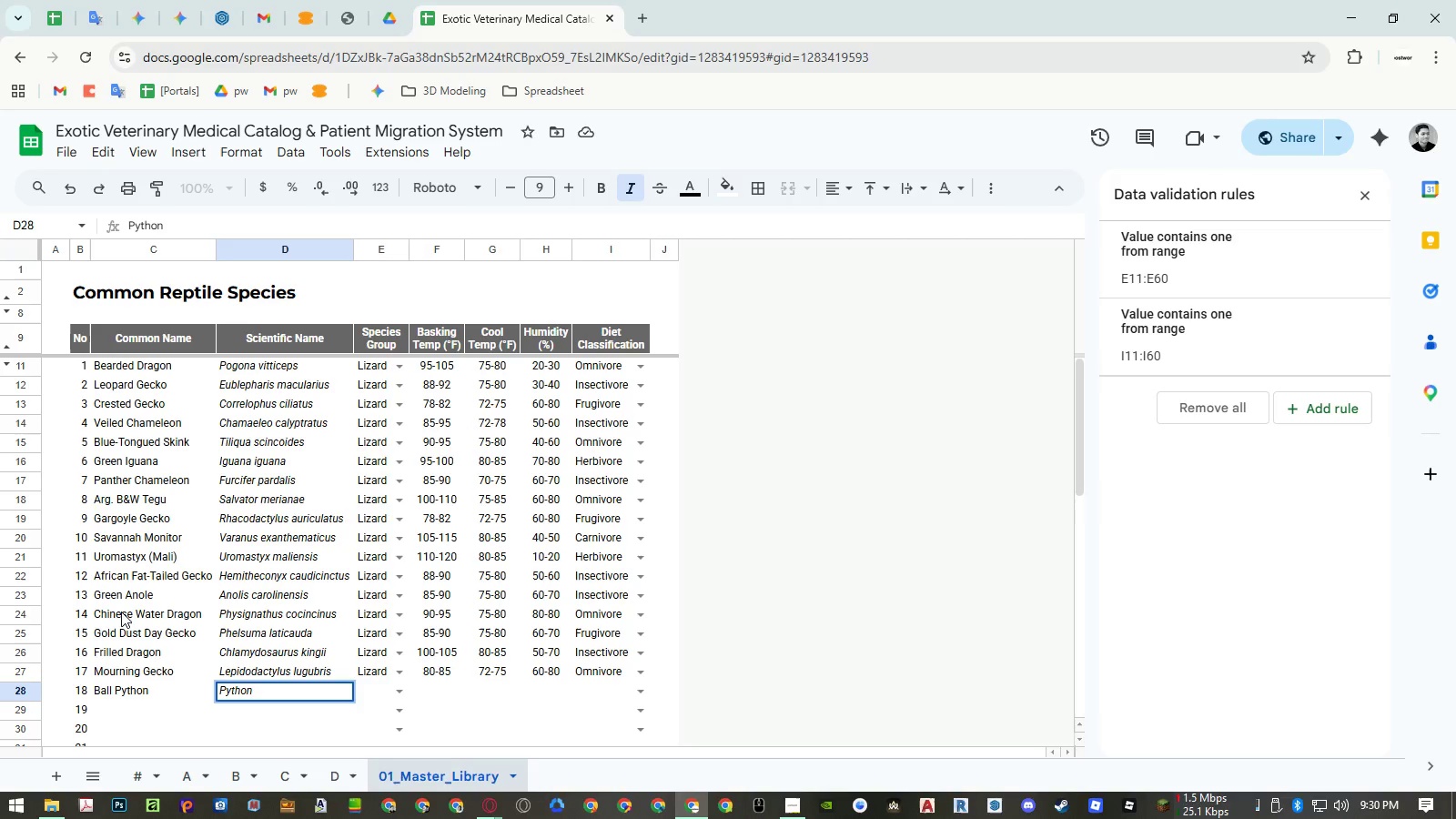 
type( regui)
key(Backspace)
key(Backspace)
type(ius)
 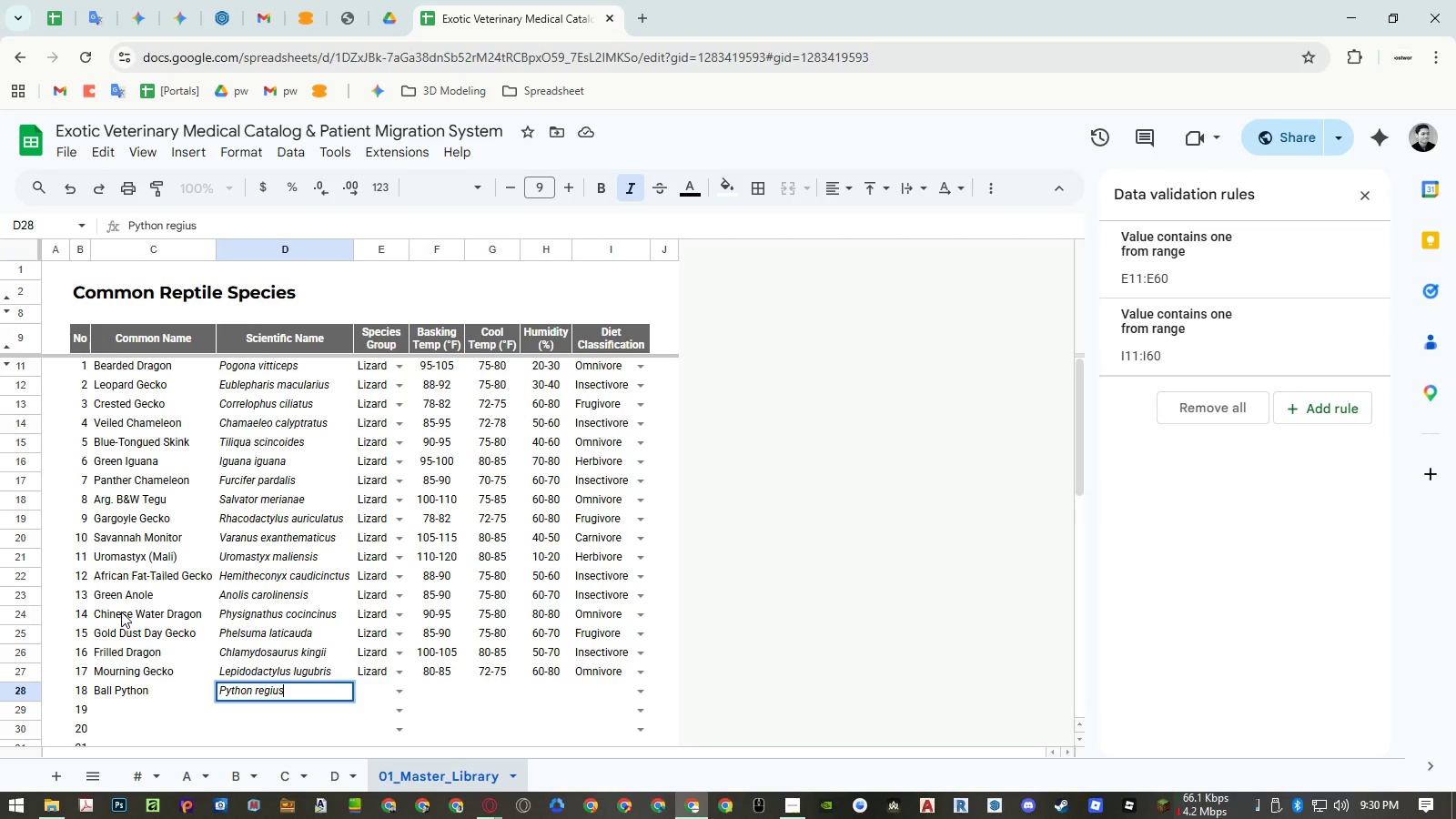 
key(Enter)
 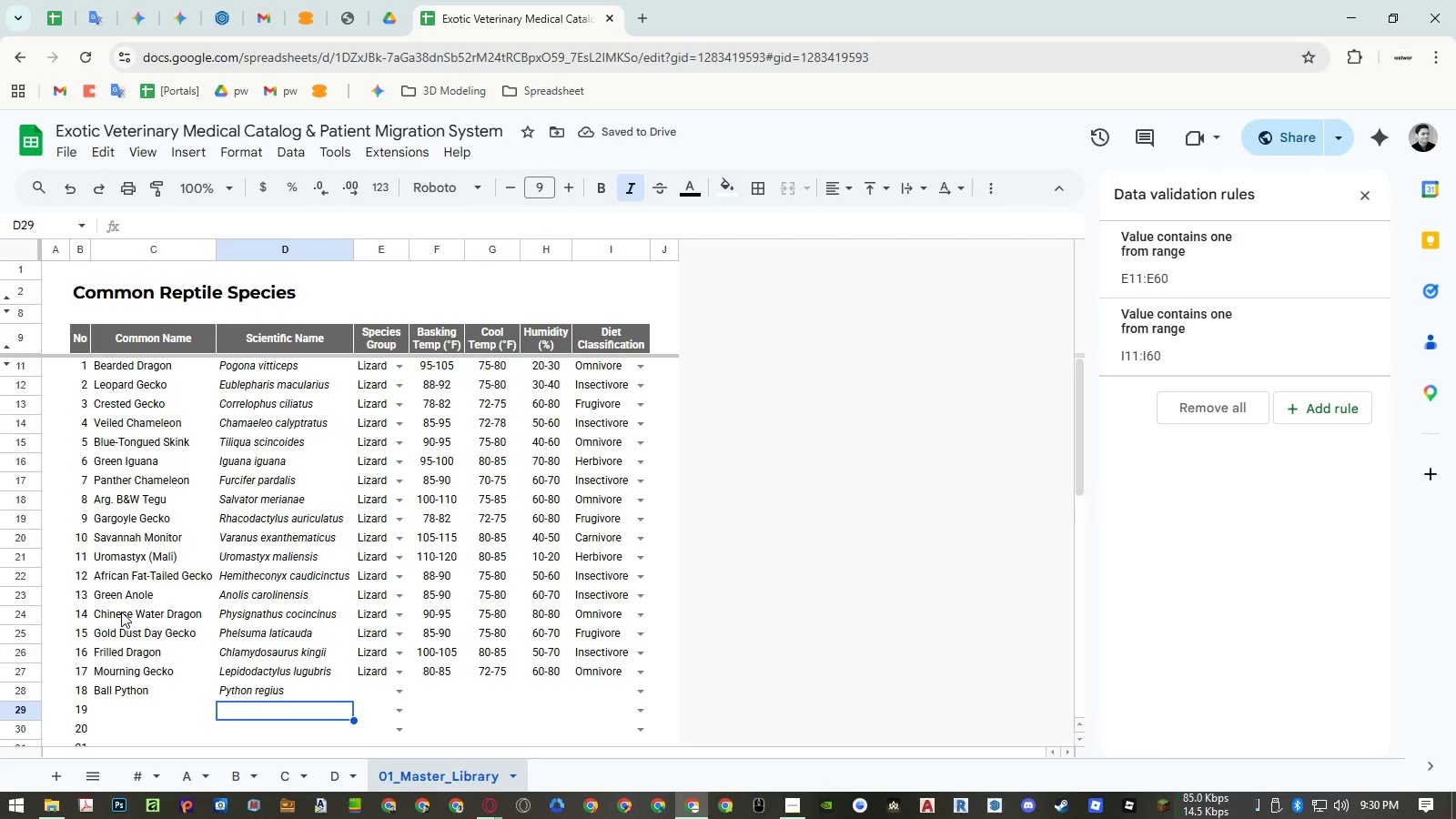 
key(ArrowUp)
 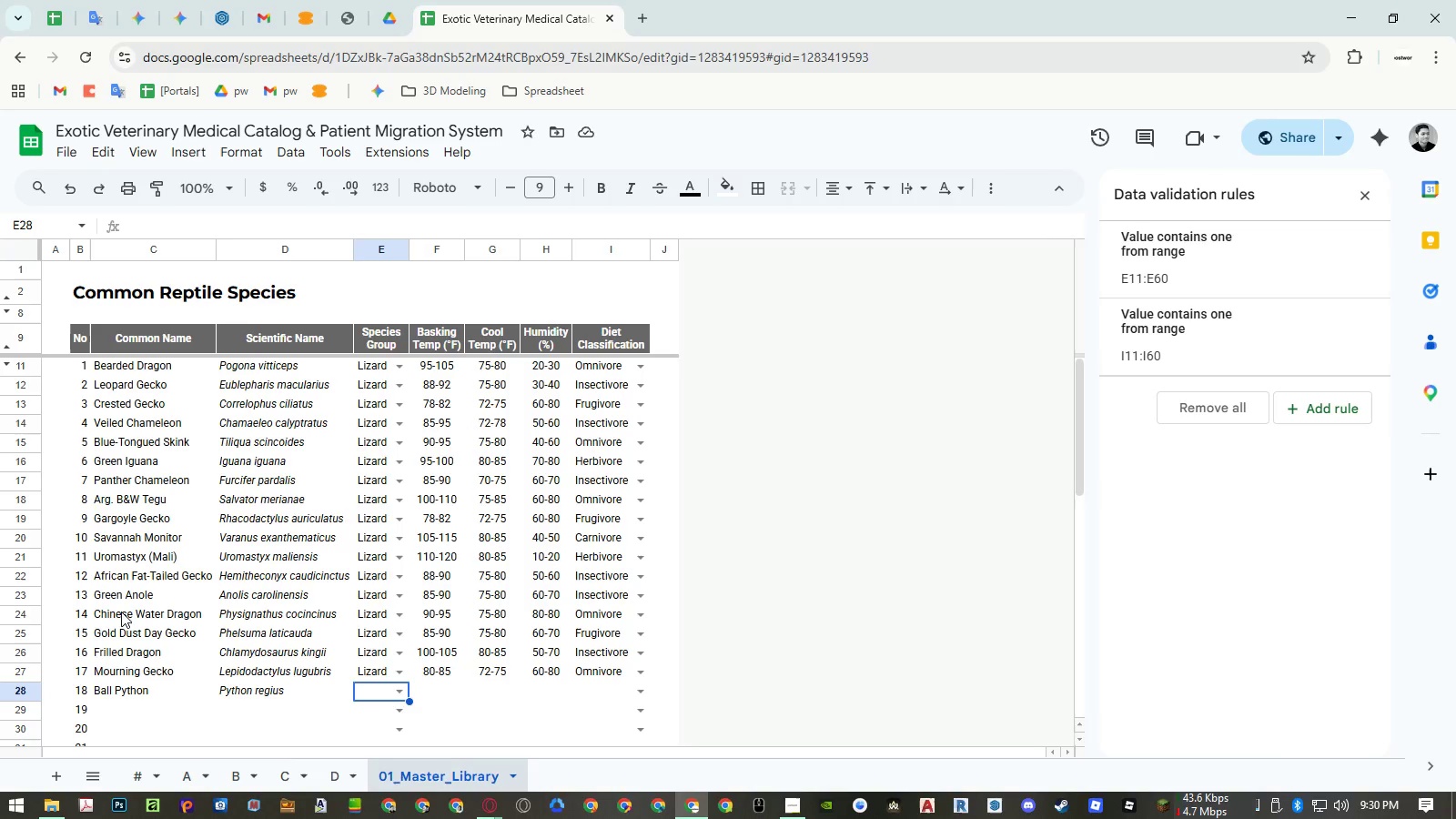 
key(Enter)
 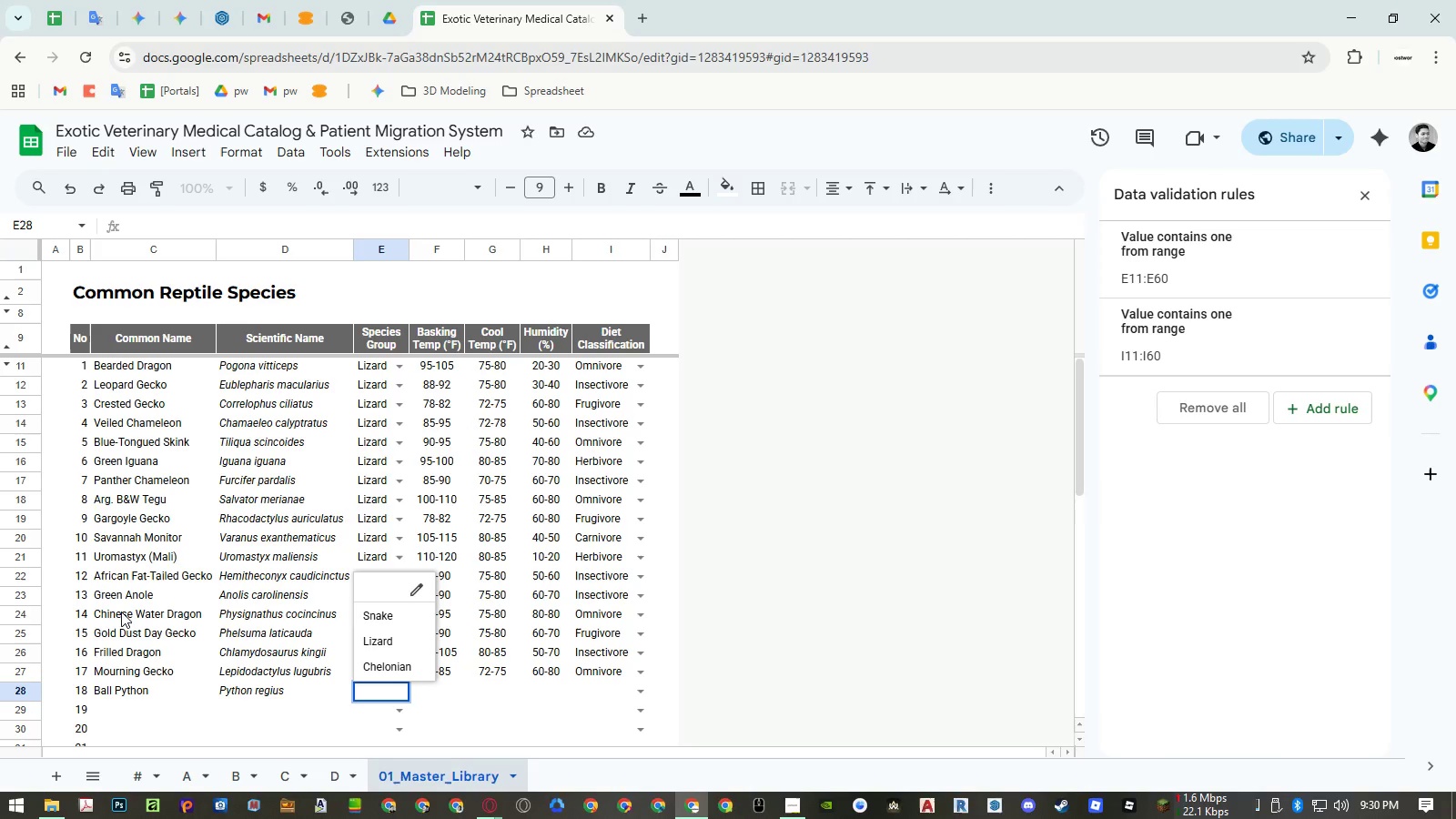 
key(ArrowDown)
 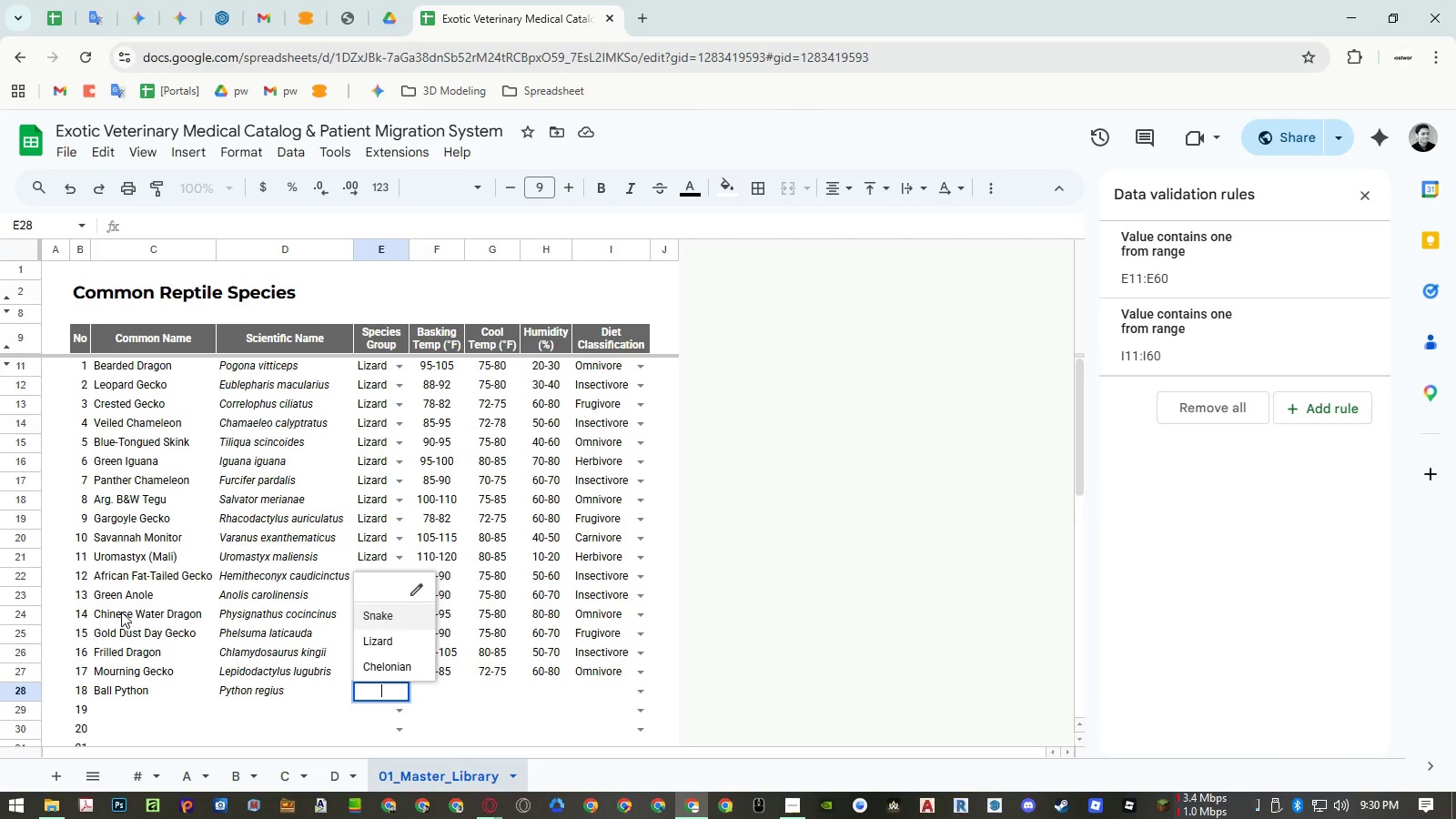 
key(Enter)
 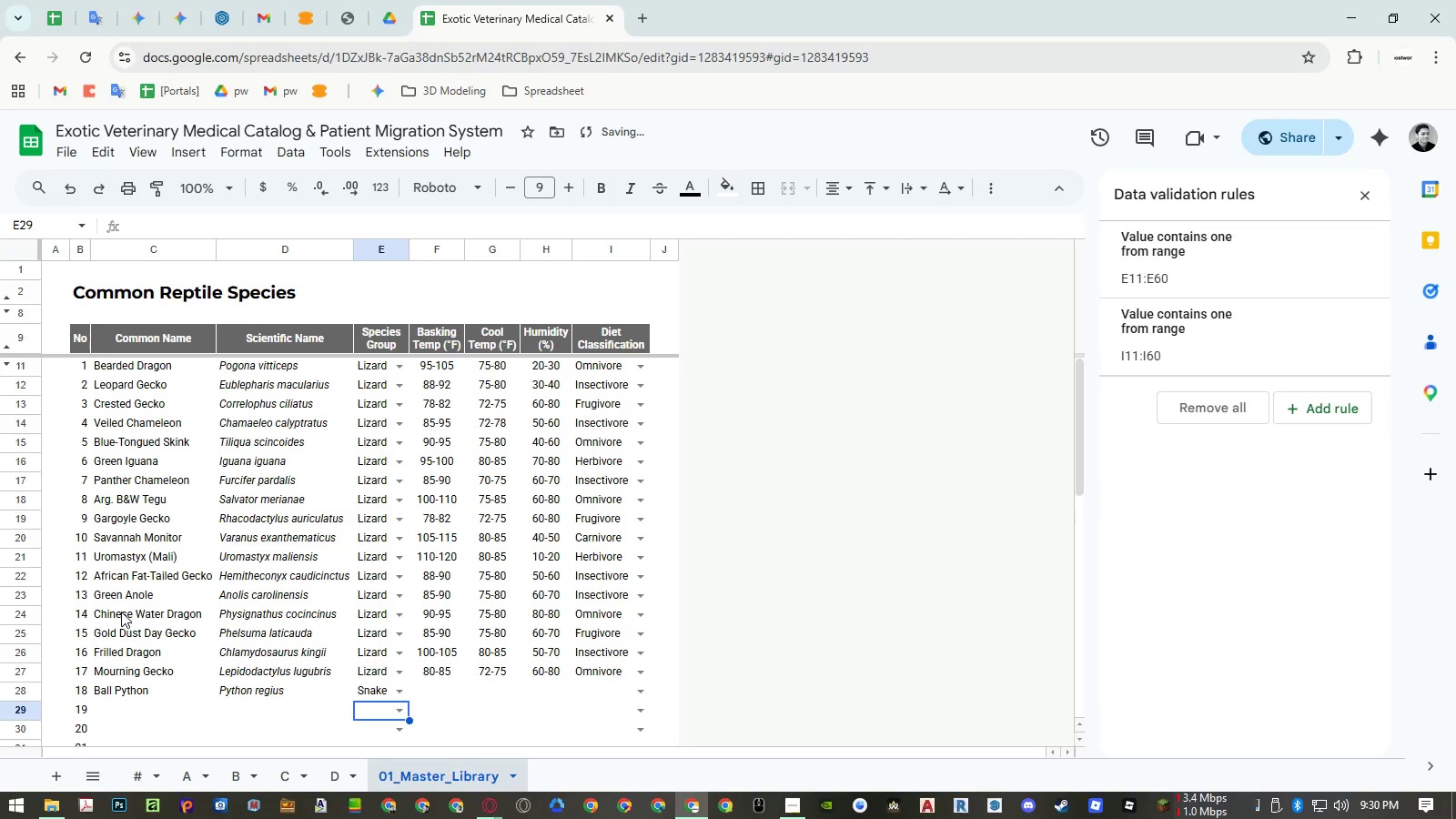 
key(ArrowUp)
 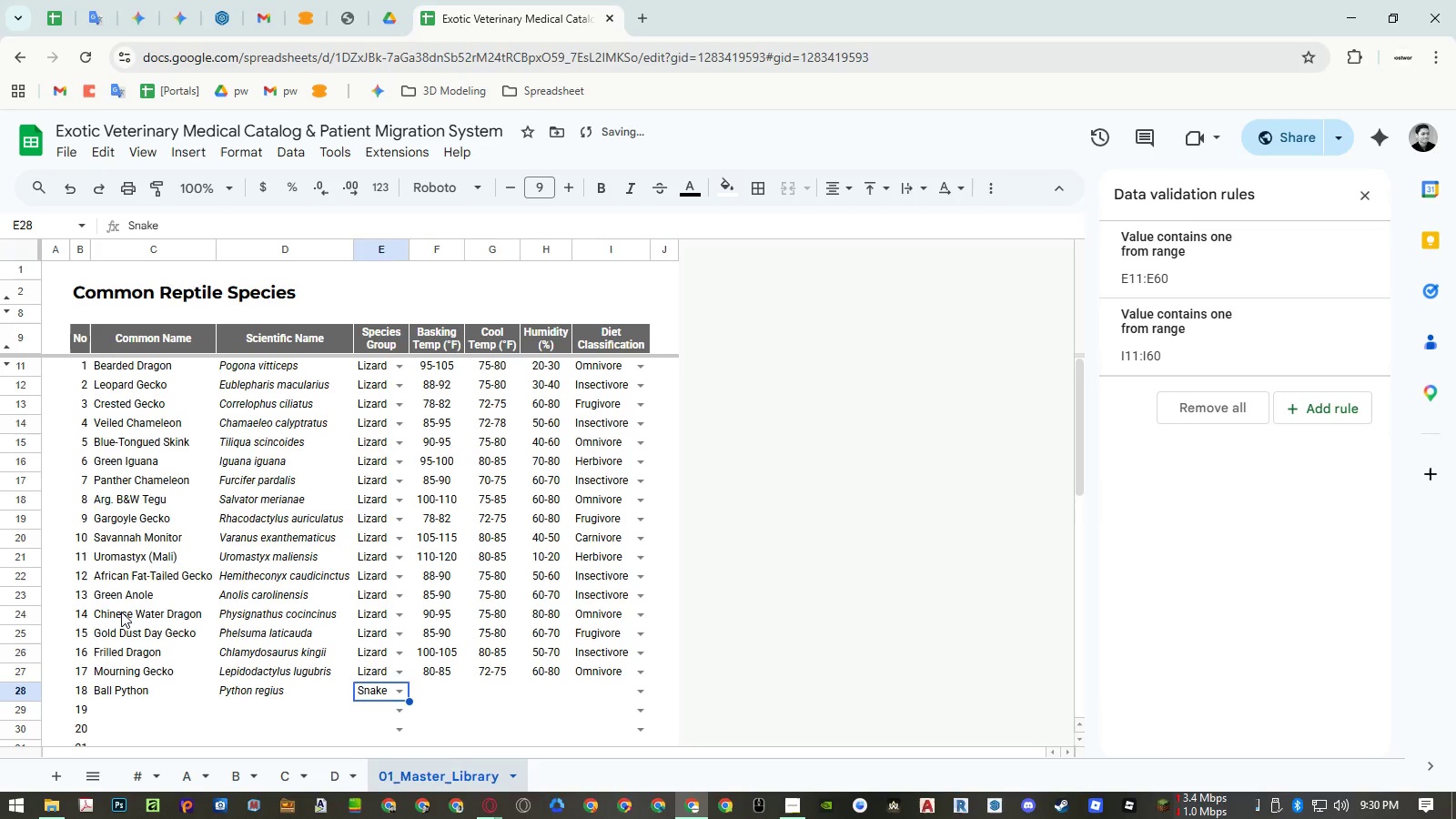 
key(ArrowRight)
 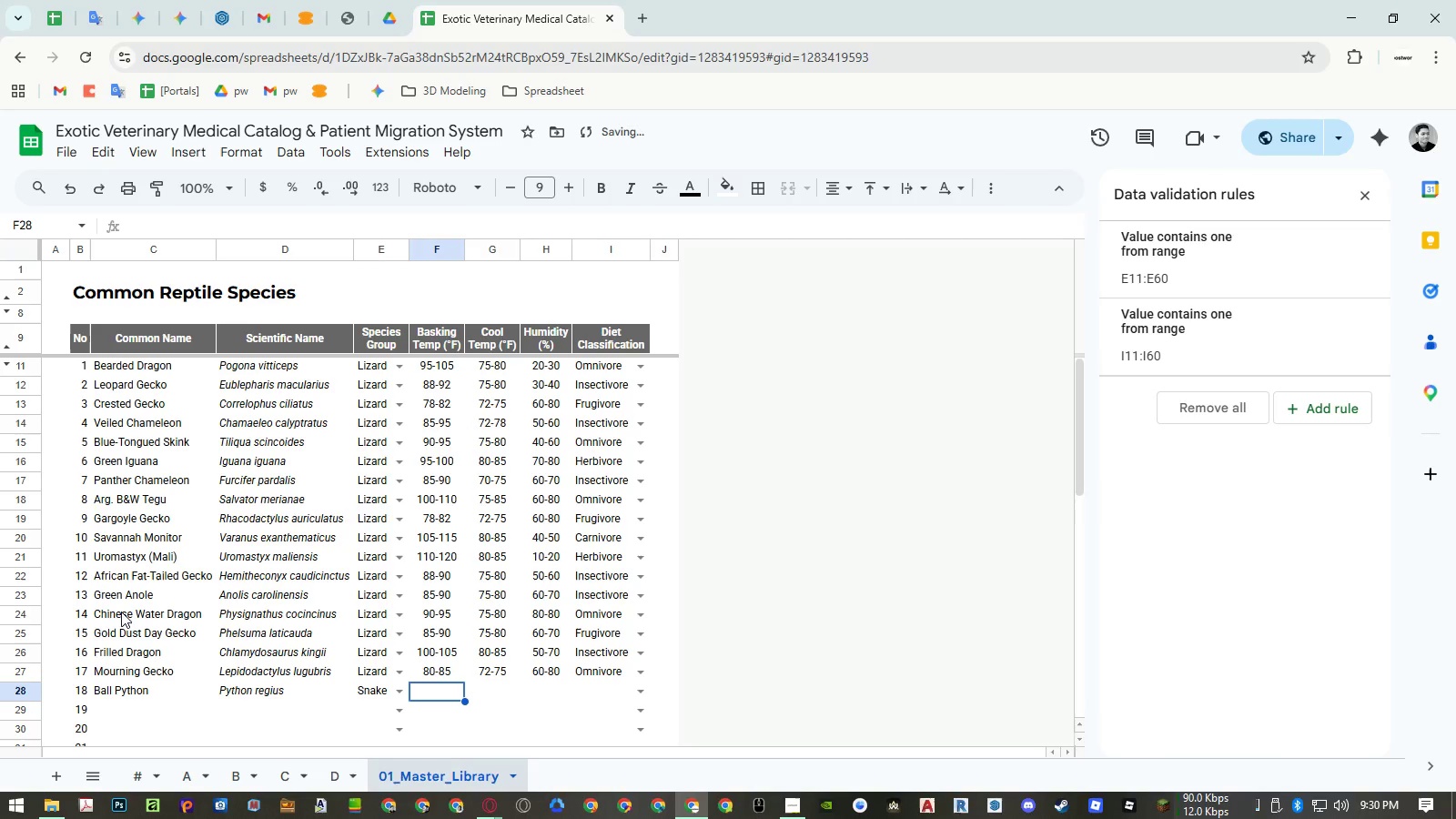 
key(Numpad8)
 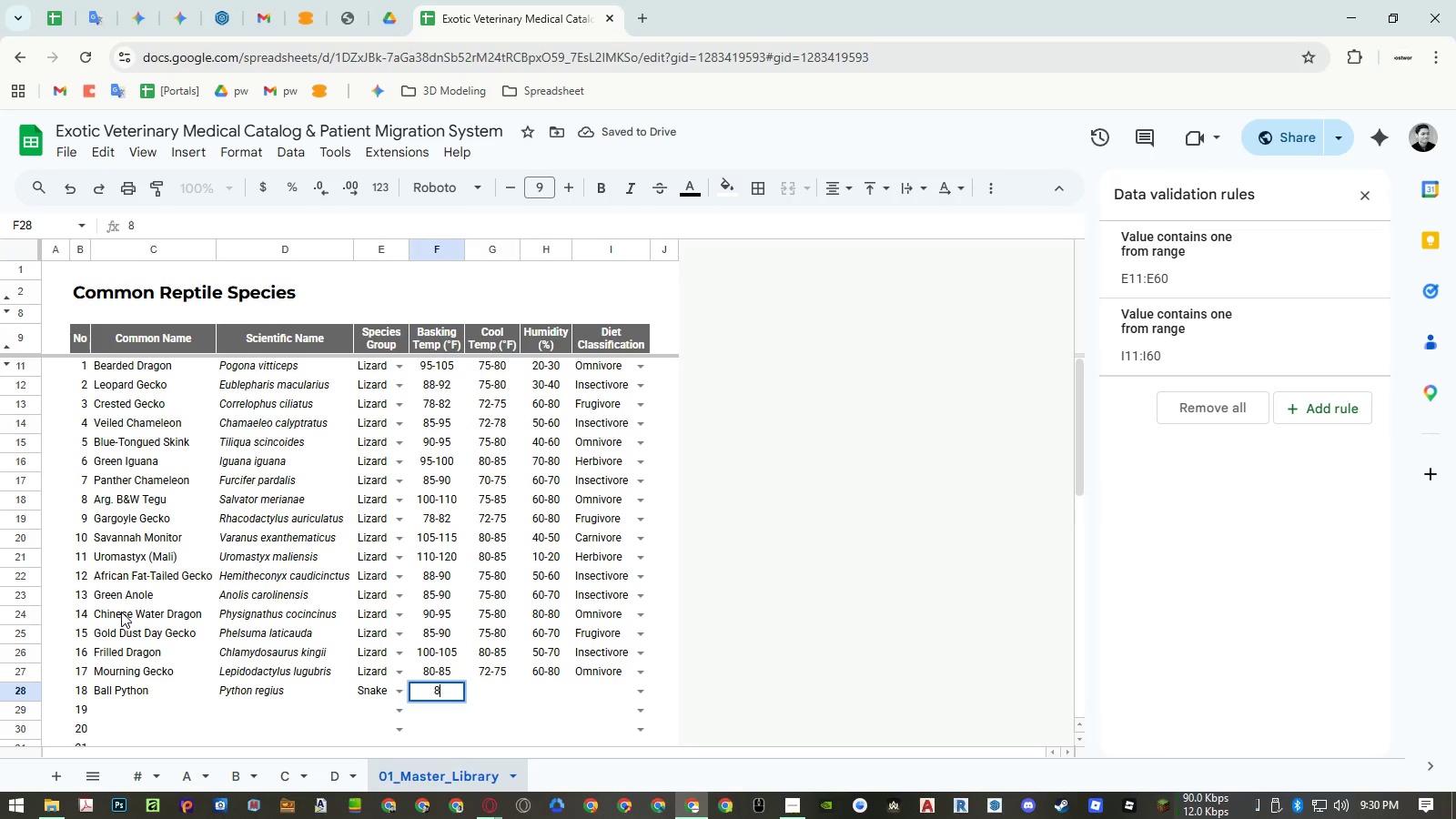 
key(Numpad8)
 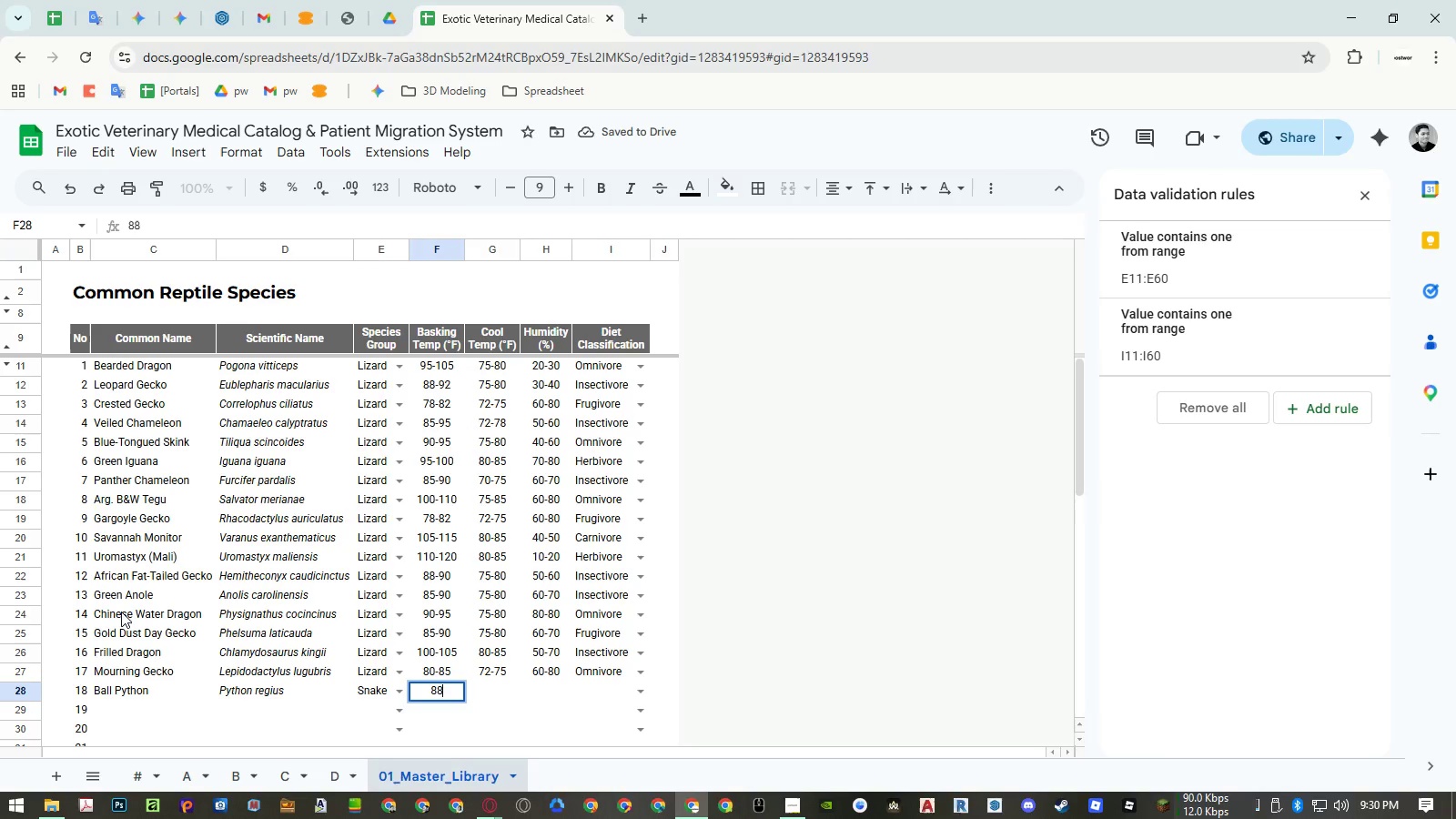 
key(NumpadSubtract)
 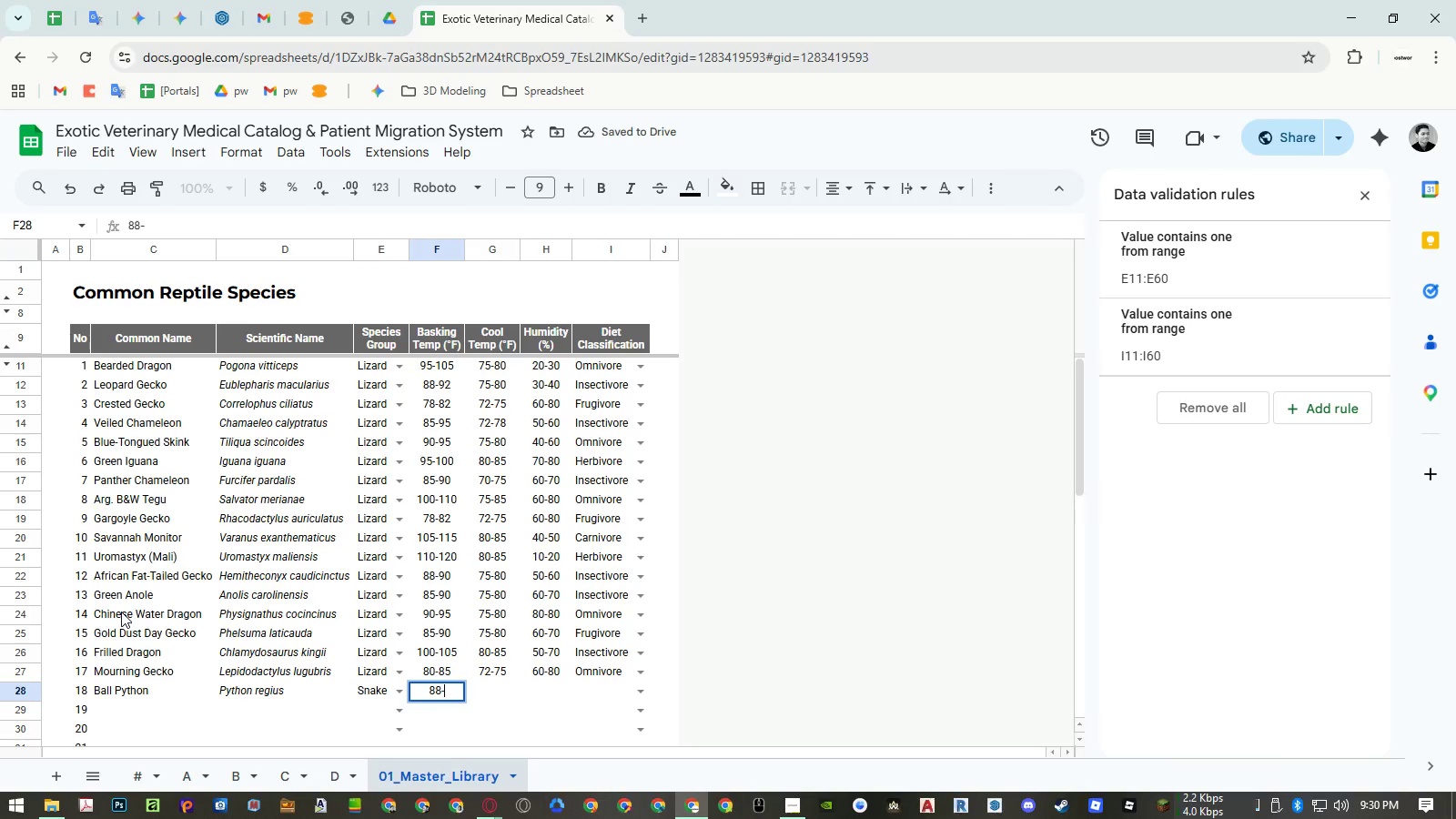 
key(Numpad9)
 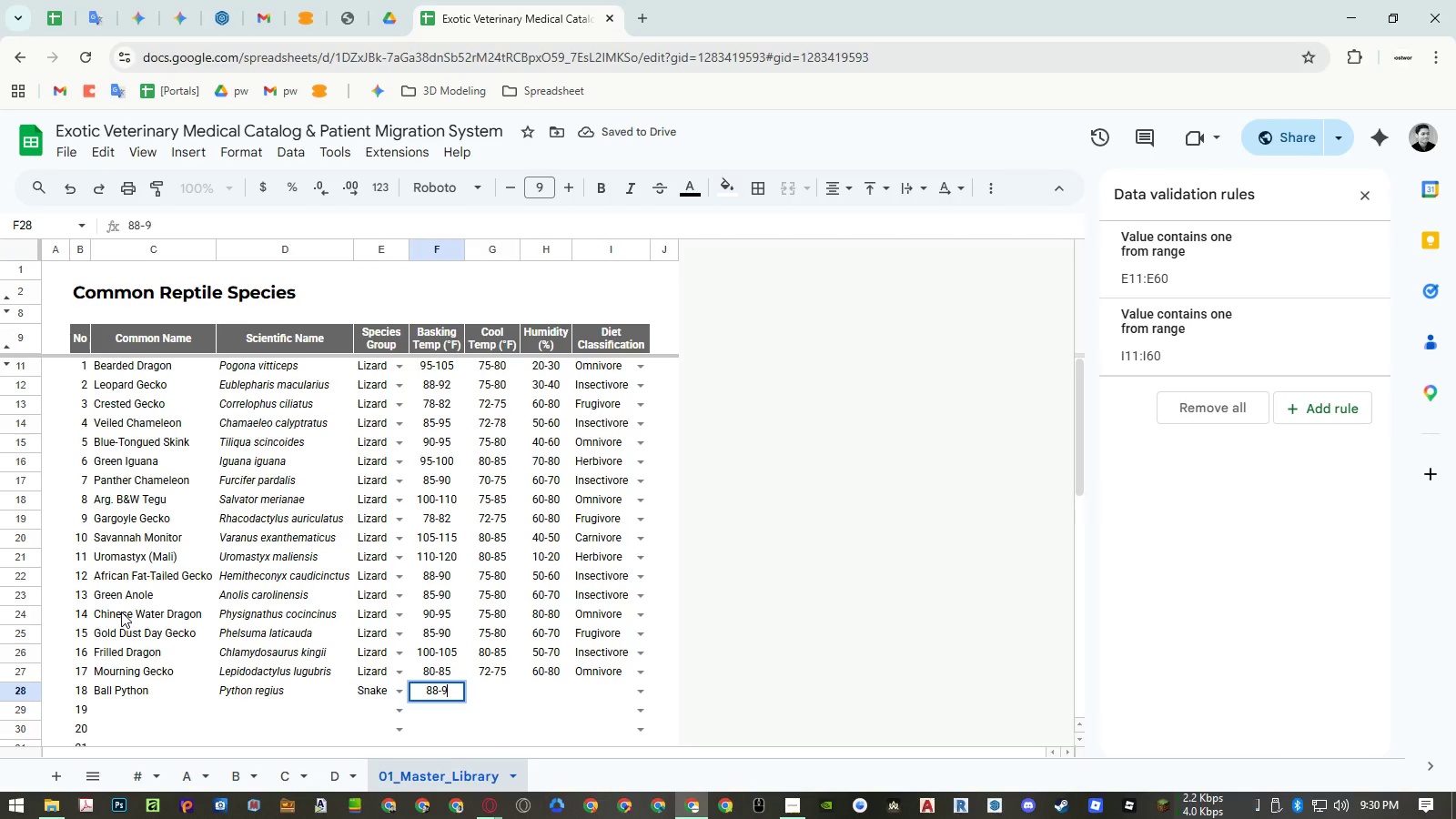 
key(Numpad2)
 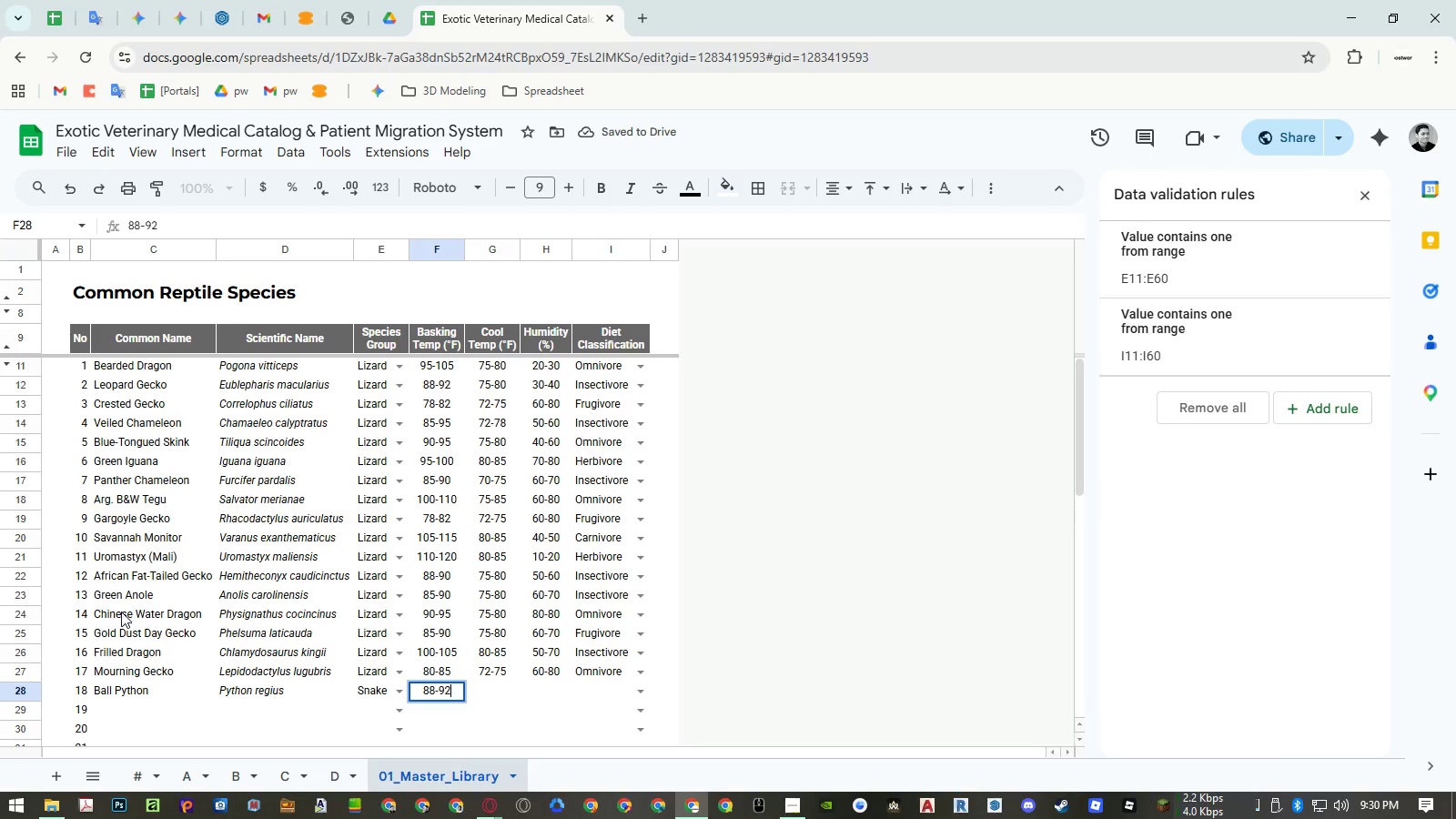 
key(ArrowRight)
 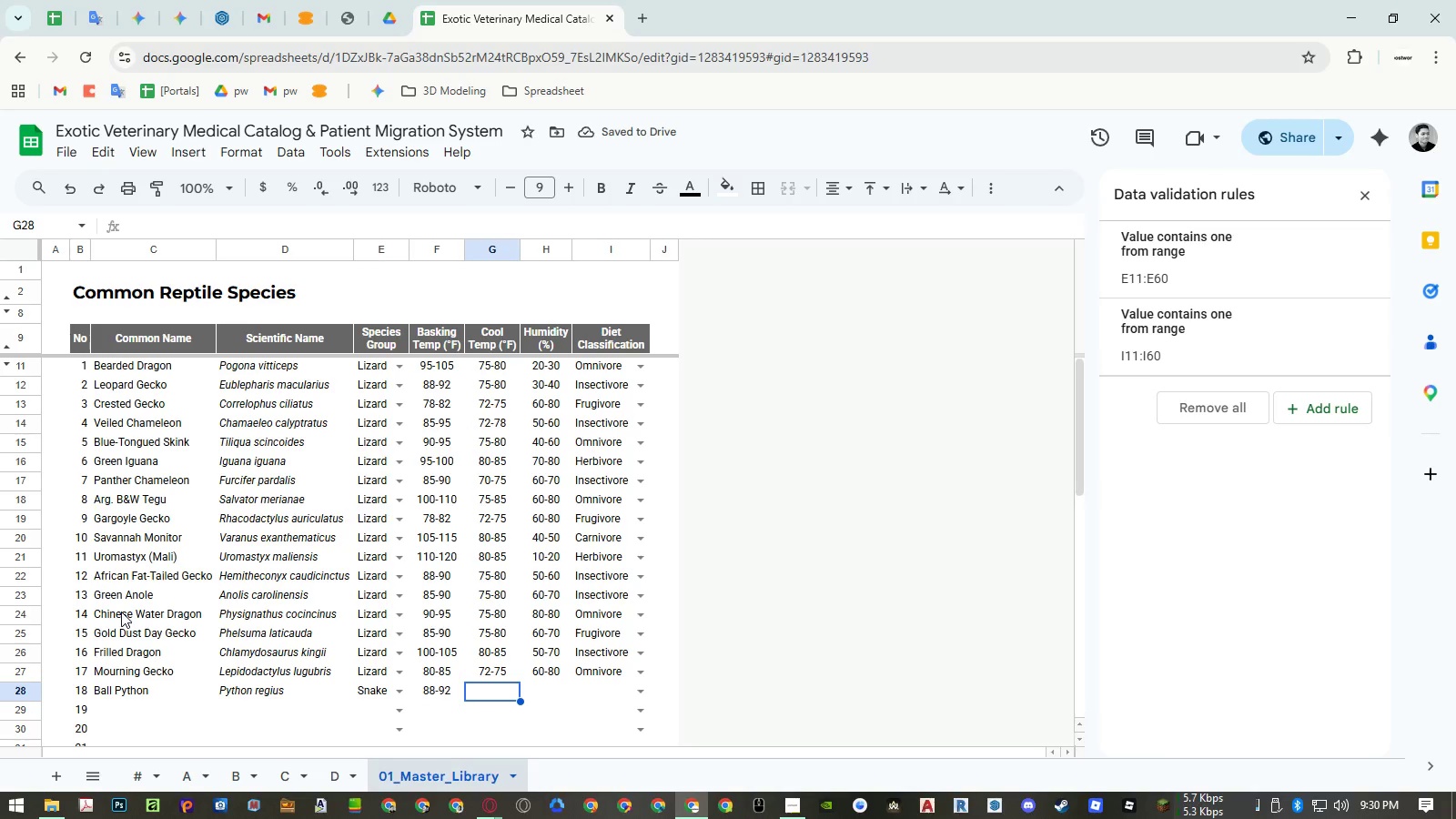 
key(Numpad7)
 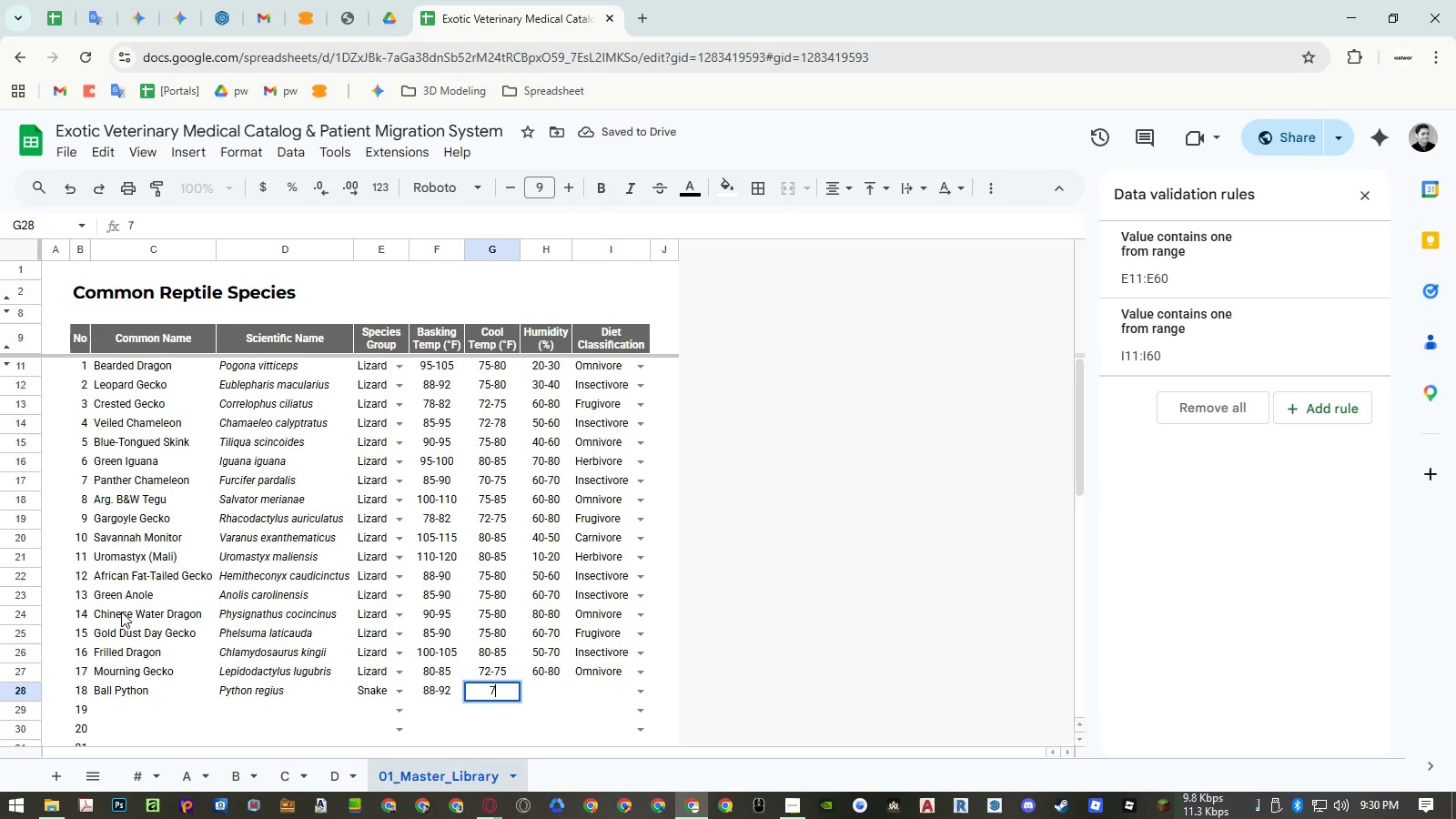 
key(Numpad5)
 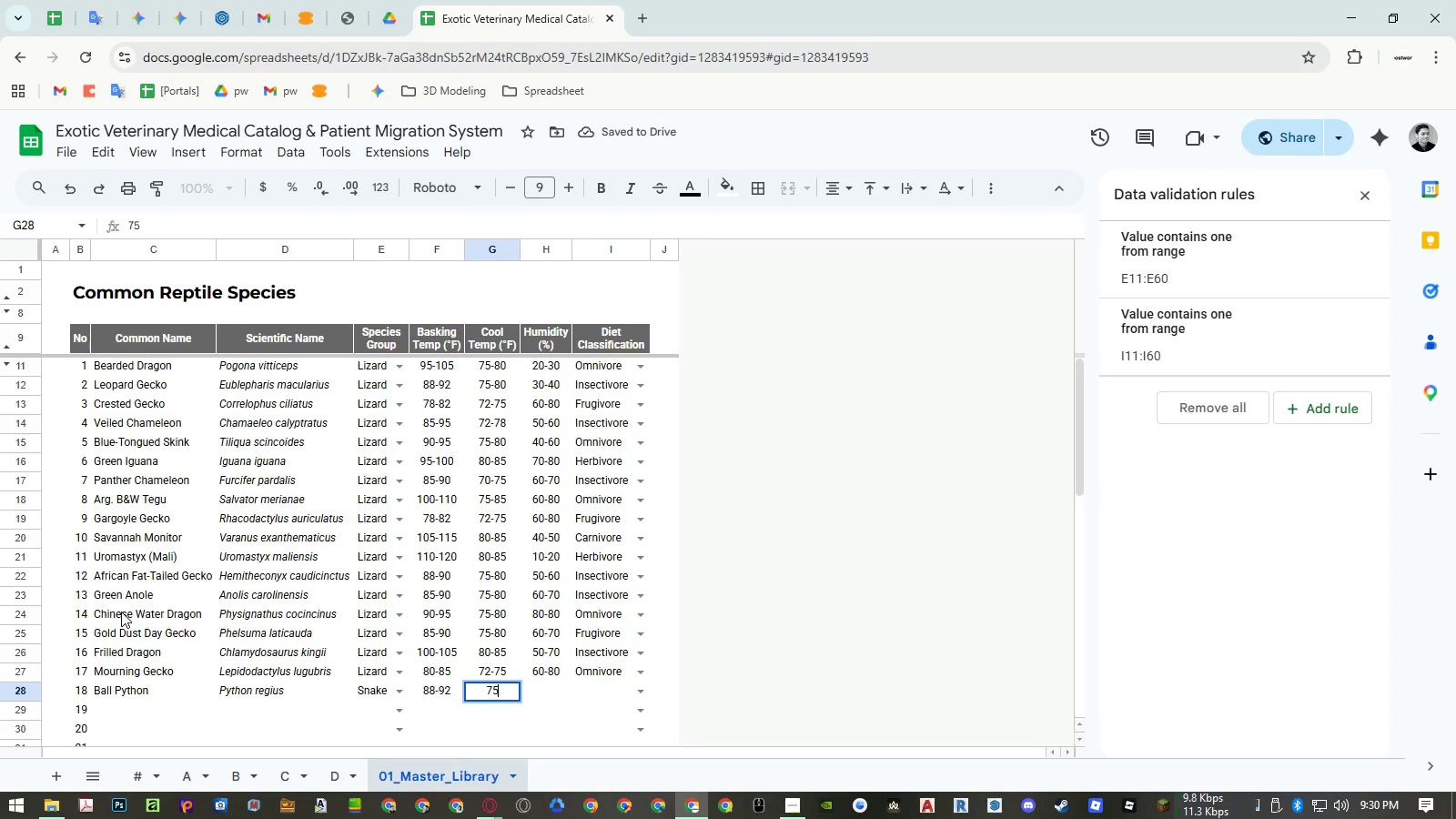 
key(NumpadSubtract)
 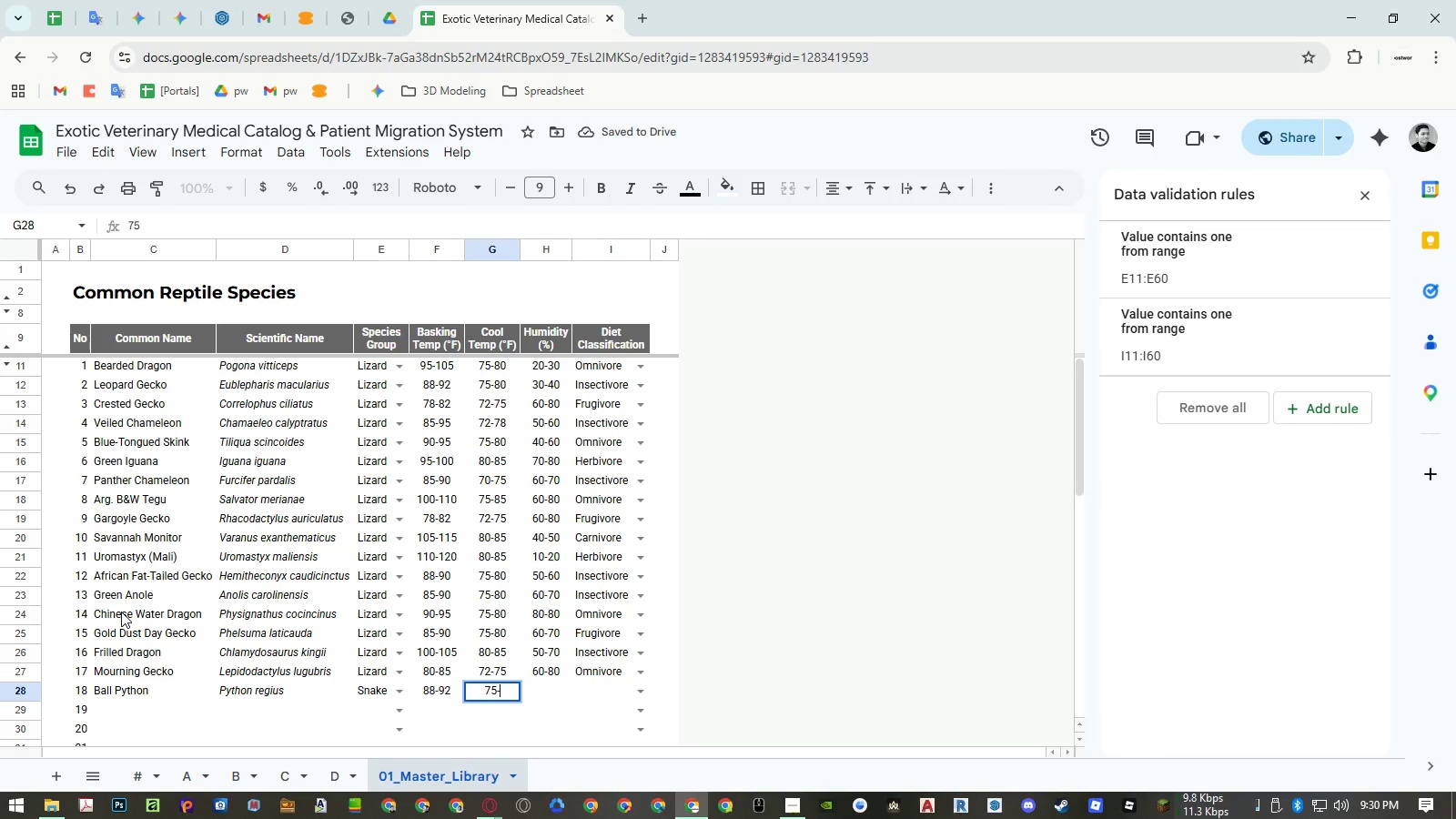 
key(Numpad8)
 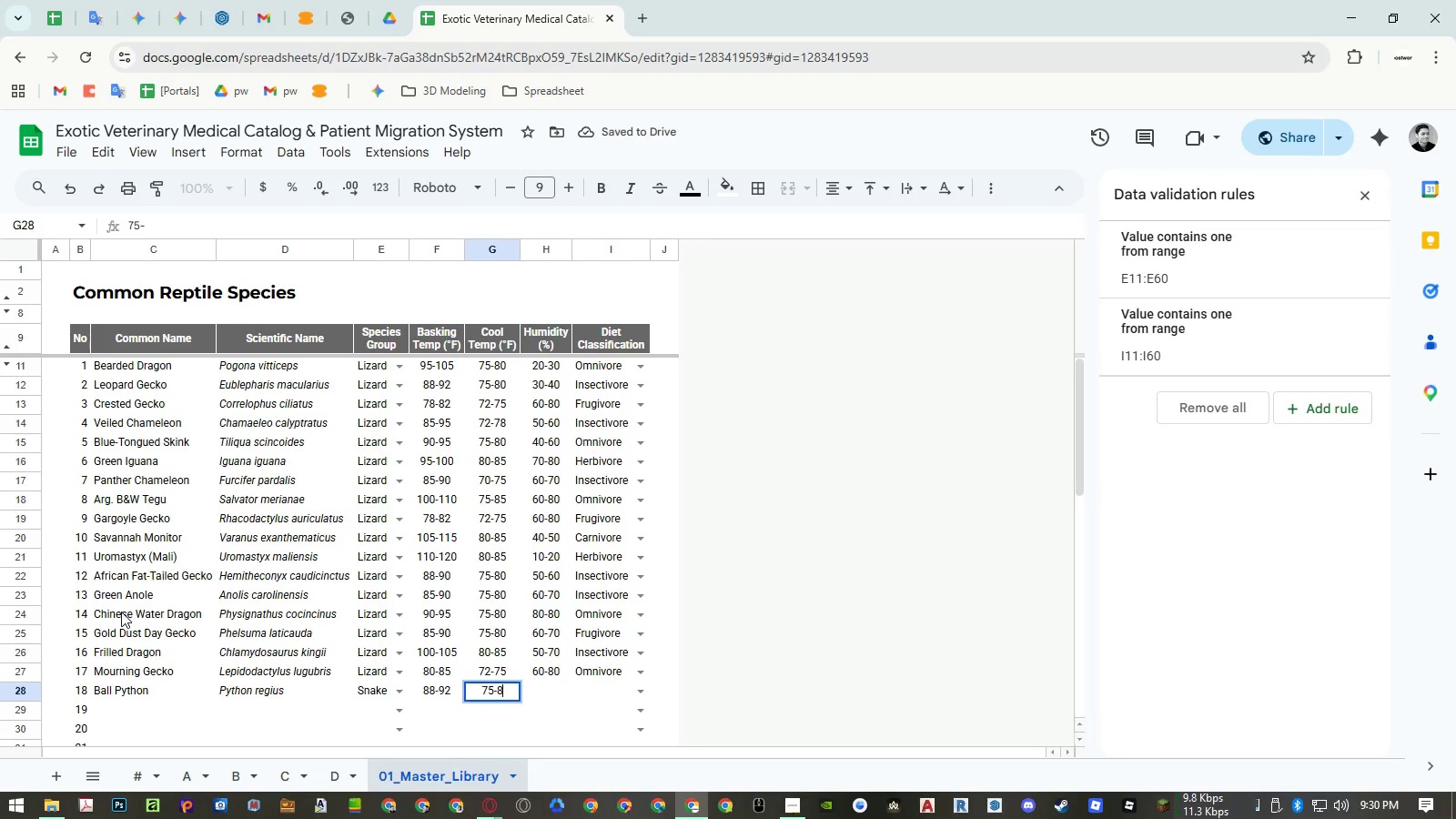 
key(Numpad0)
 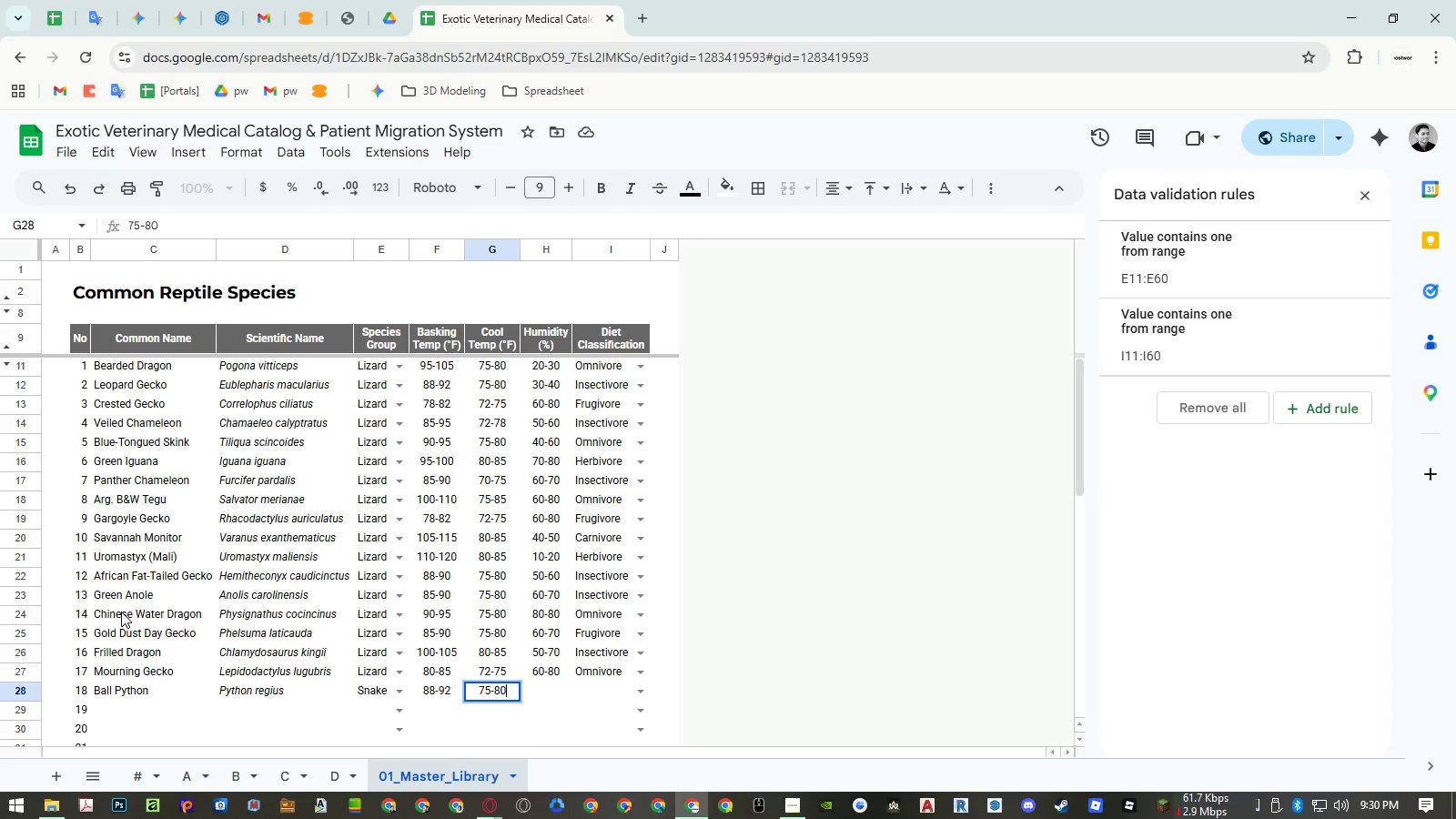 
key(ArrowRight)
 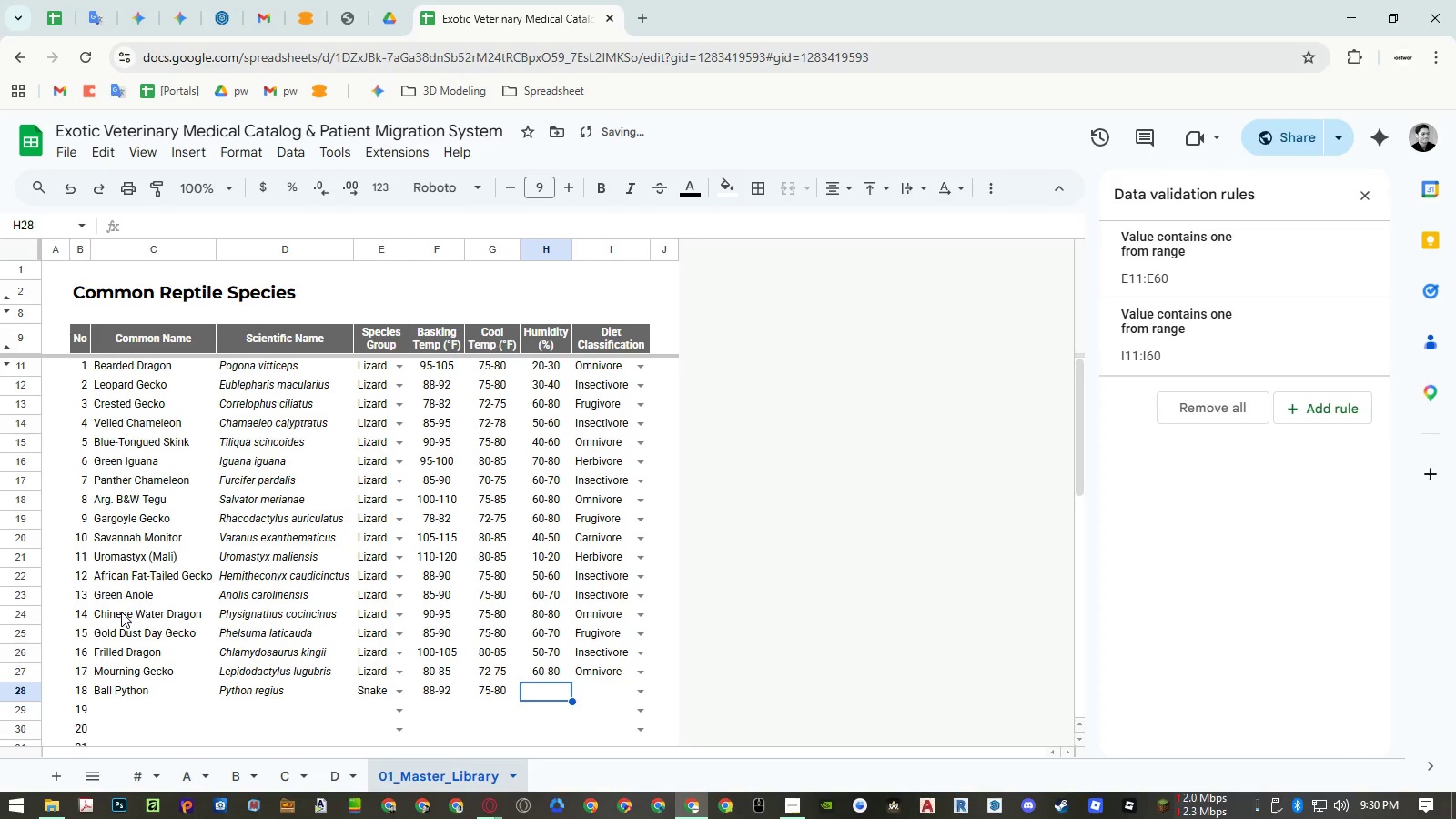 
key(Numpad6)
 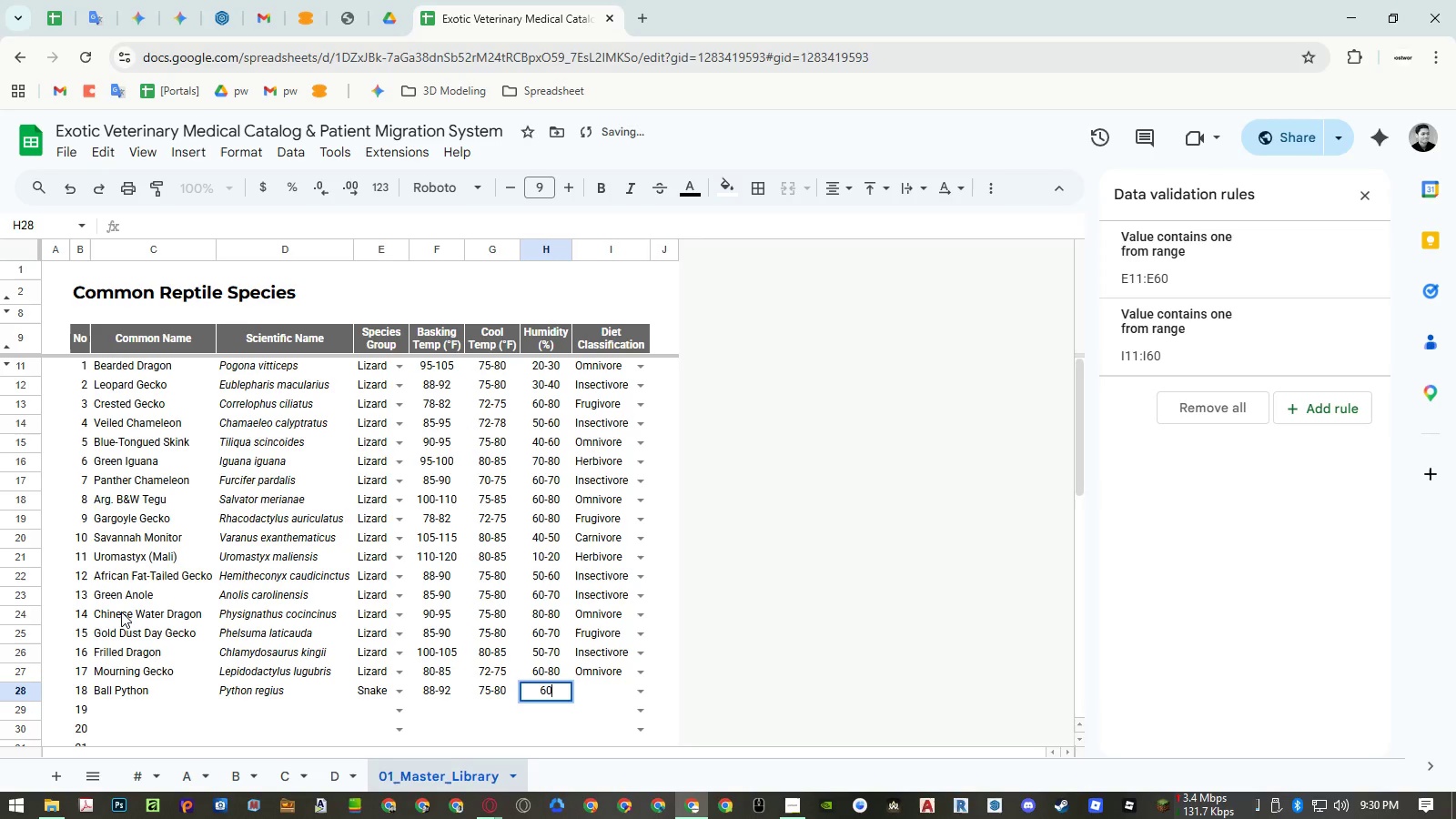 
key(Numpad0)
 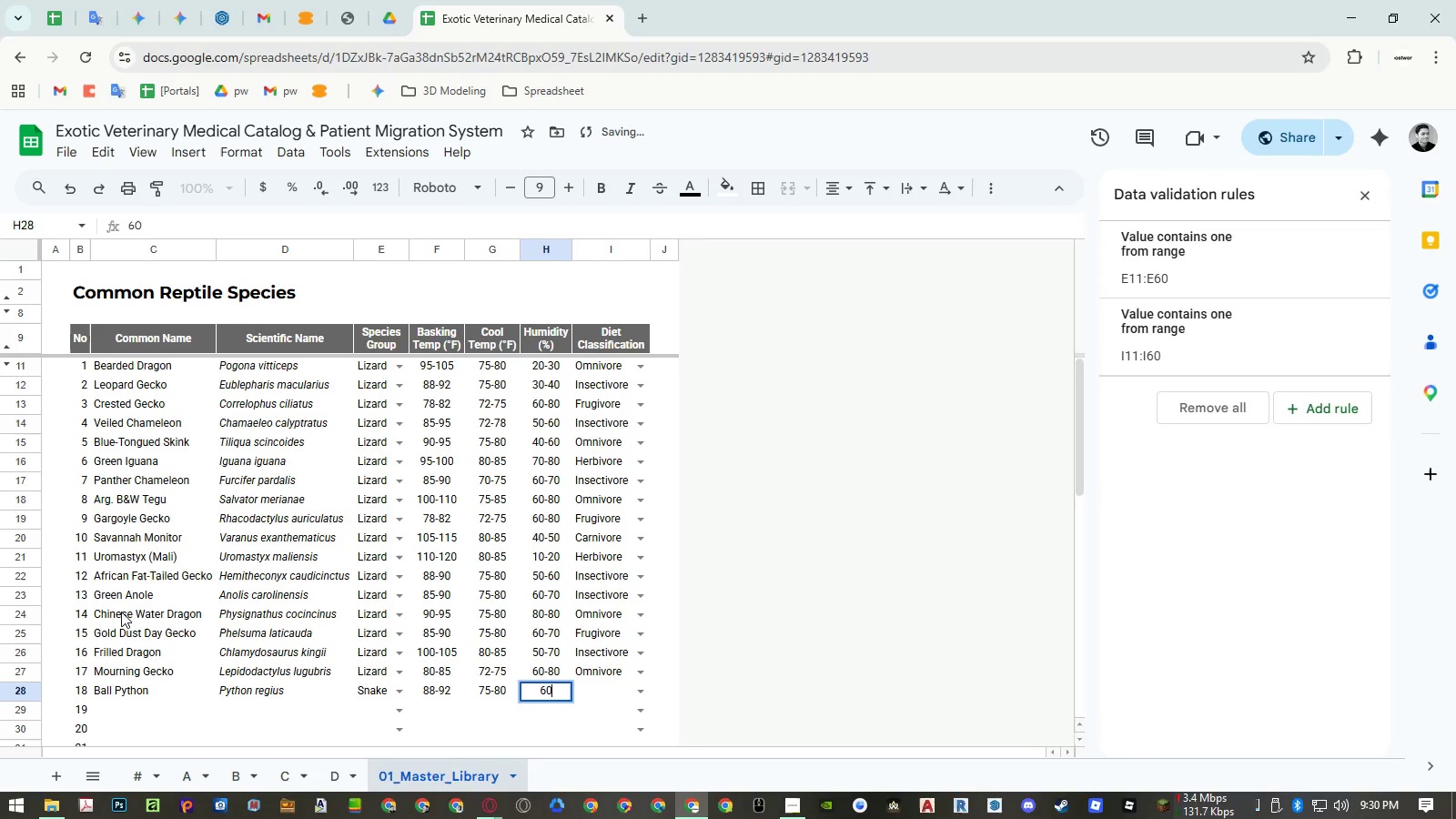 
key(NumpadSubtract)
 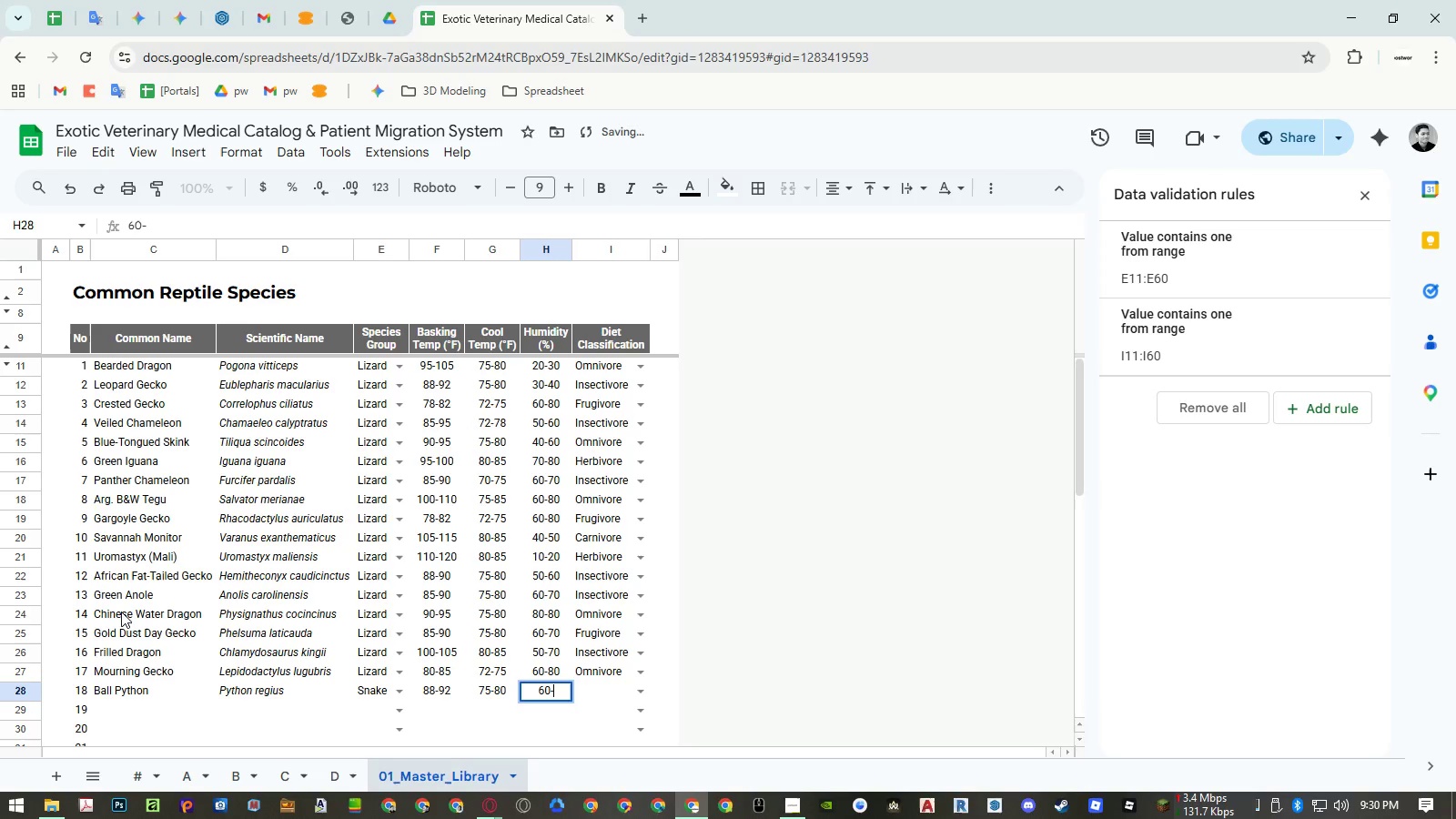 
key(Numpad8)
 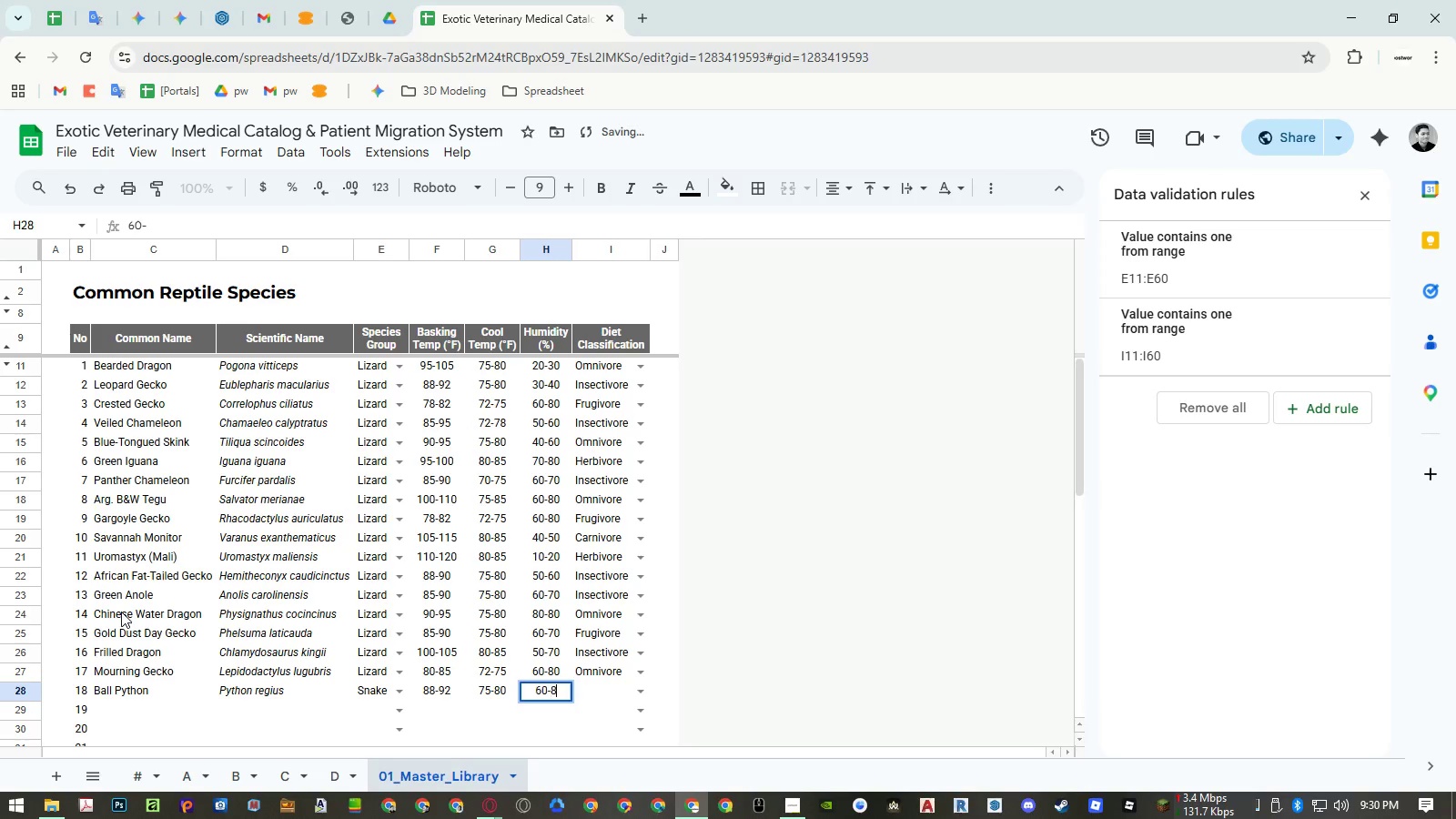 
key(Numpad0)
 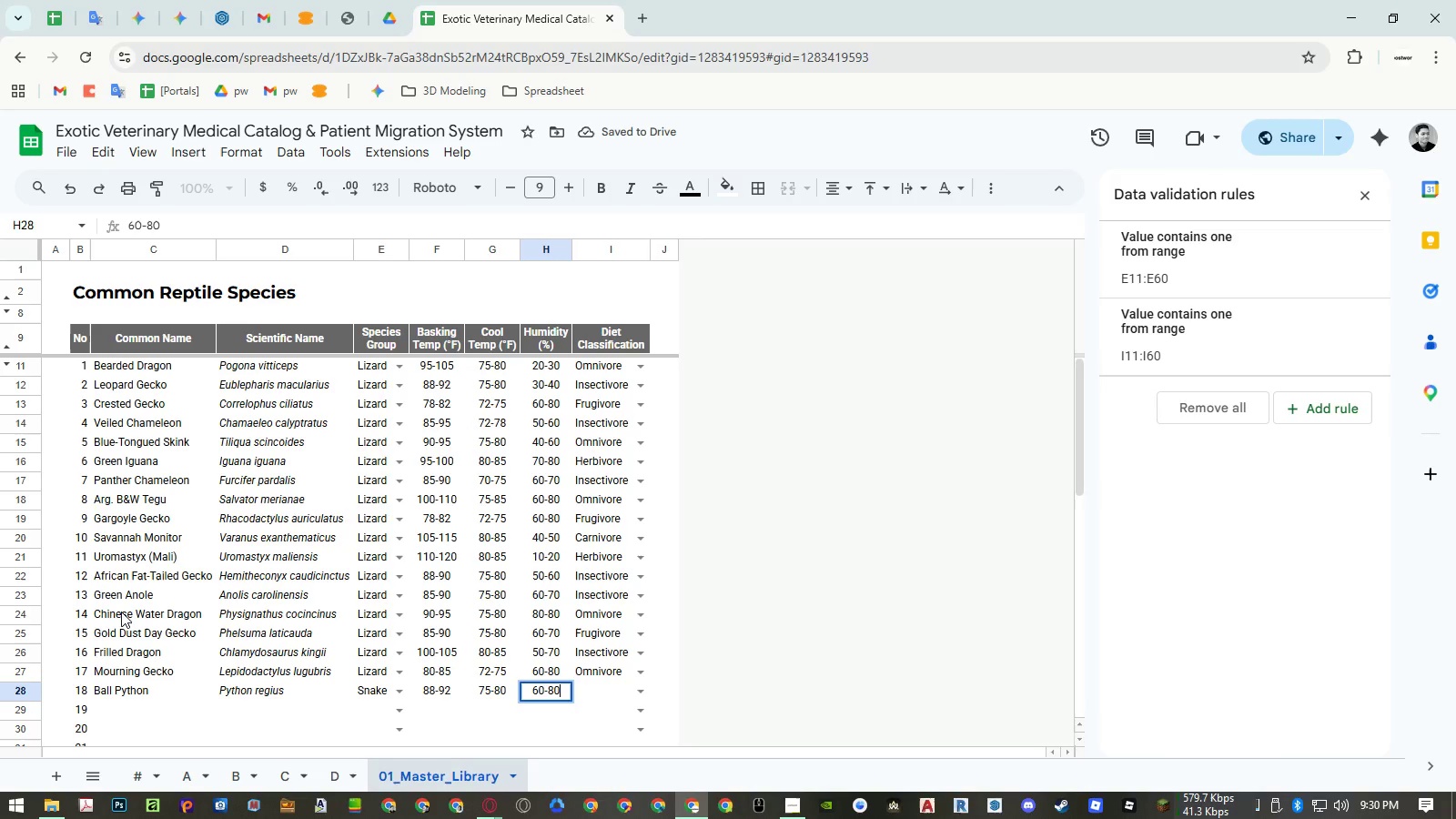 
key(ArrowRight)
 